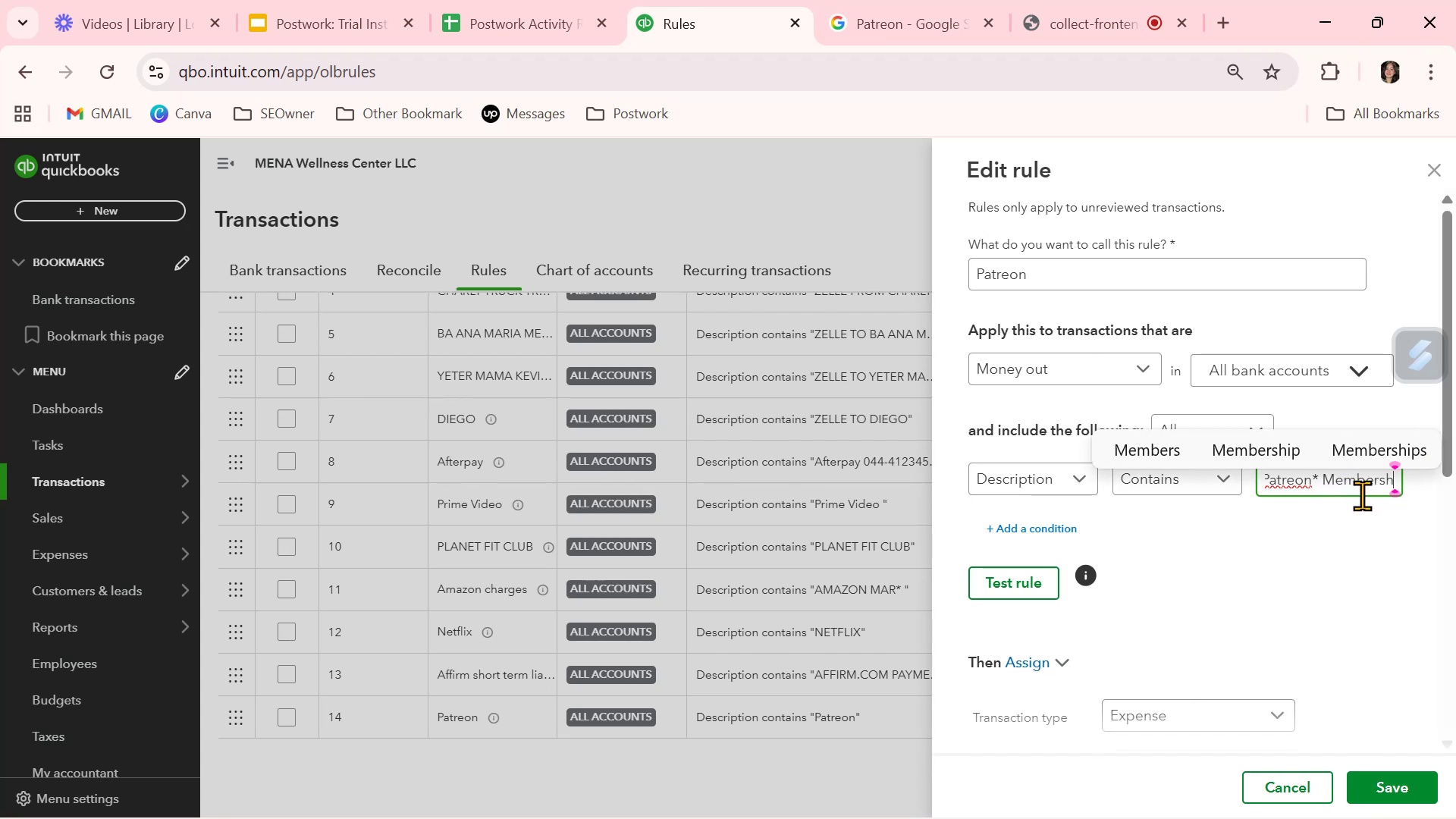 
key(I)
 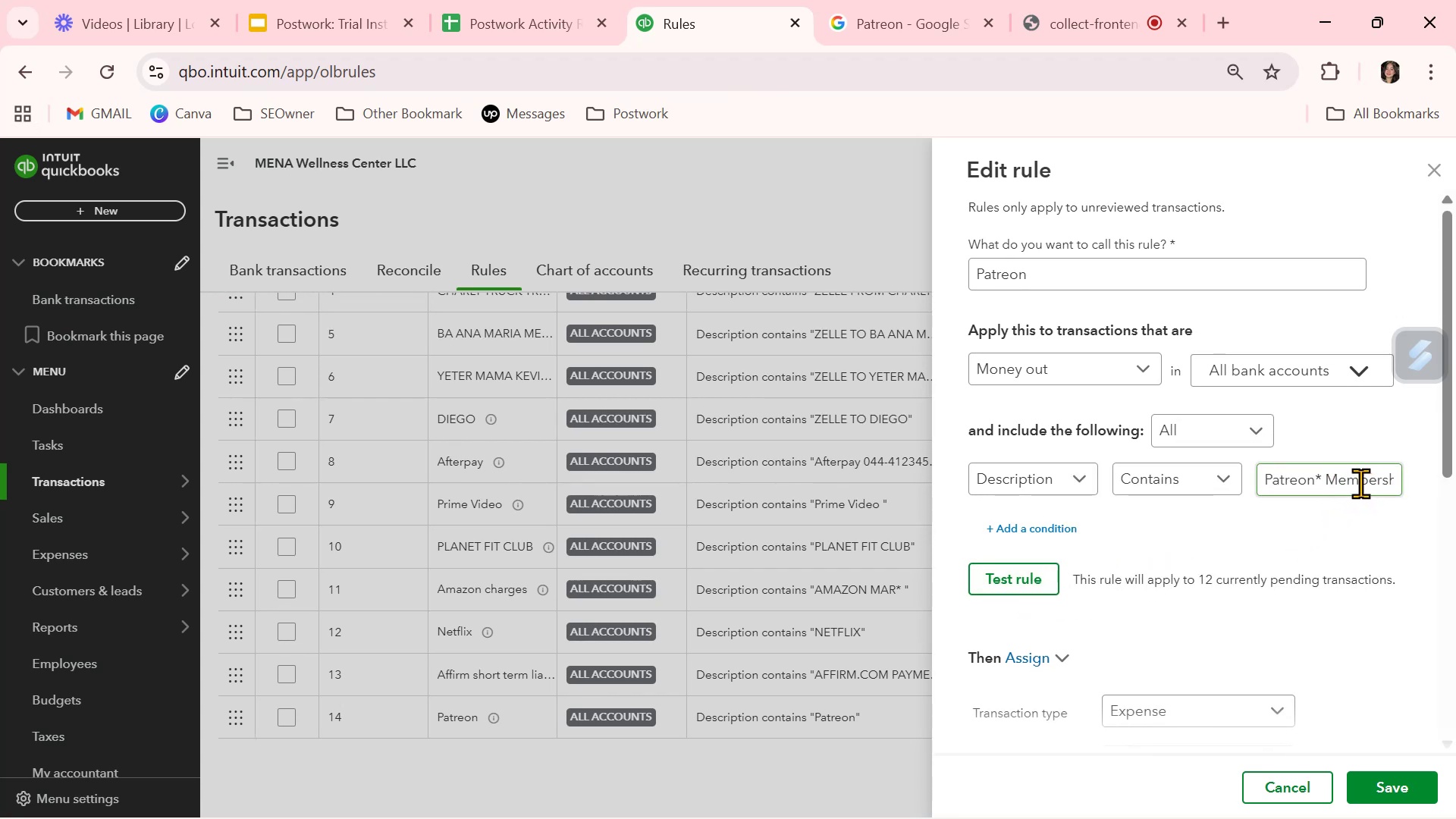 
wait(9.29)
 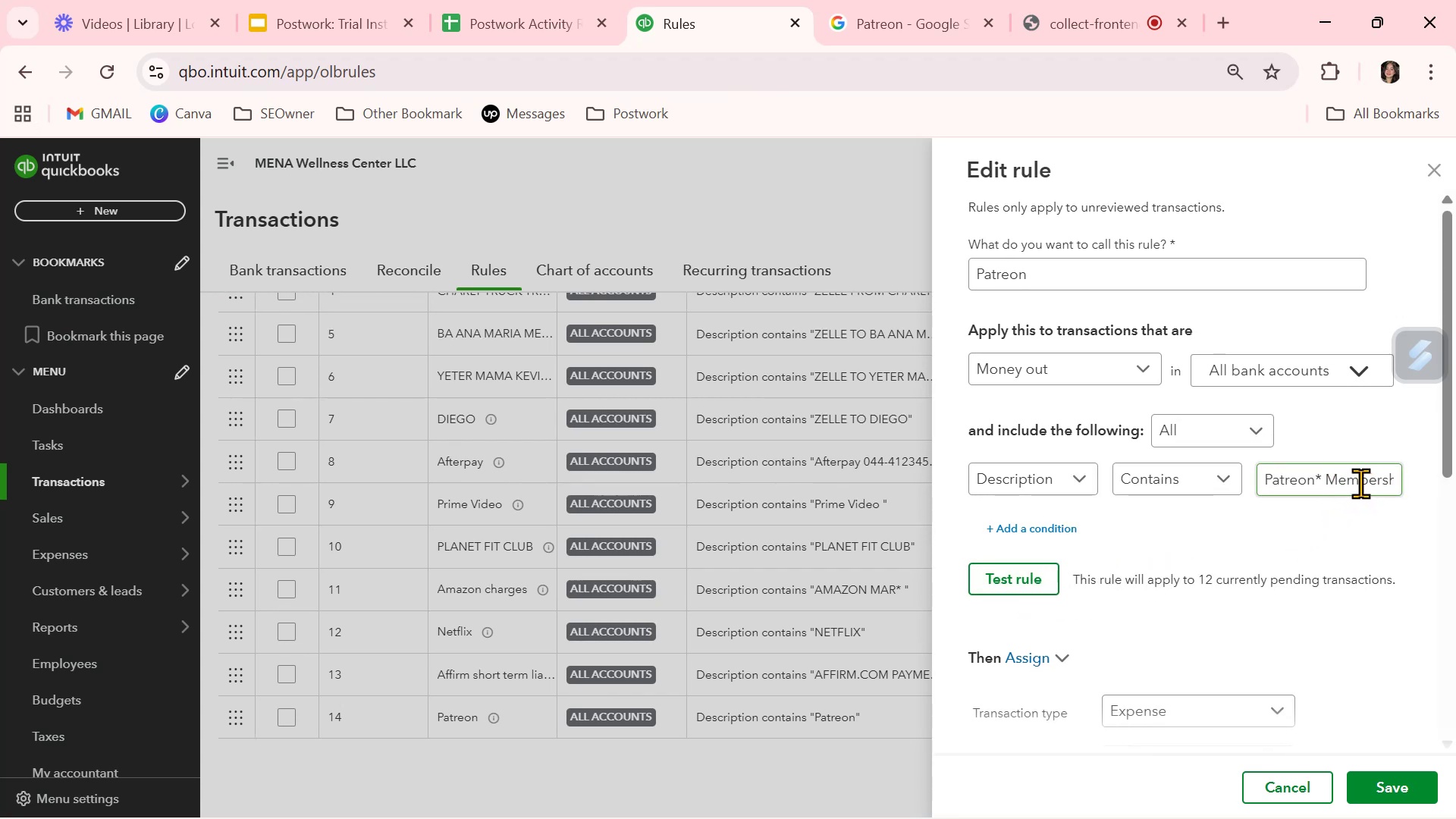 
left_click([1298, 783])
 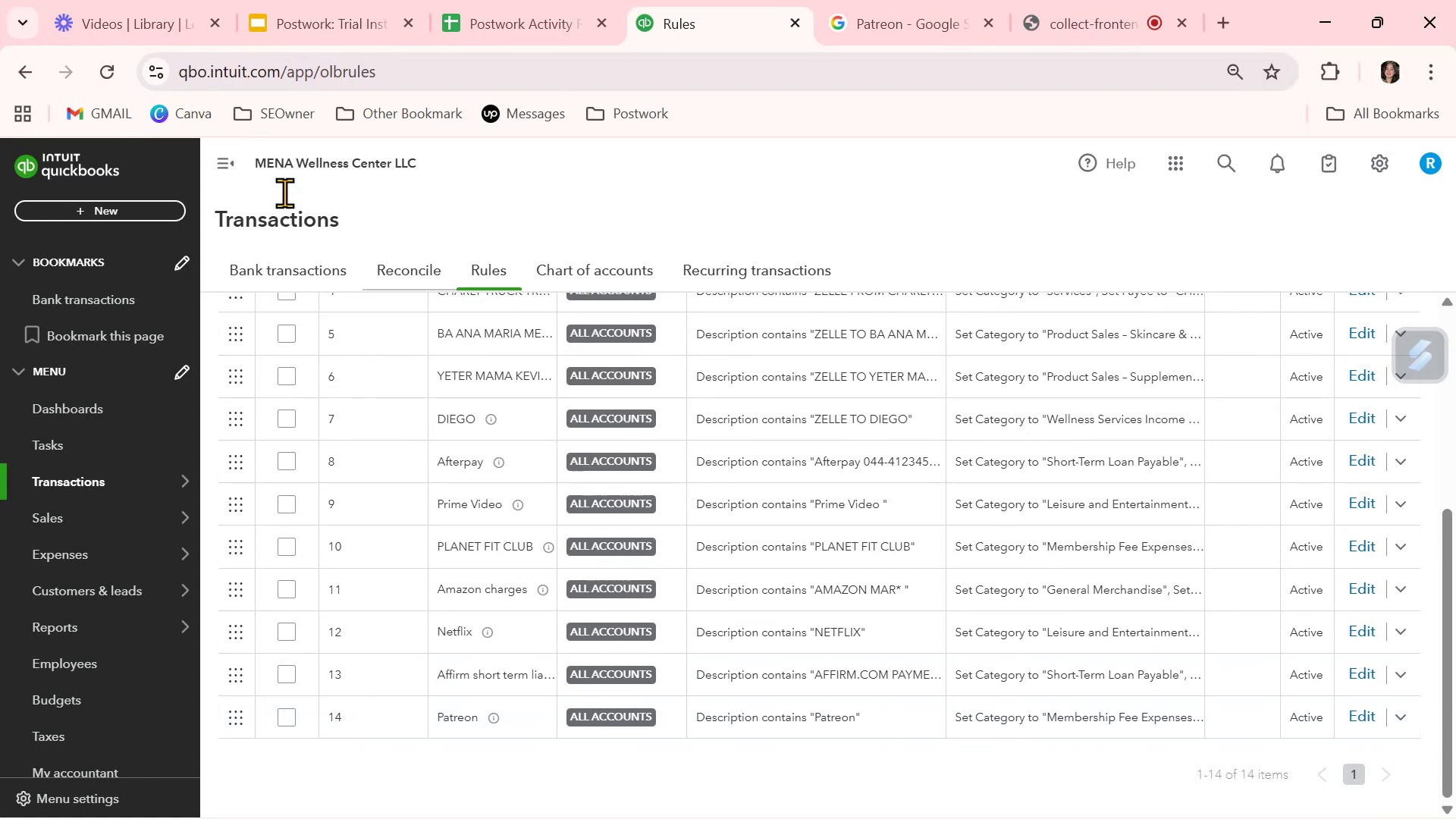 
scroll: coordinate [470, 405], scroll_direction: up, amount: 7.0
 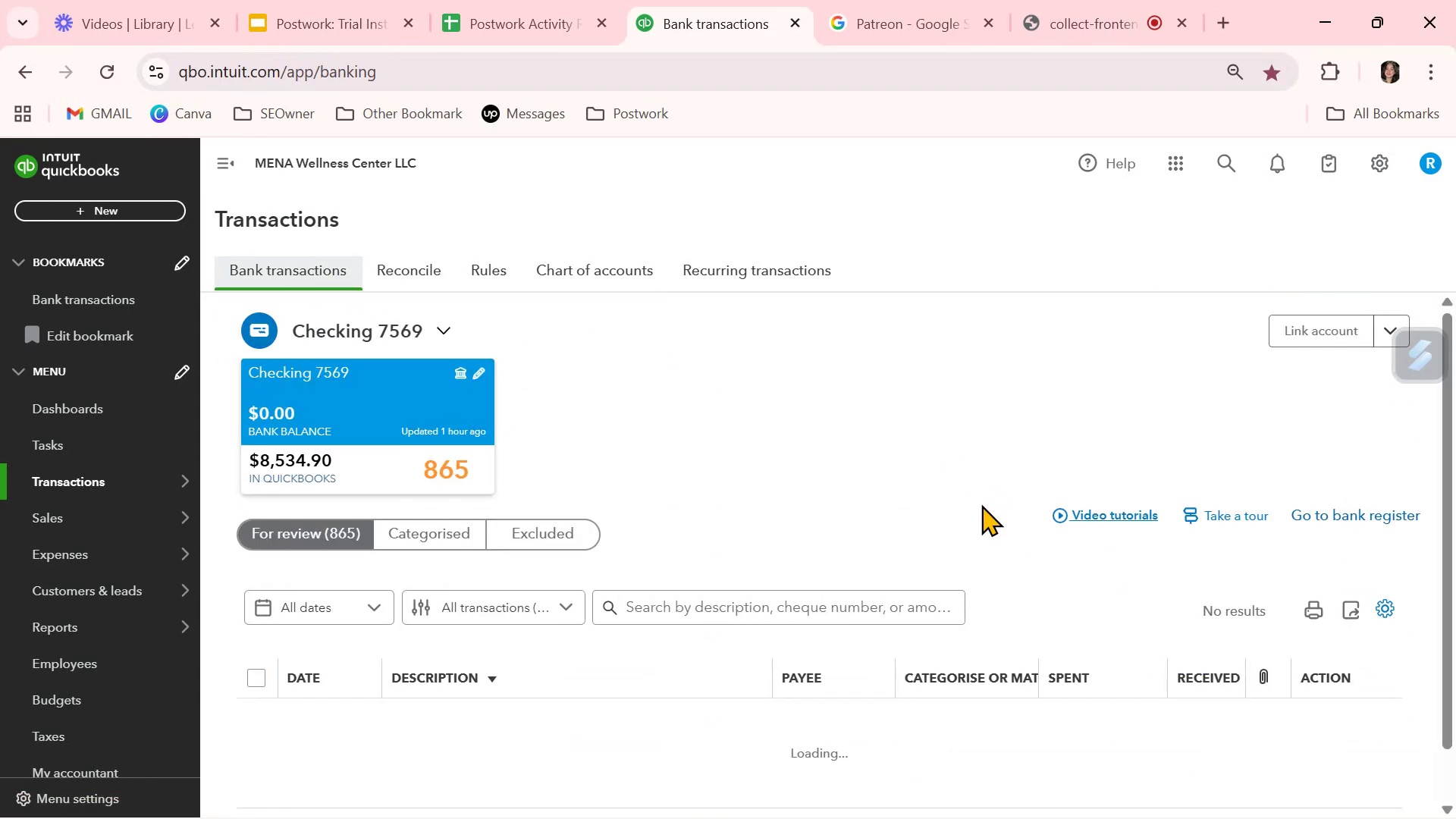 
left_click([677, 598])
 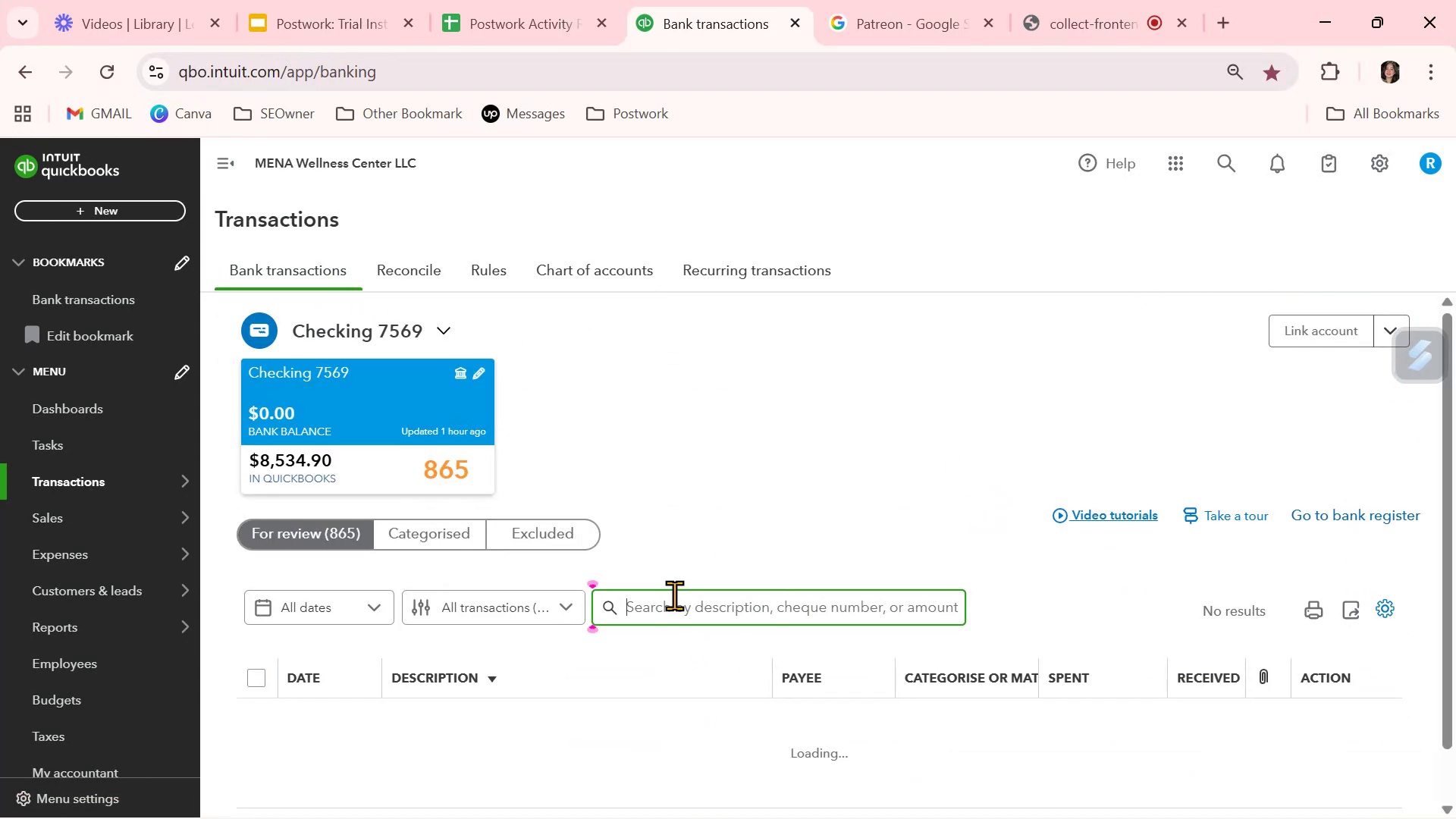 
key(Control+ControlLeft)
 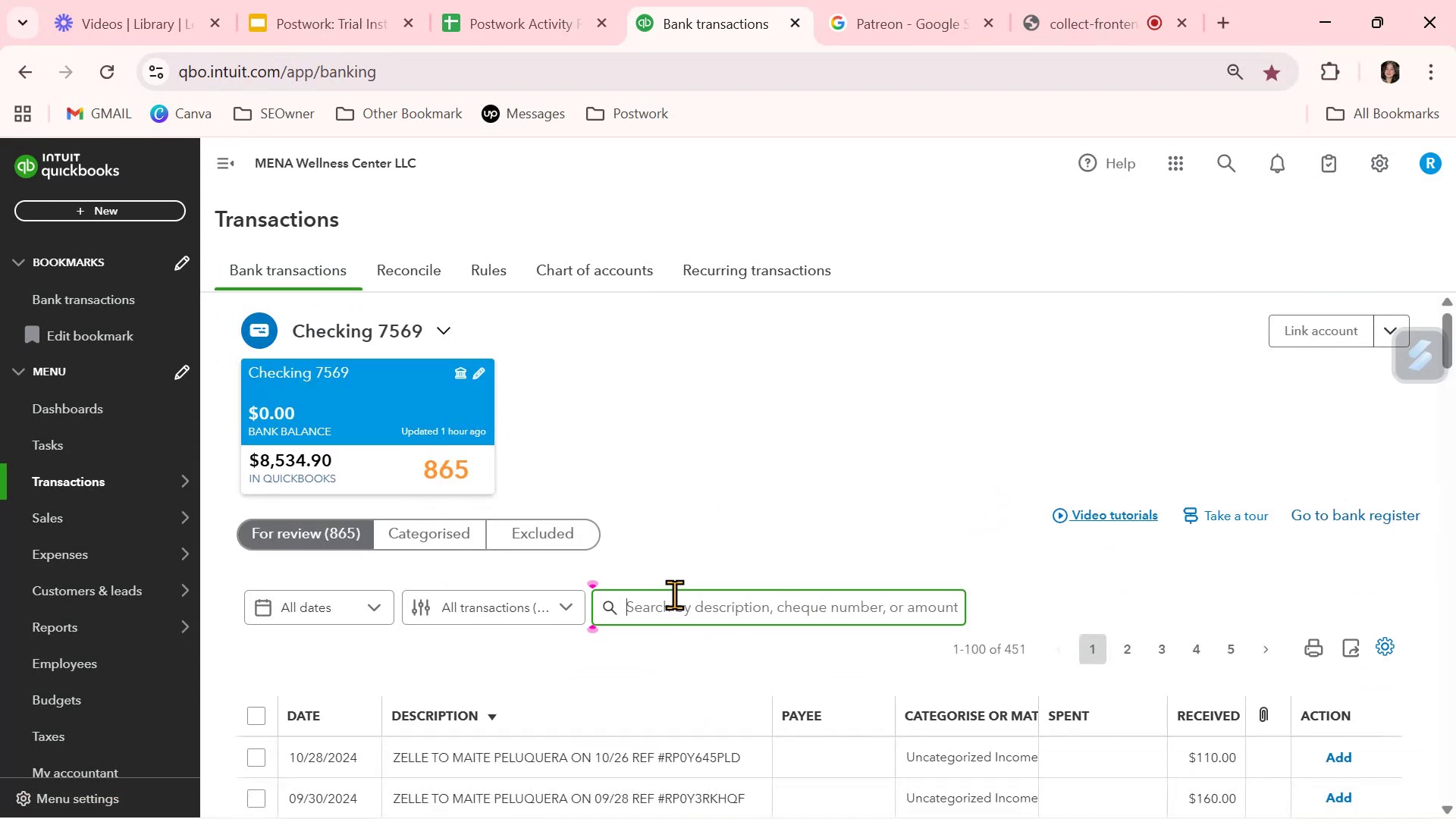 
key(Control+V)
 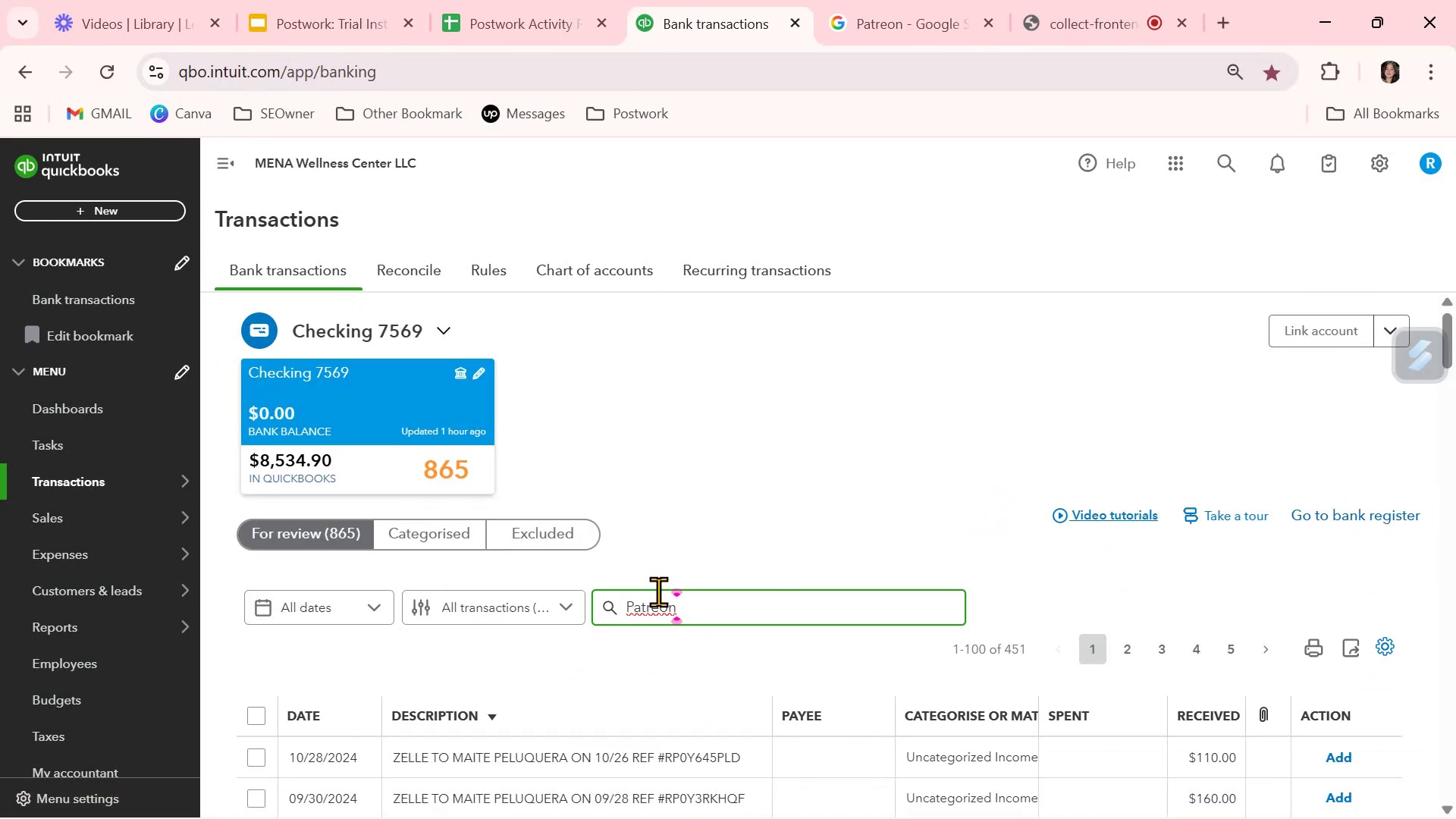 
key(NumpadEnter)
 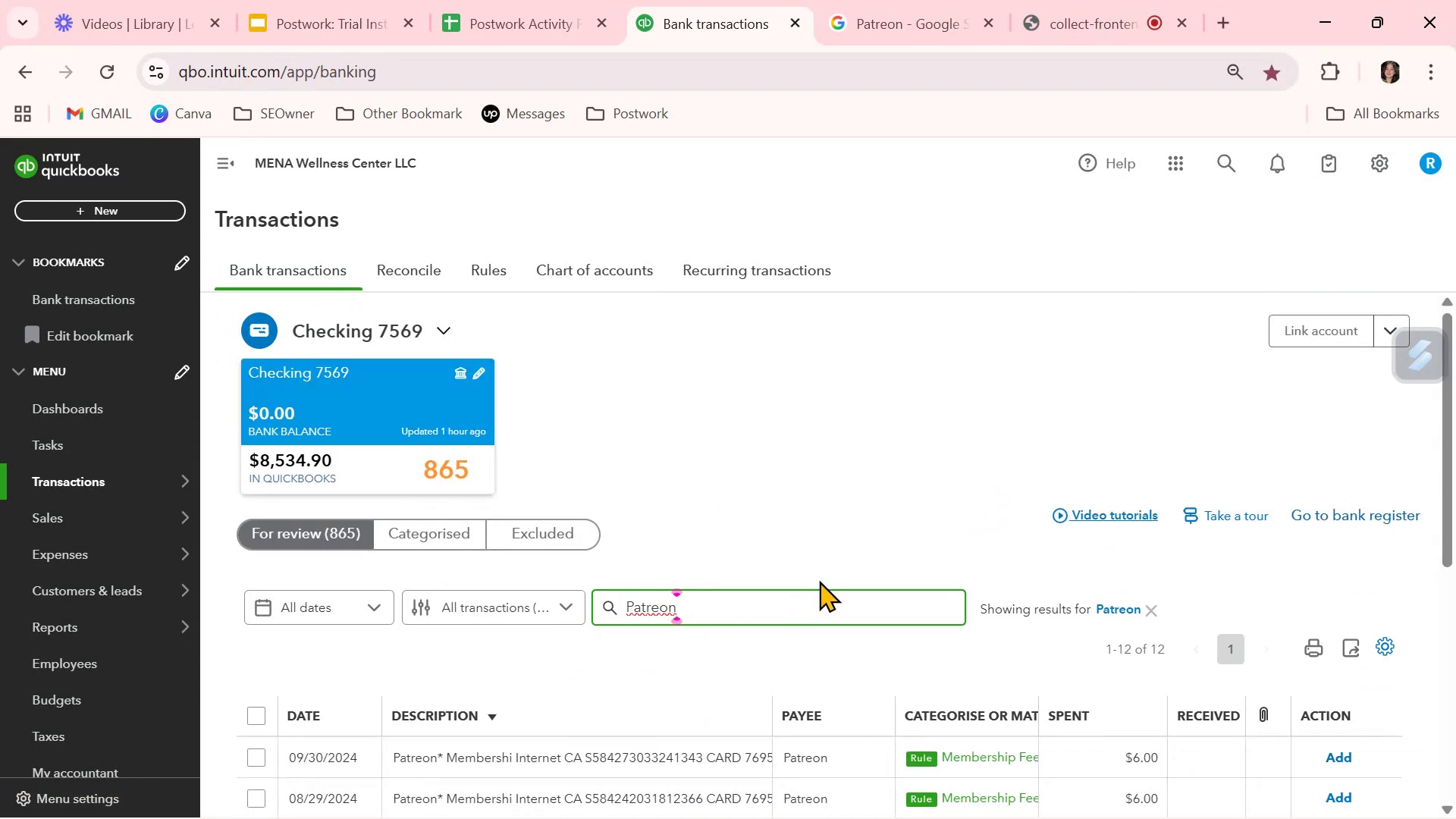 
scroll: coordinate [772, 647], scroll_direction: down, amount: 5.0
 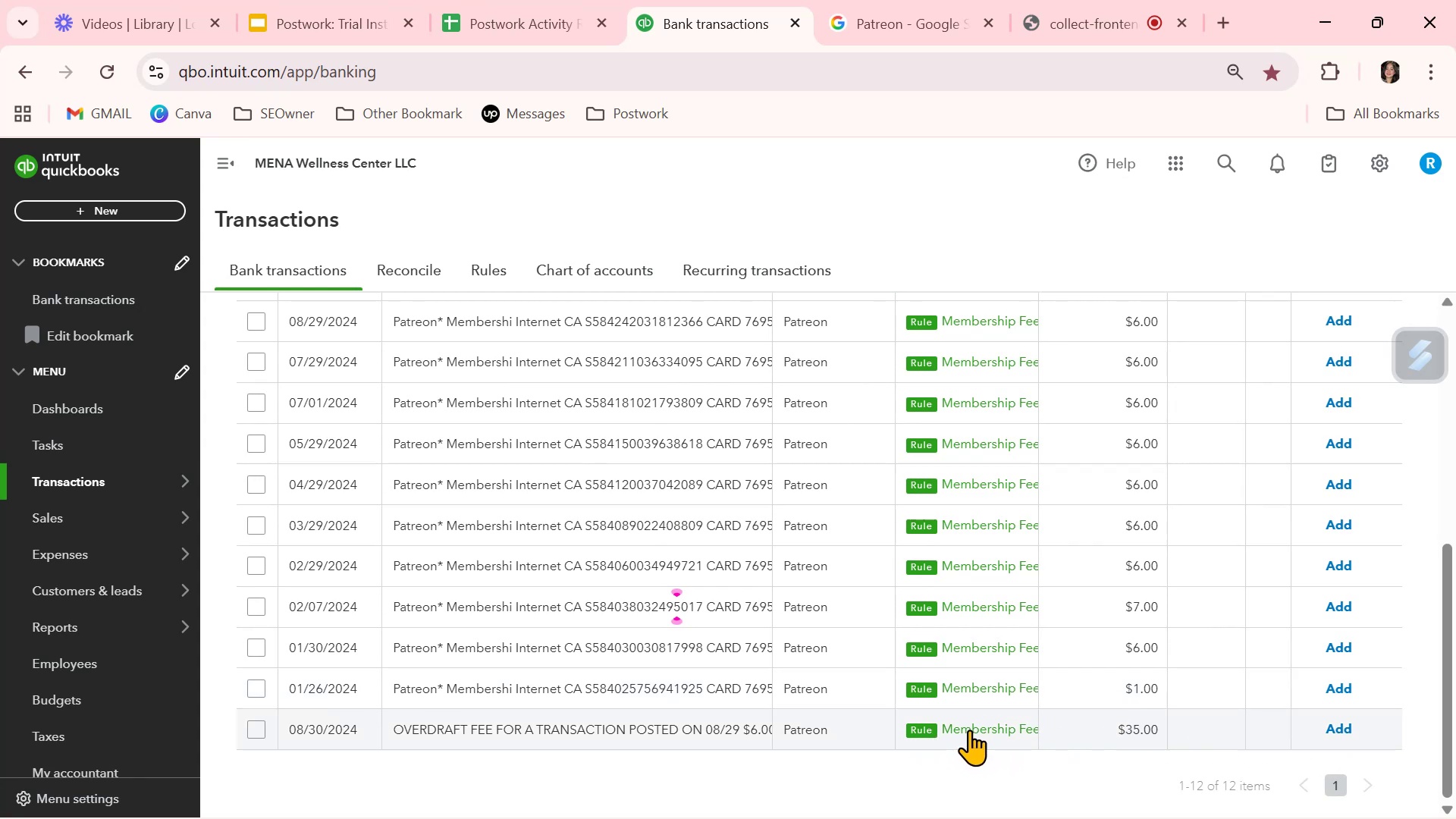 
left_click([867, 734])
 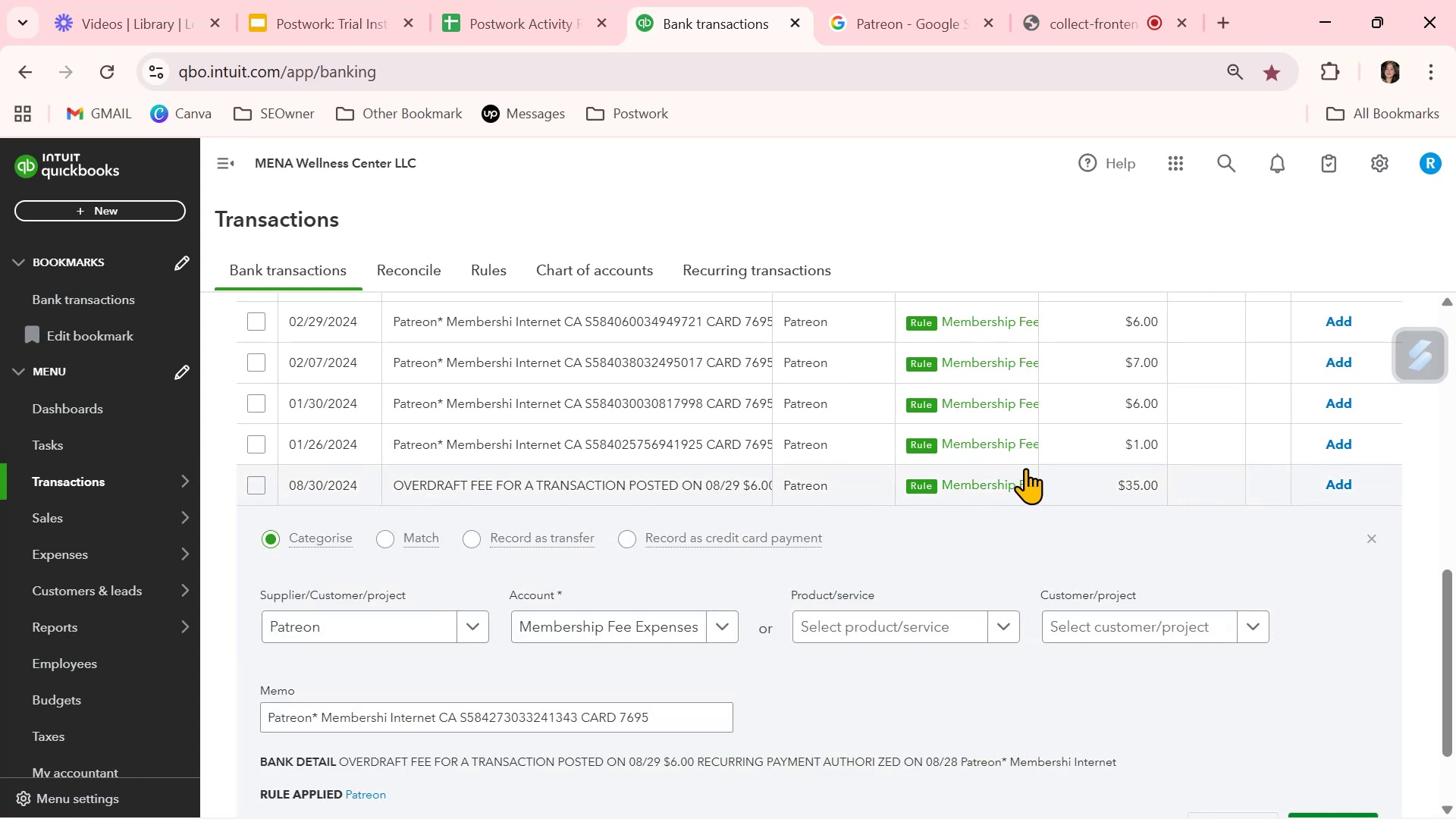 
left_click([852, 485])
 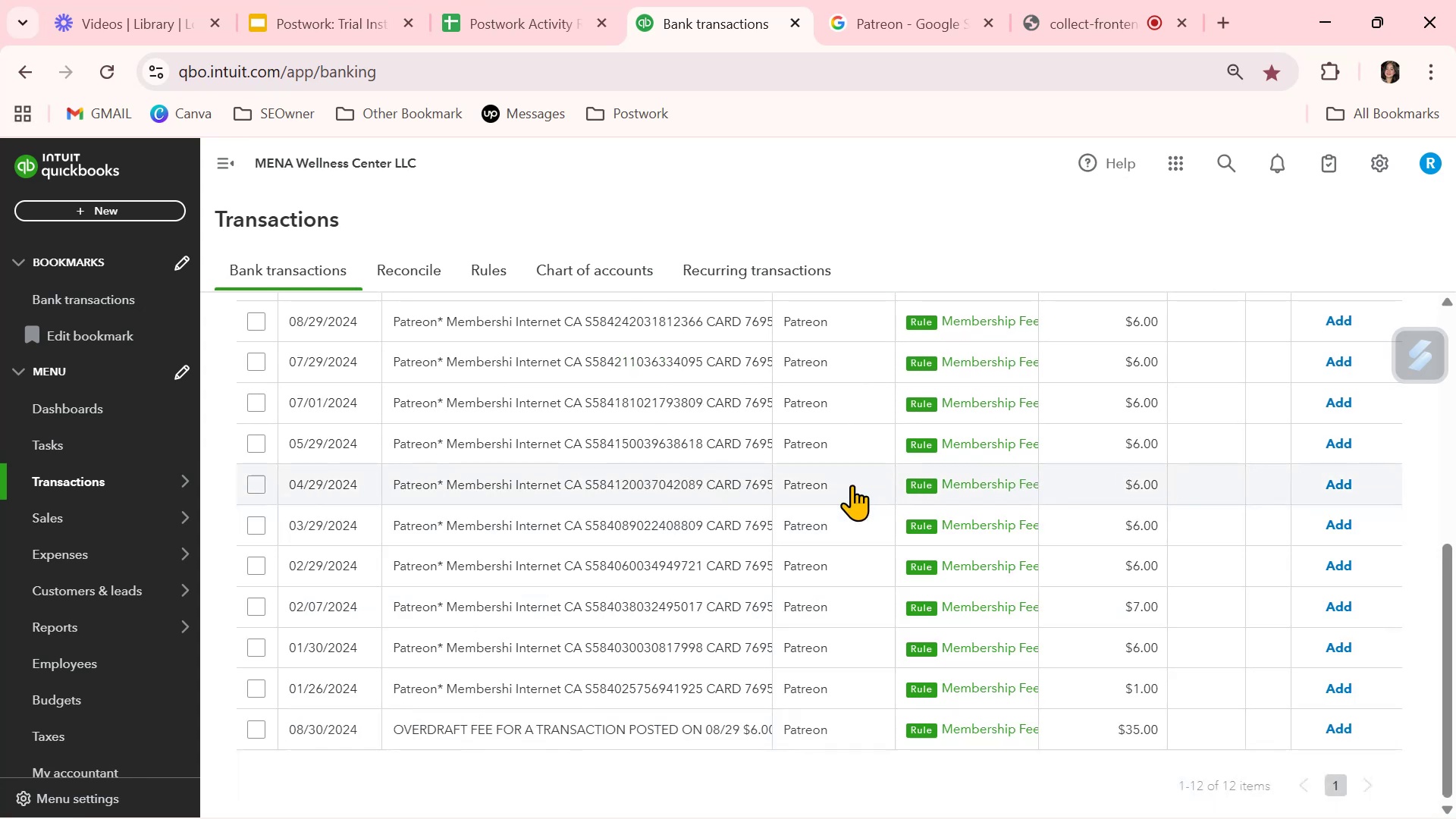 
left_click([852, 485])
 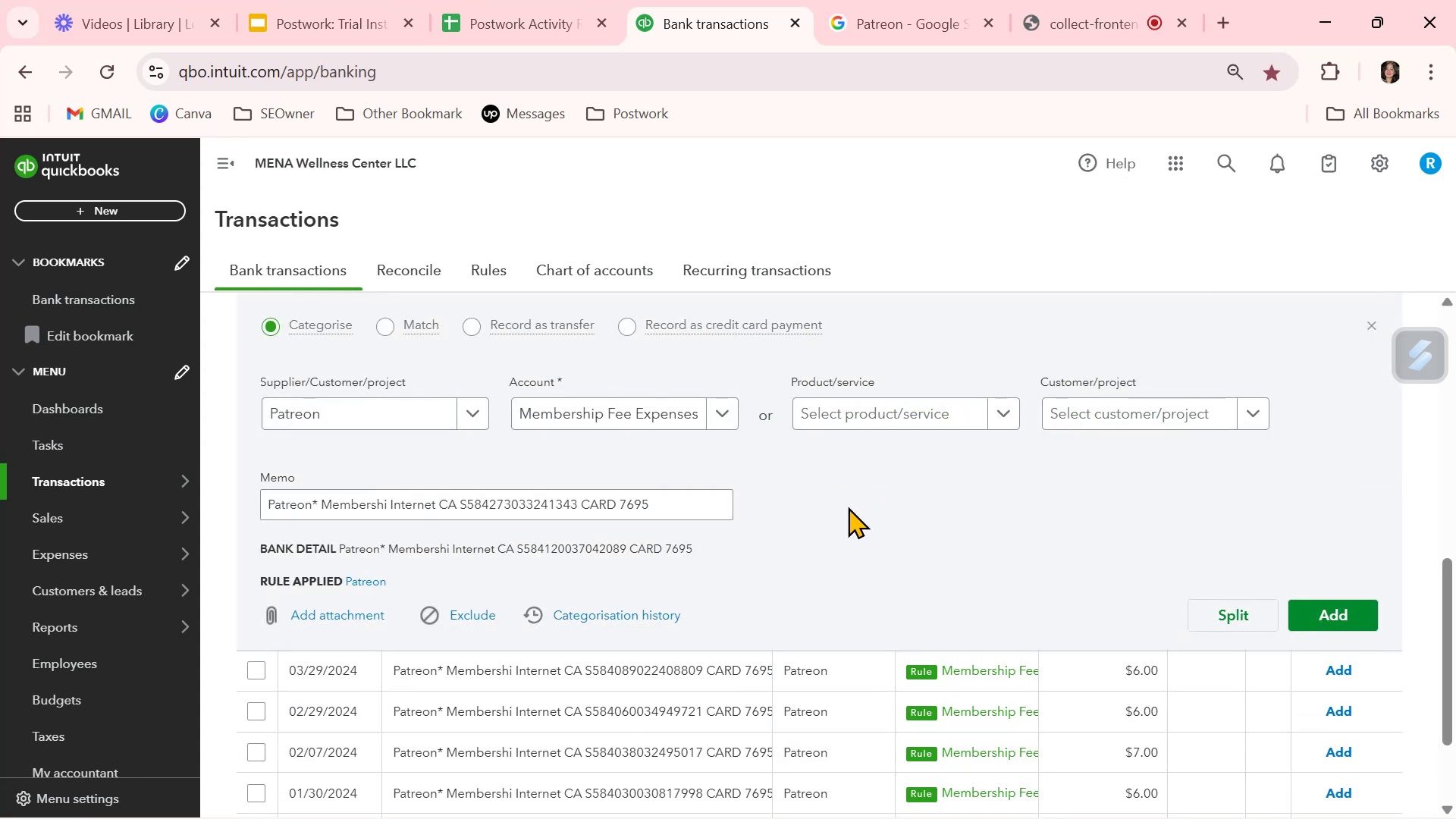 
scroll: coordinate [629, 642], scroll_direction: down, amount: 4.0
 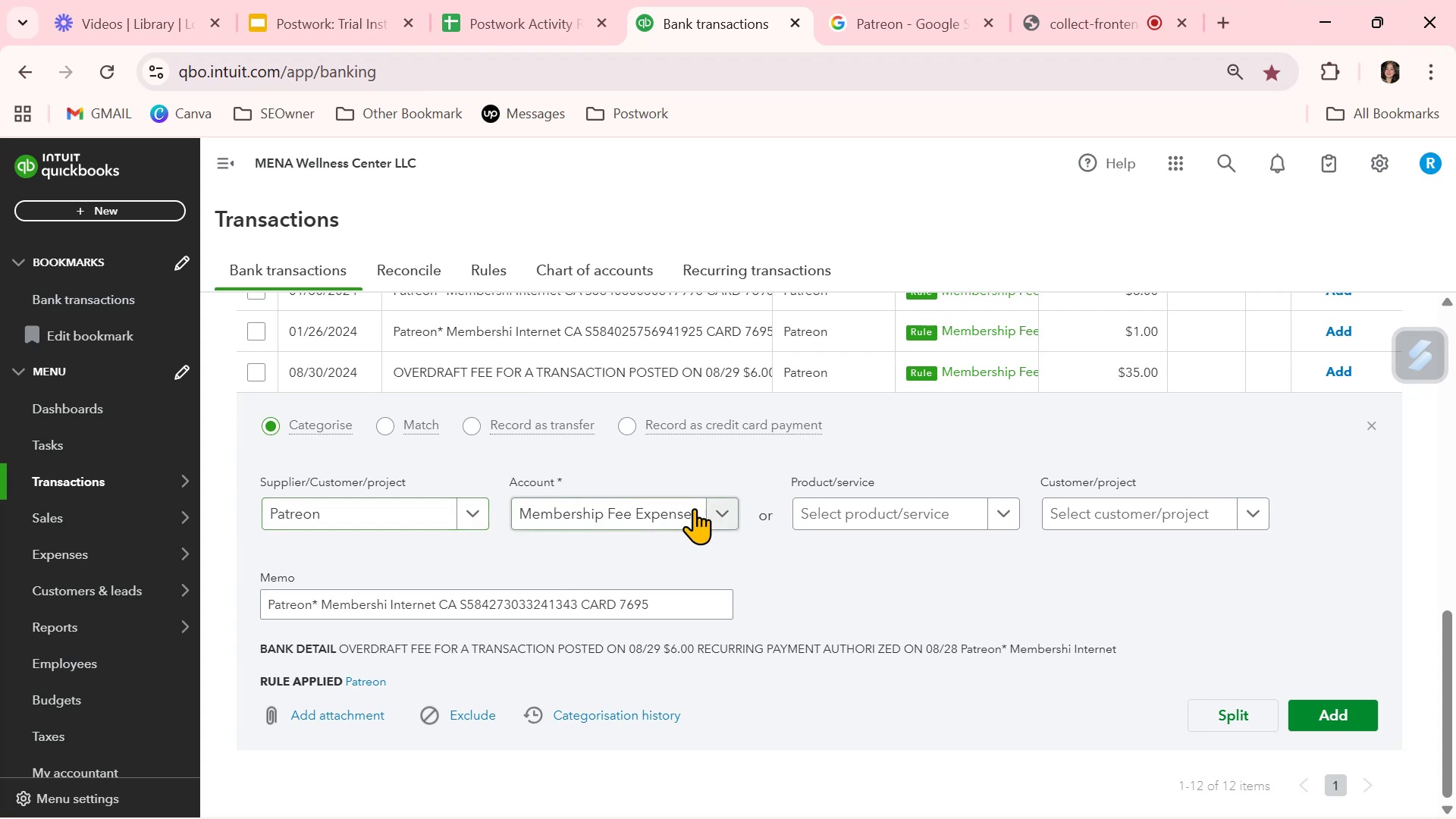 
left_click([721, 511])
 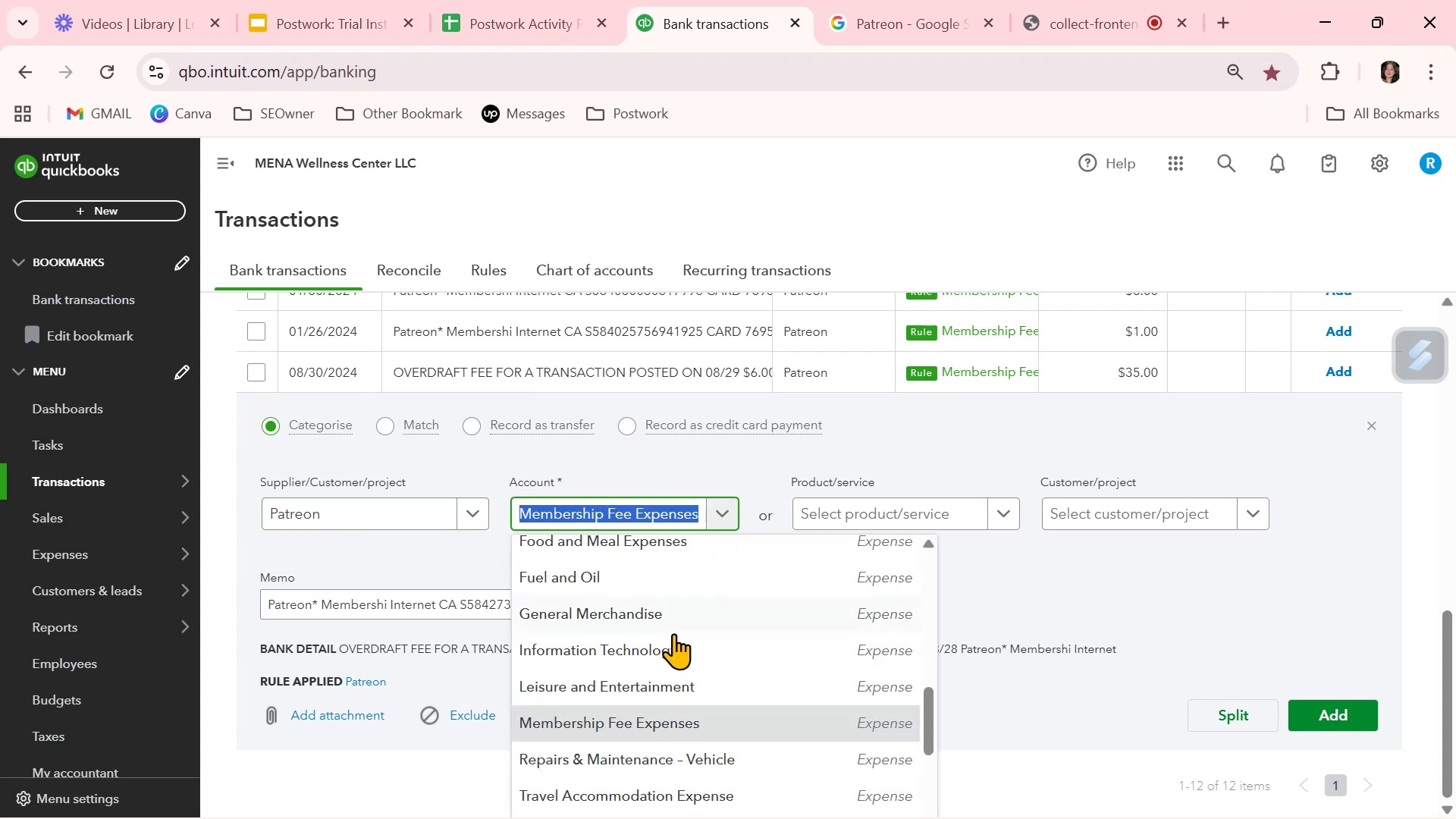 
scroll: coordinate [676, 643], scroll_direction: down, amount: 2.0
 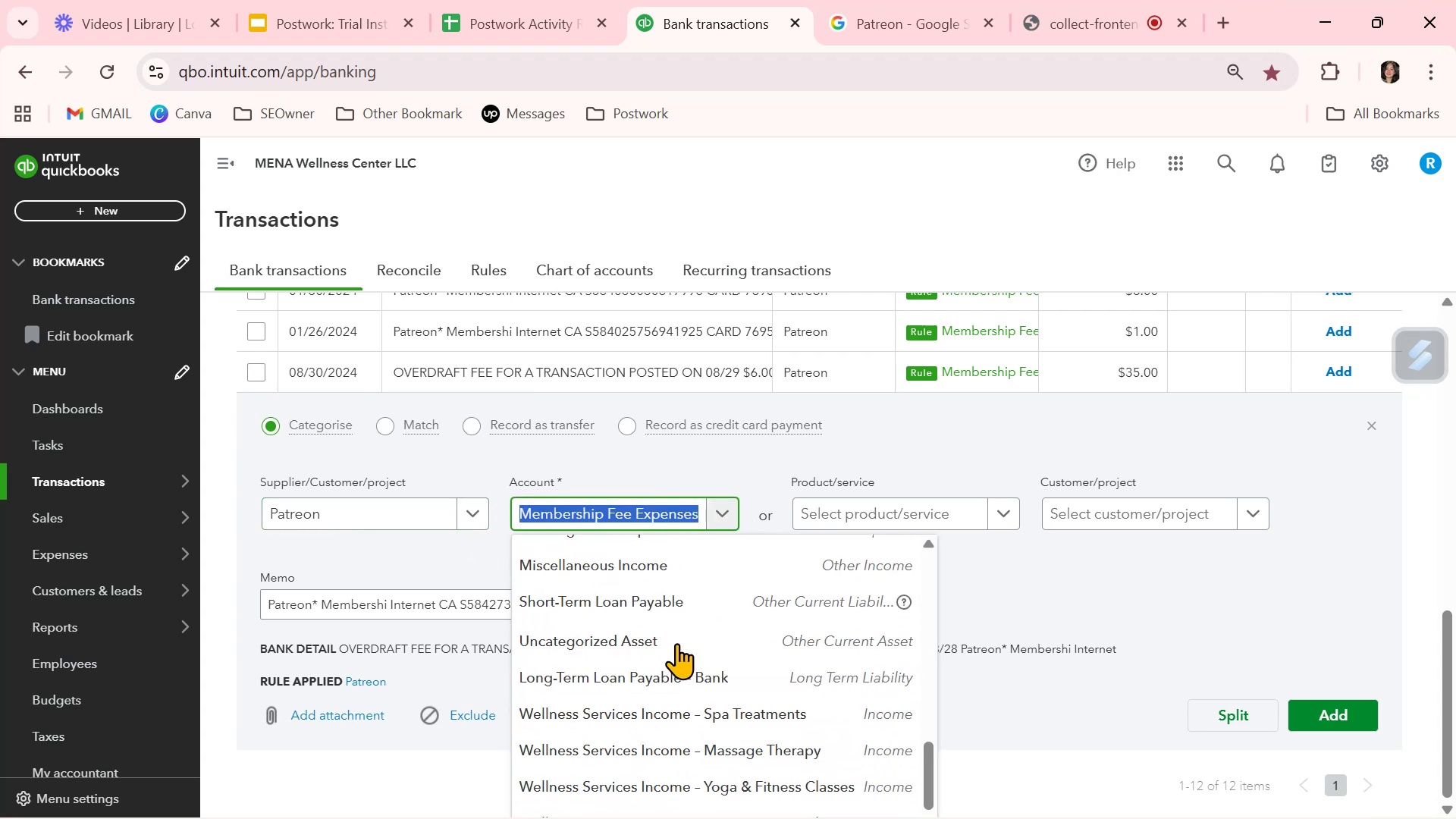 
scroll: coordinate [676, 643], scroll_direction: up, amount: 2.0
 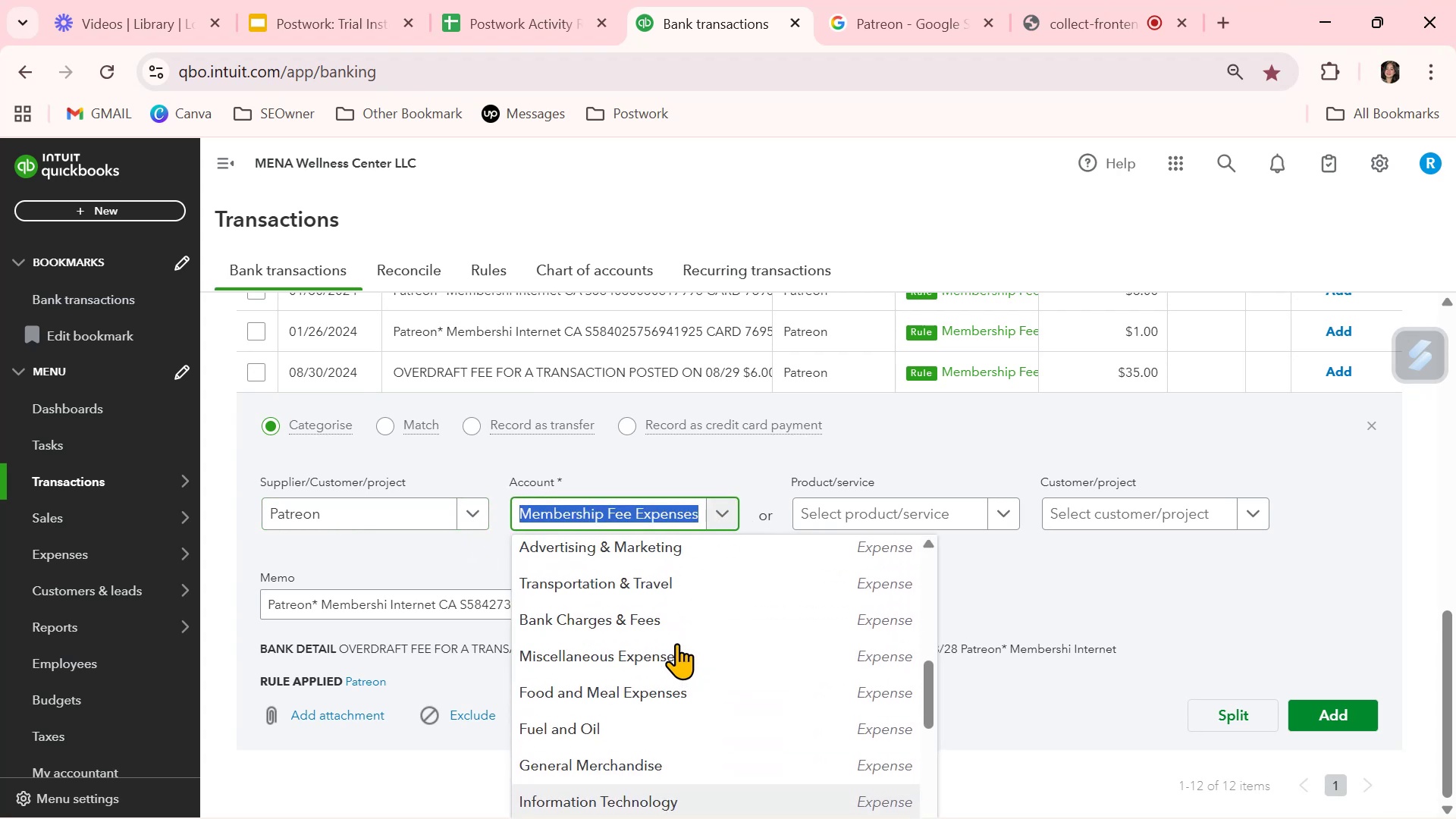 
scroll: coordinate [678, 643], scroll_direction: none, amount: 0.0
 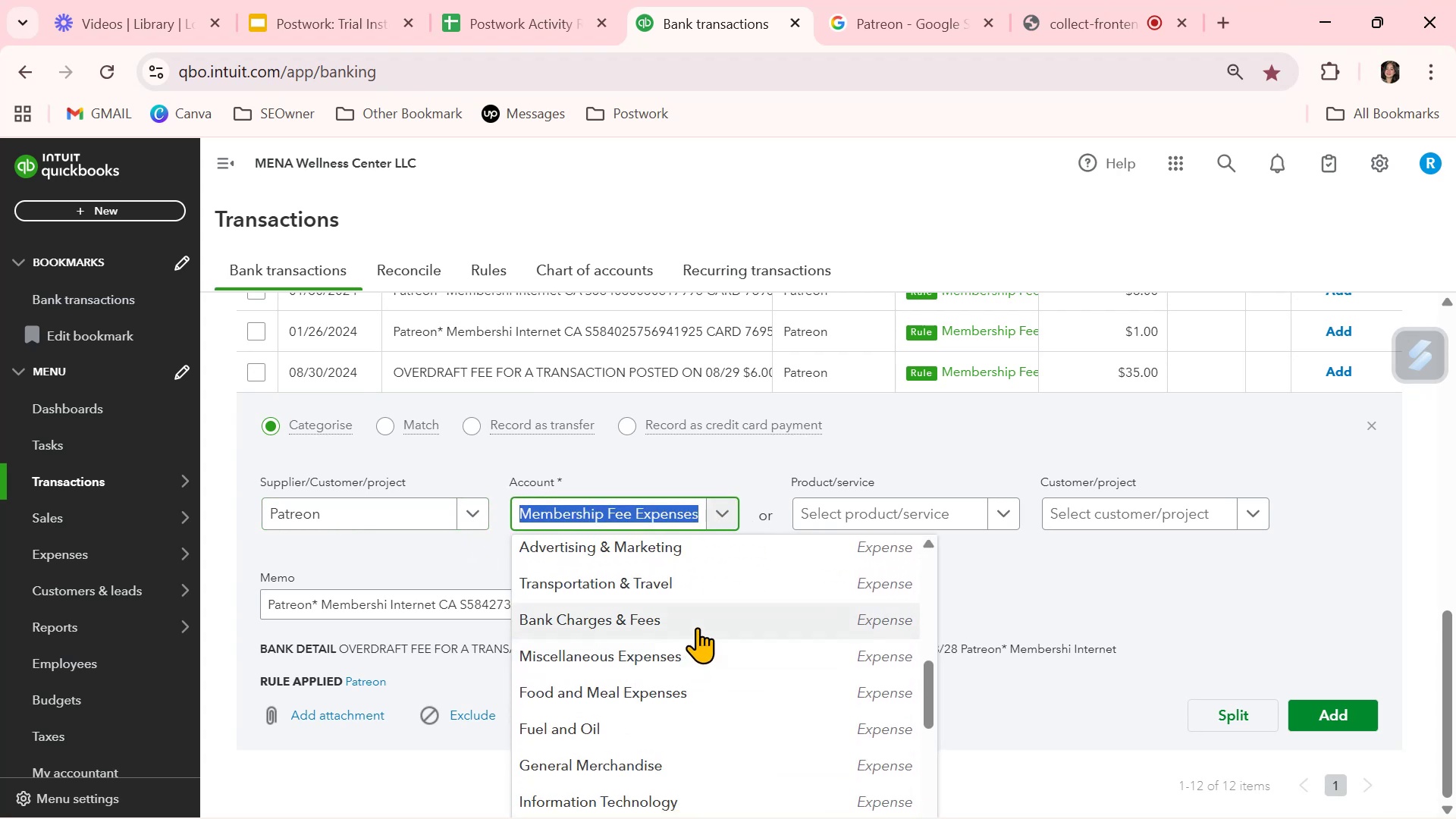 
left_click([698, 615])
 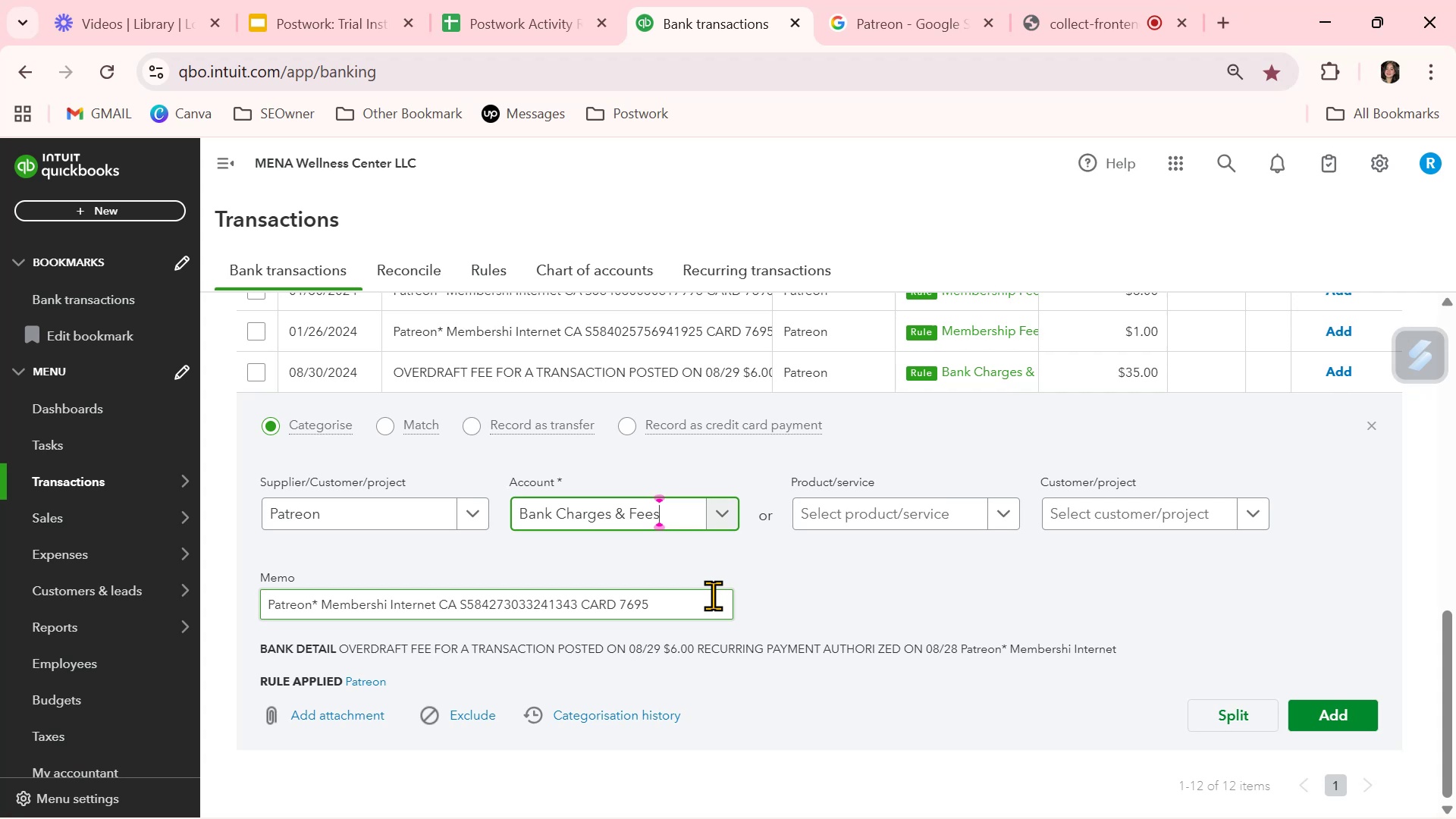 
wait(8.79)
 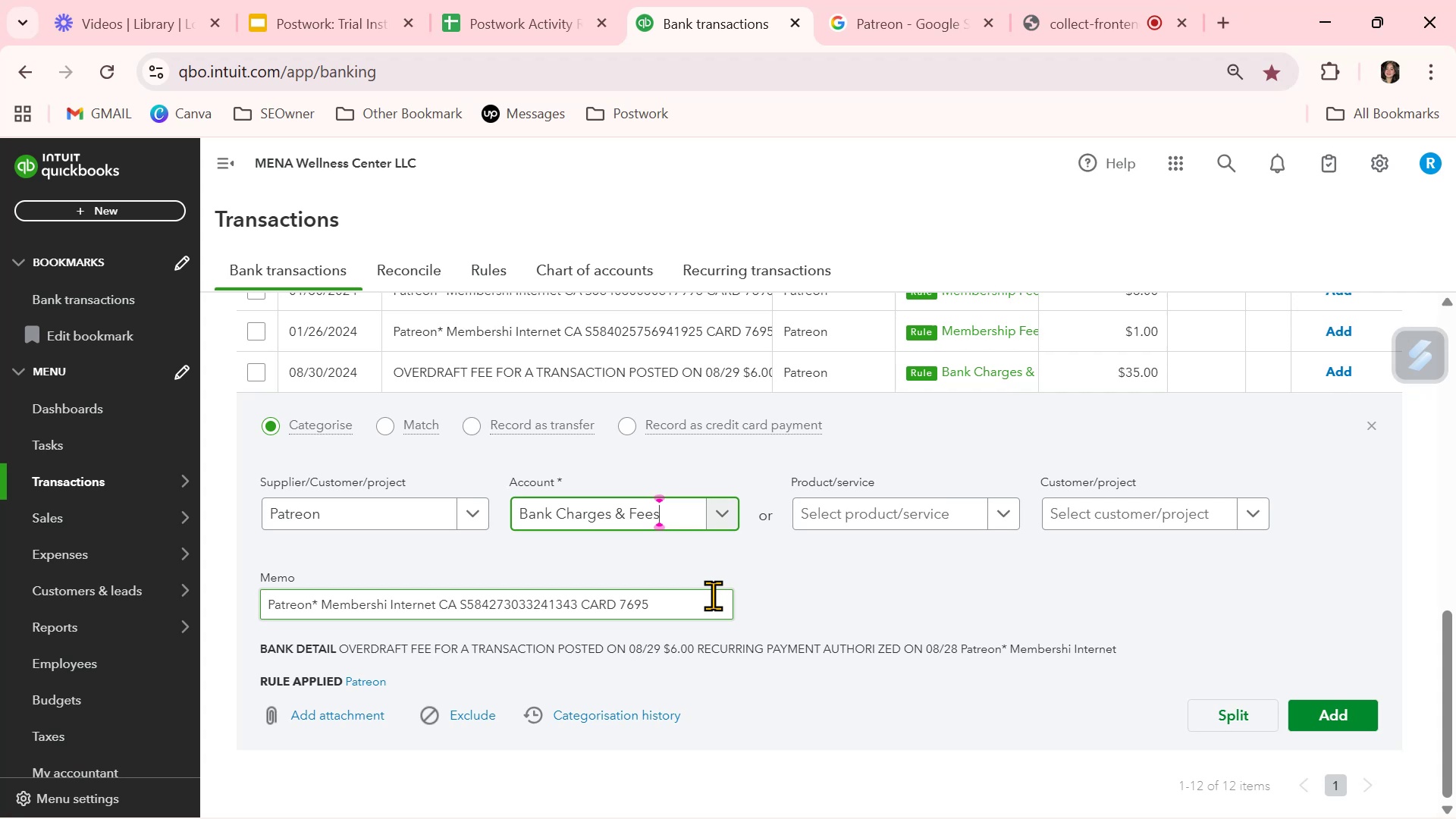 
left_click([483, 720])
 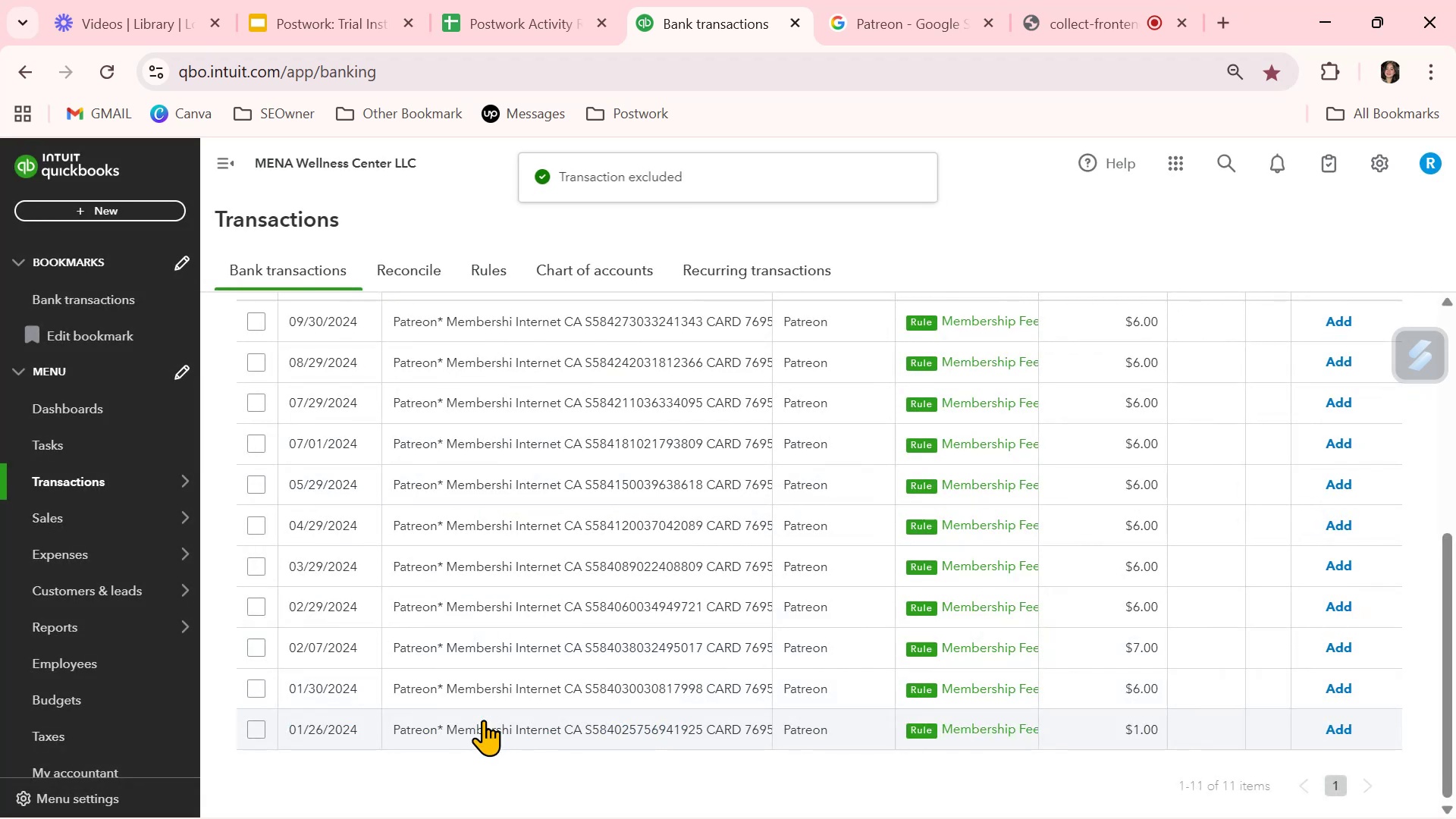 
scroll: coordinate [741, 648], scroll_direction: down, amount: 5.0
 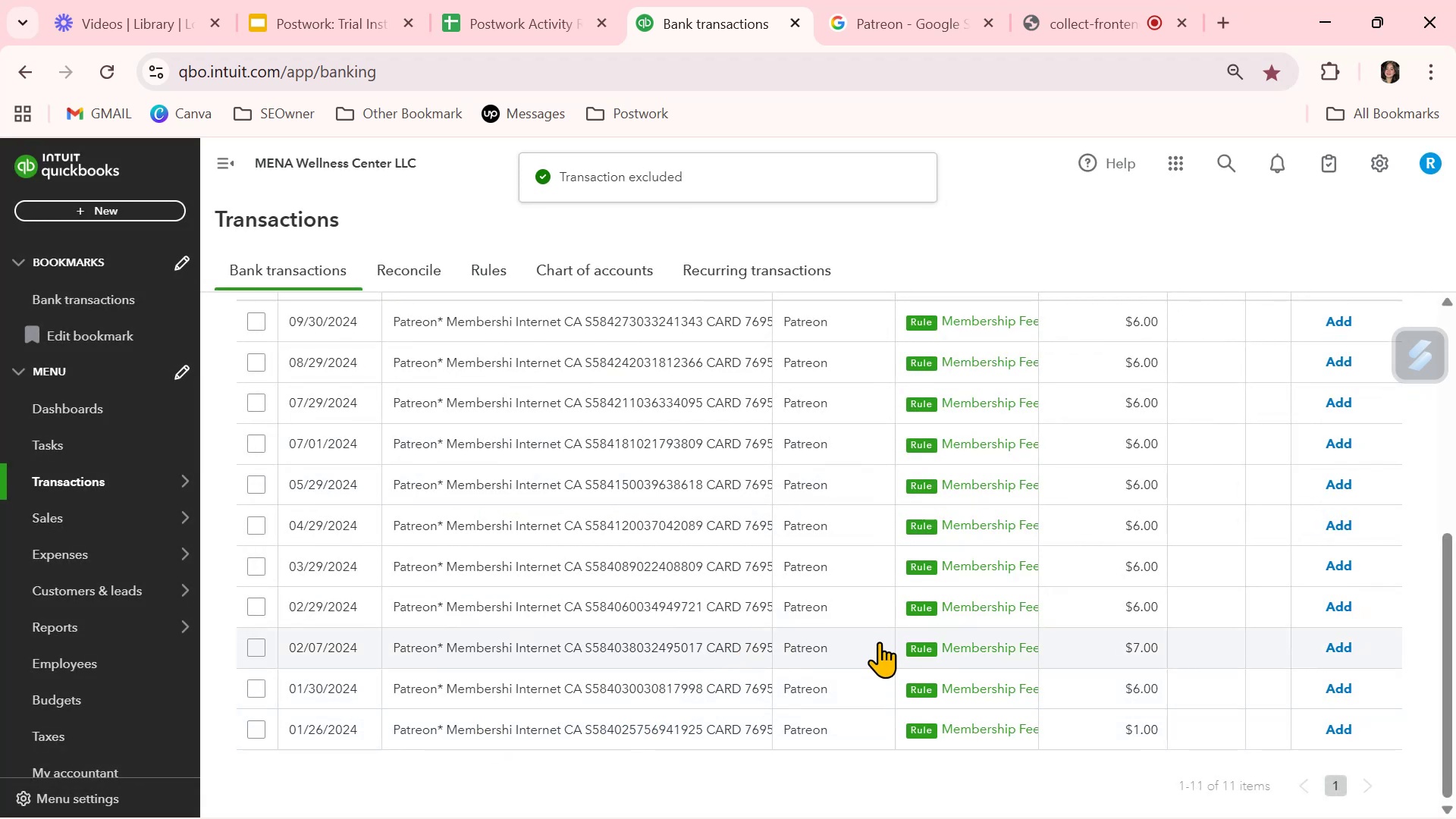 
scroll: coordinate [861, 629], scroll_direction: up, amount: 2.0
 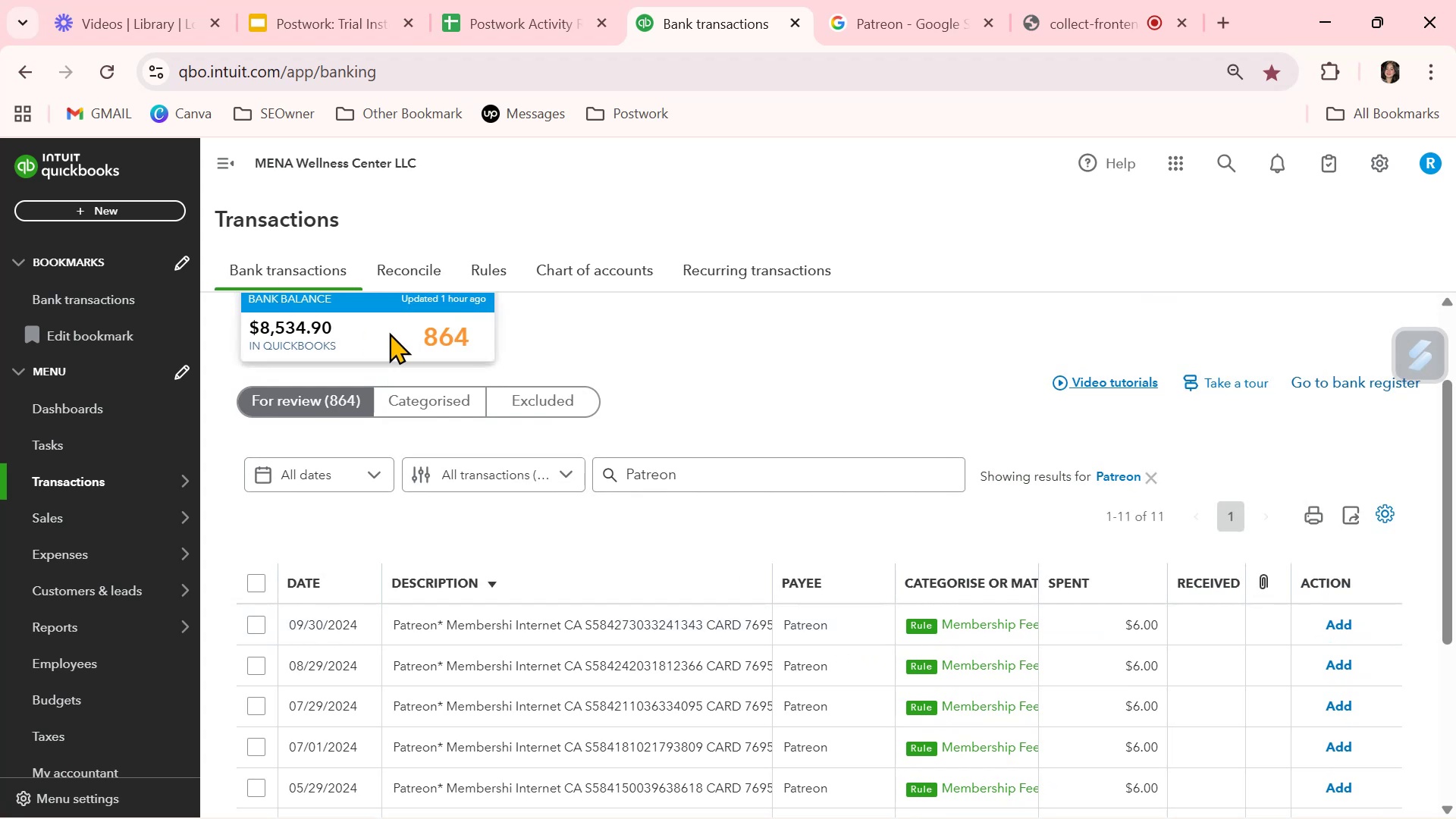 
left_click([532, 407])
 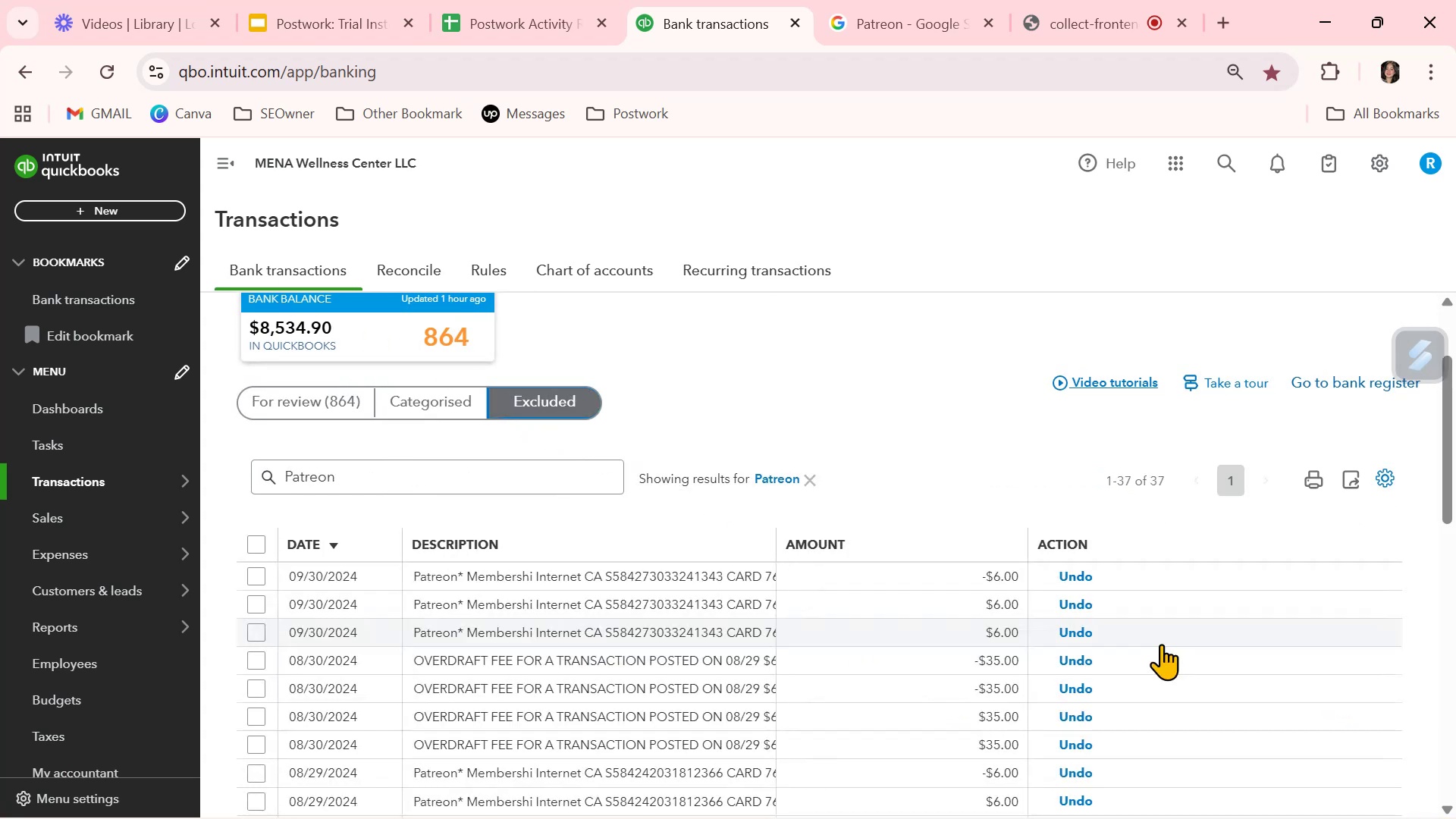 
scroll: coordinate [1159, 645], scroll_direction: down, amount: 9.0
 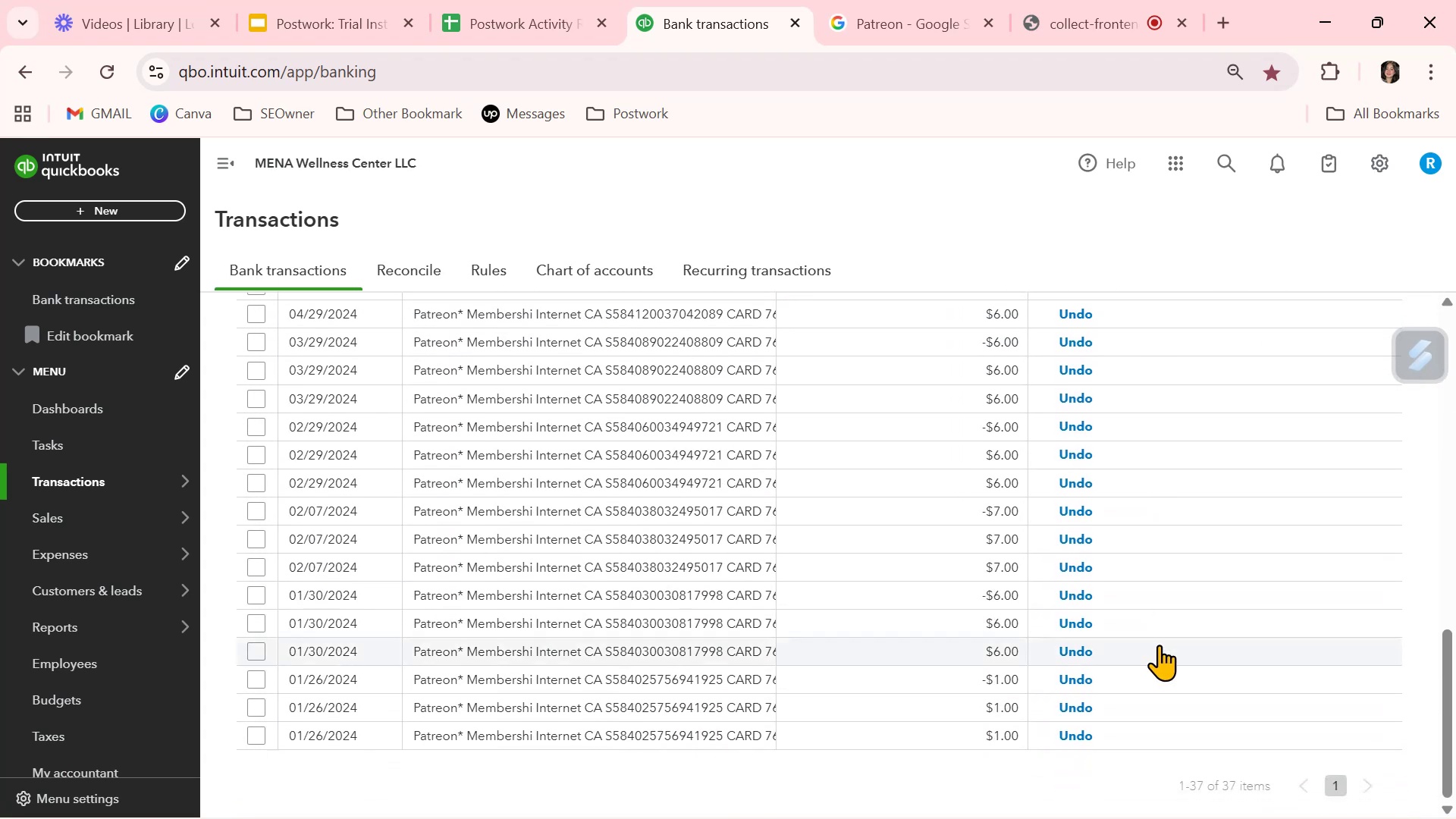 
scroll: coordinate [1159, 645], scroll_direction: up, amount: 7.0
 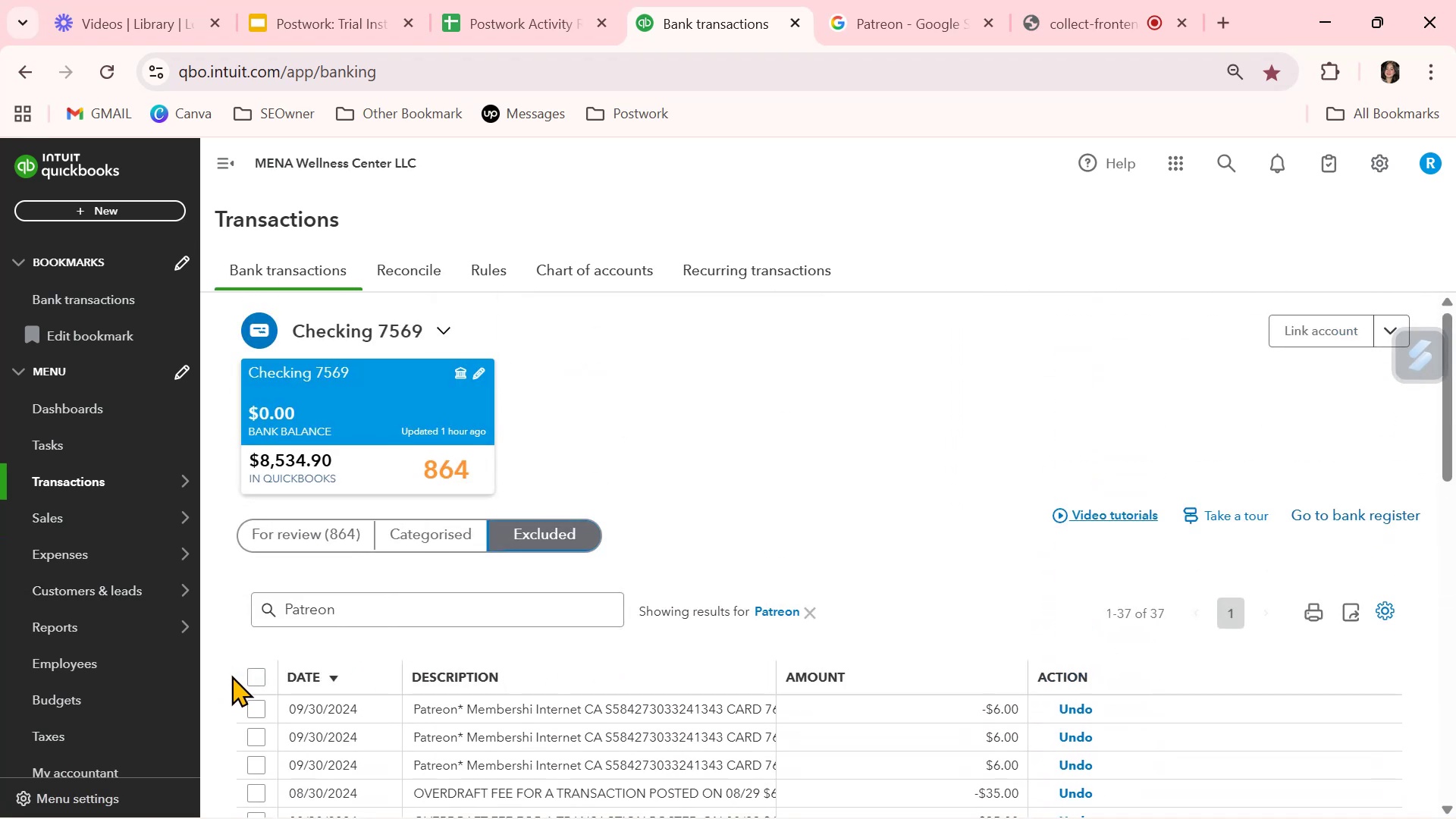 
left_click([257, 679])
 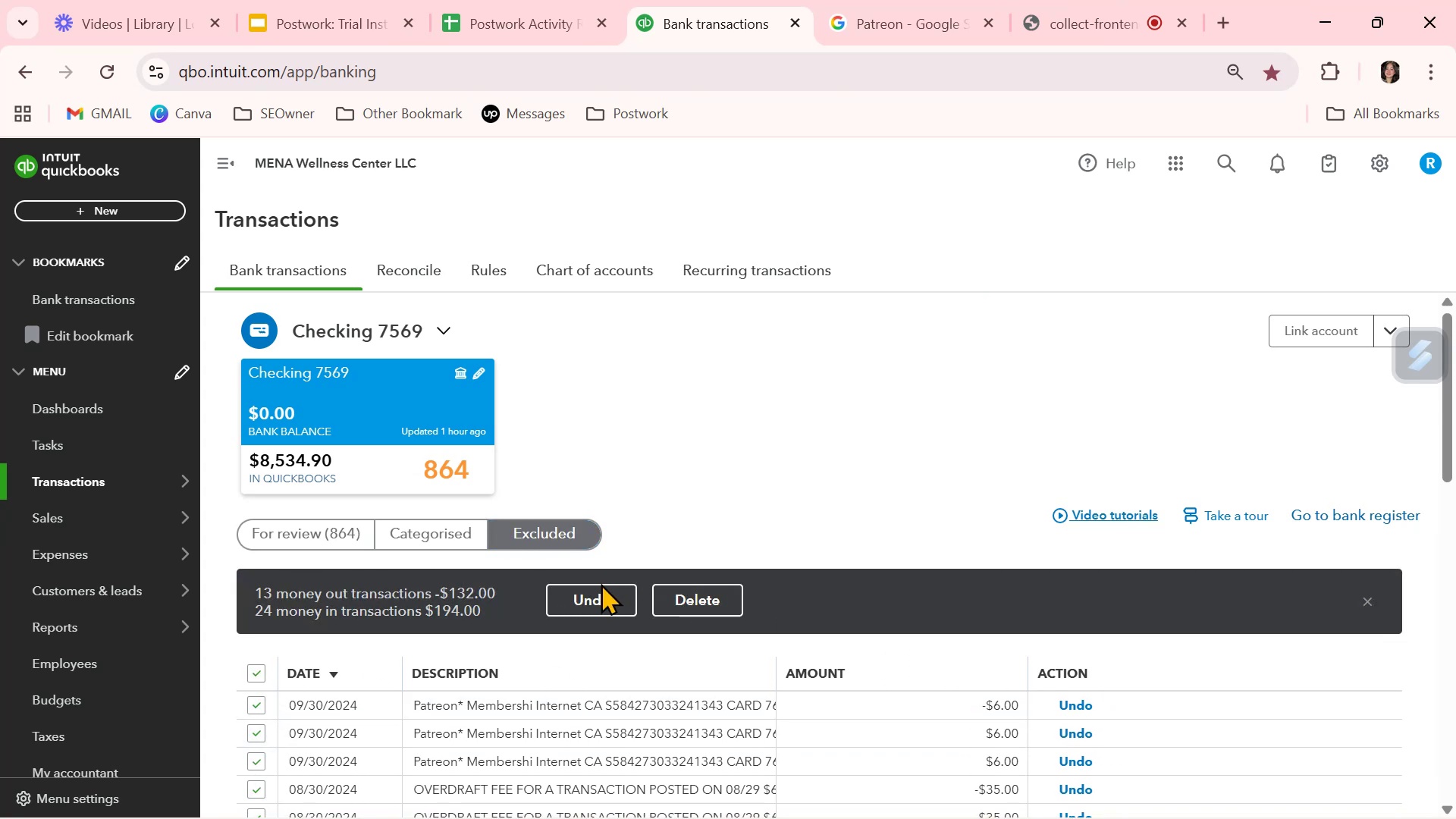 
left_click([585, 598])
 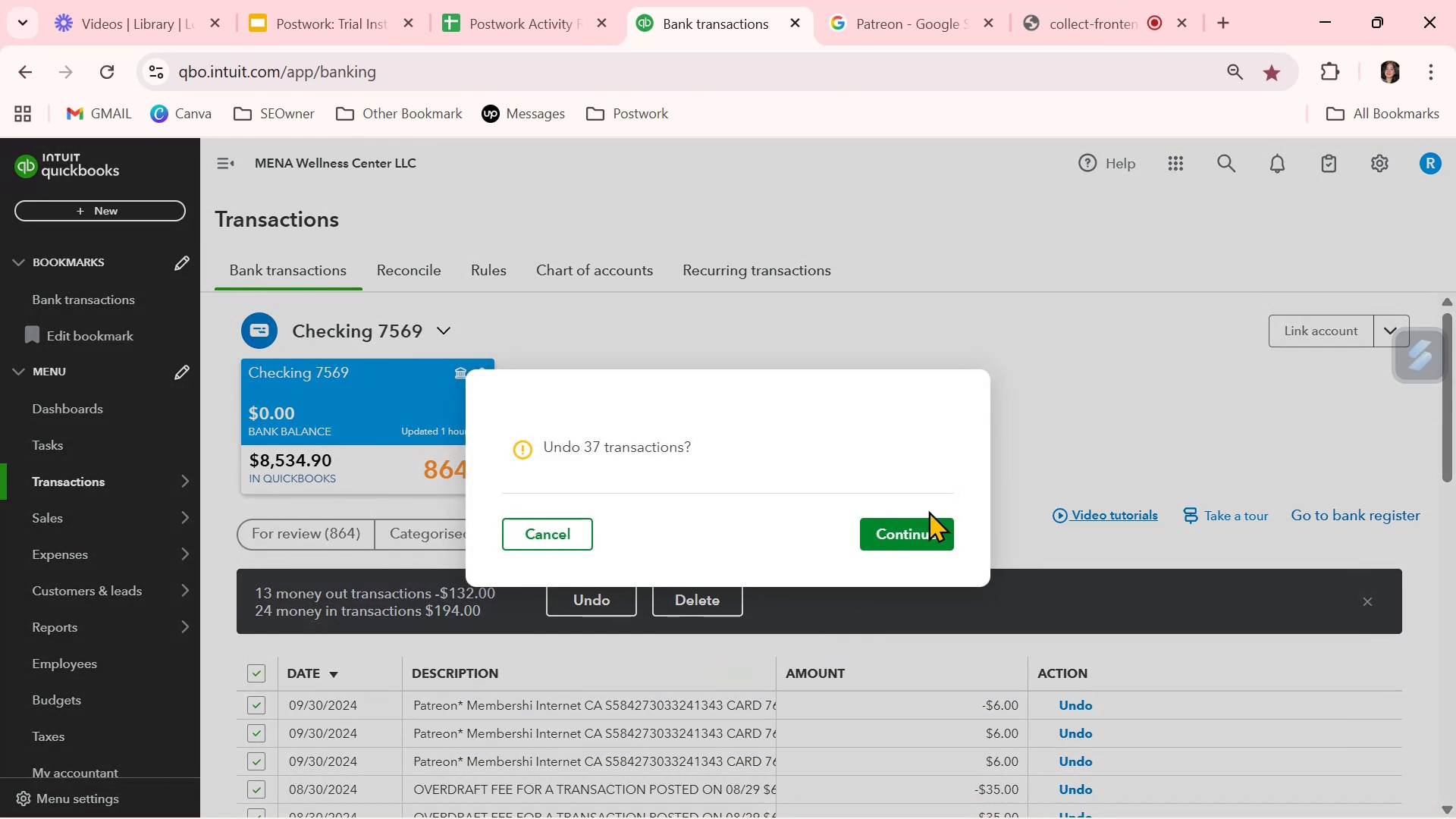 
left_click([919, 535])
 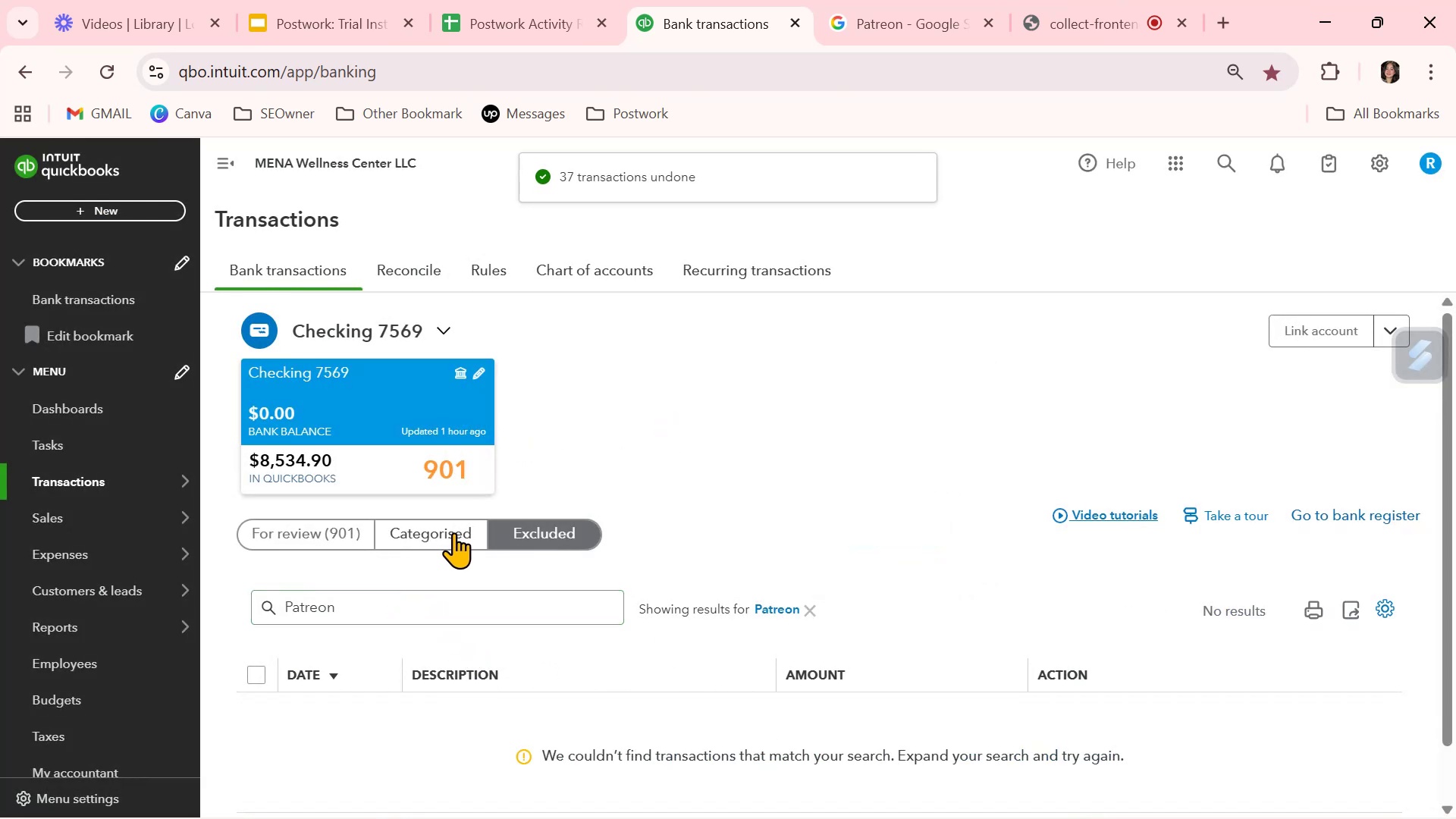 
left_click([453, 532])
 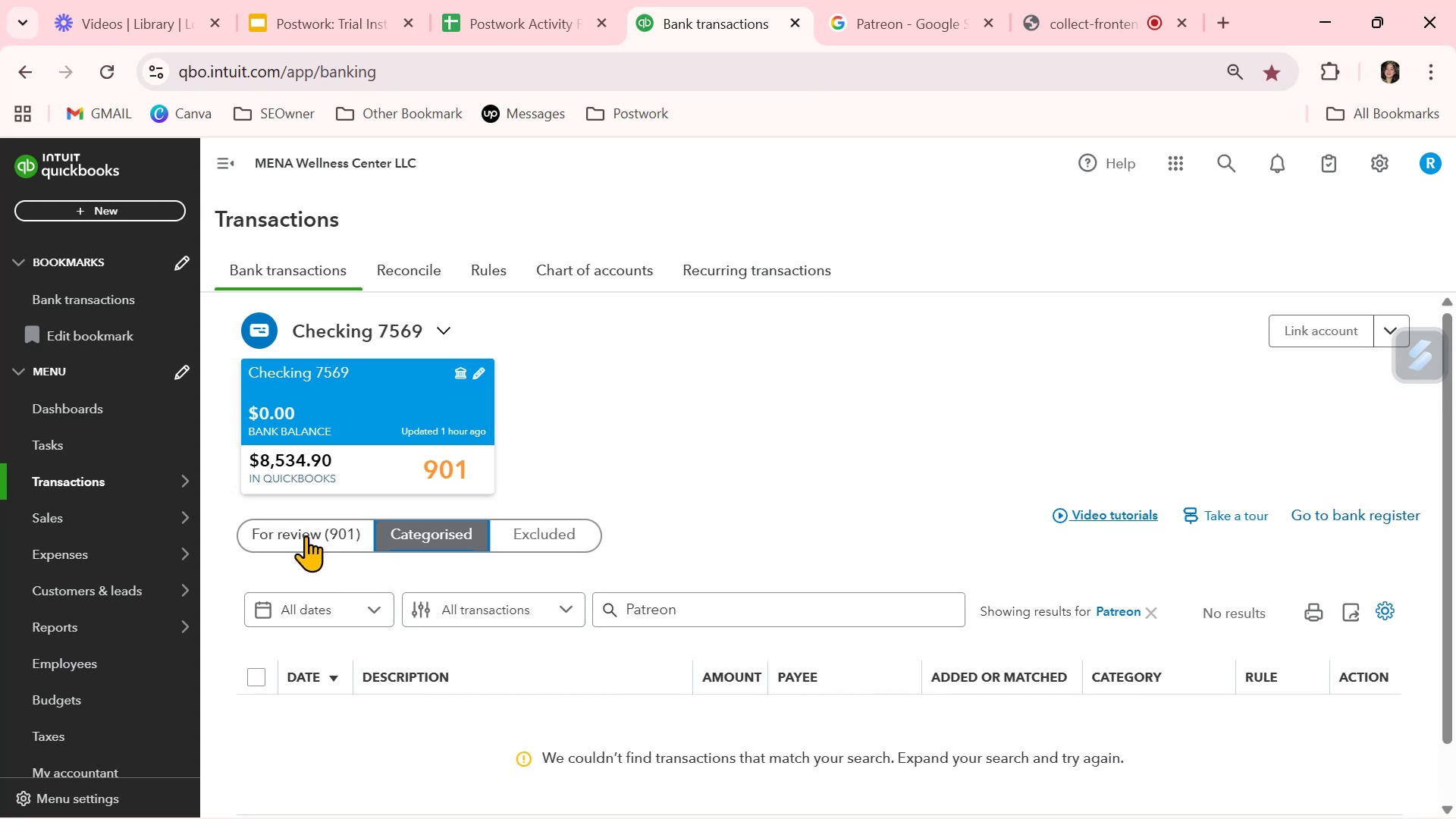 
left_click([306, 535])
 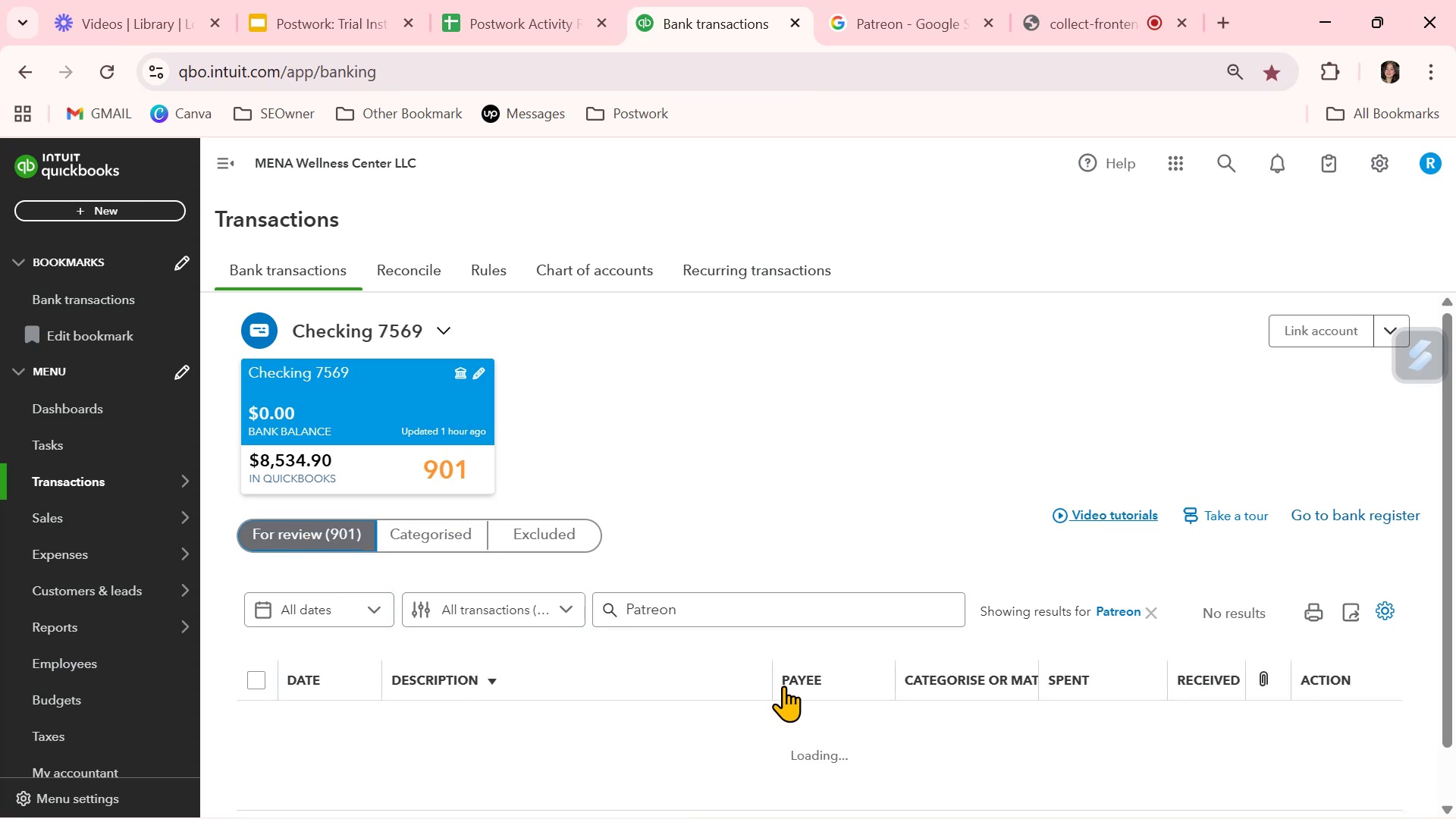 
scroll: coordinate [783, 686], scroll_direction: down, amount: 2.0
 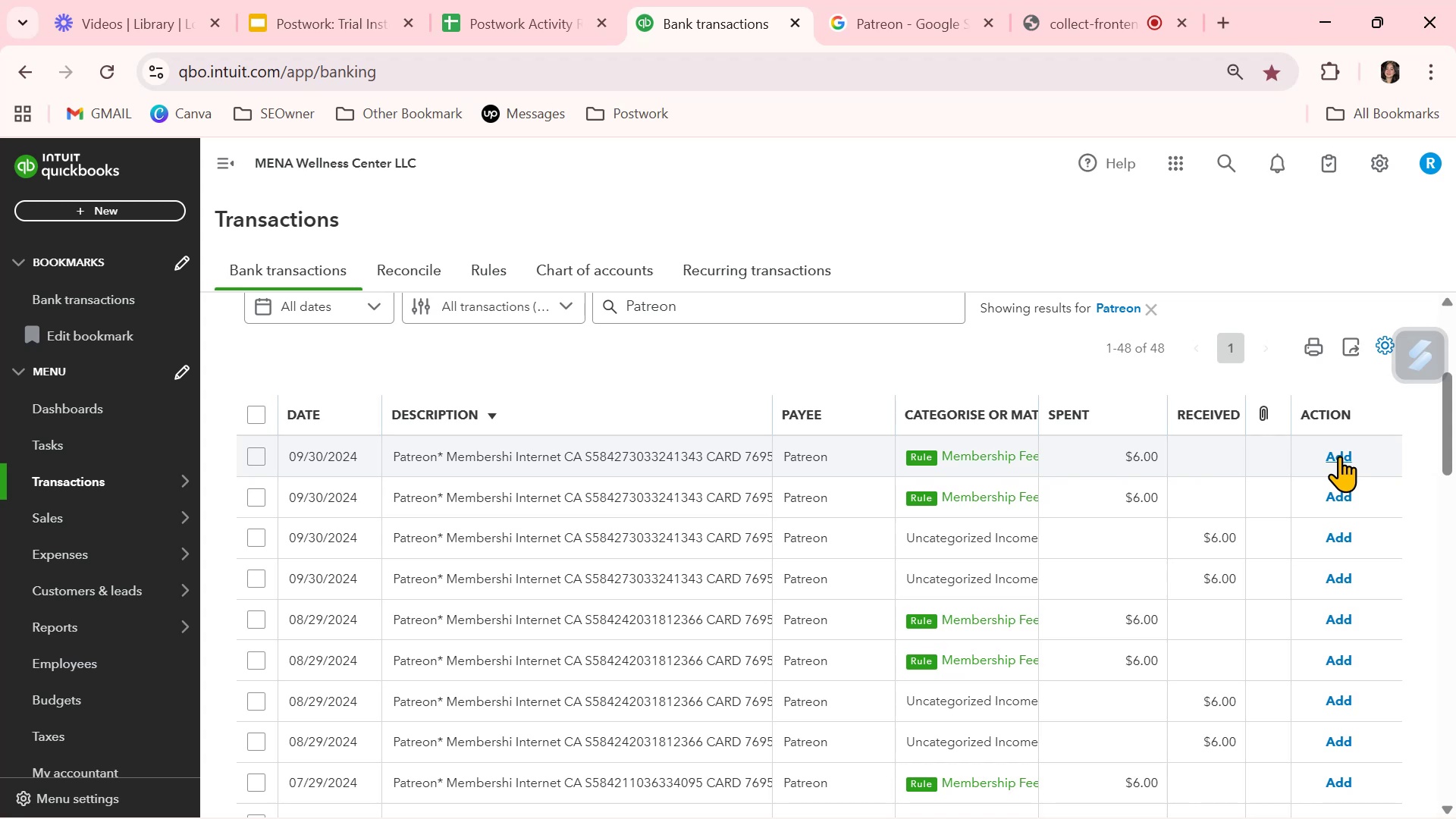 
wait(29.29)
 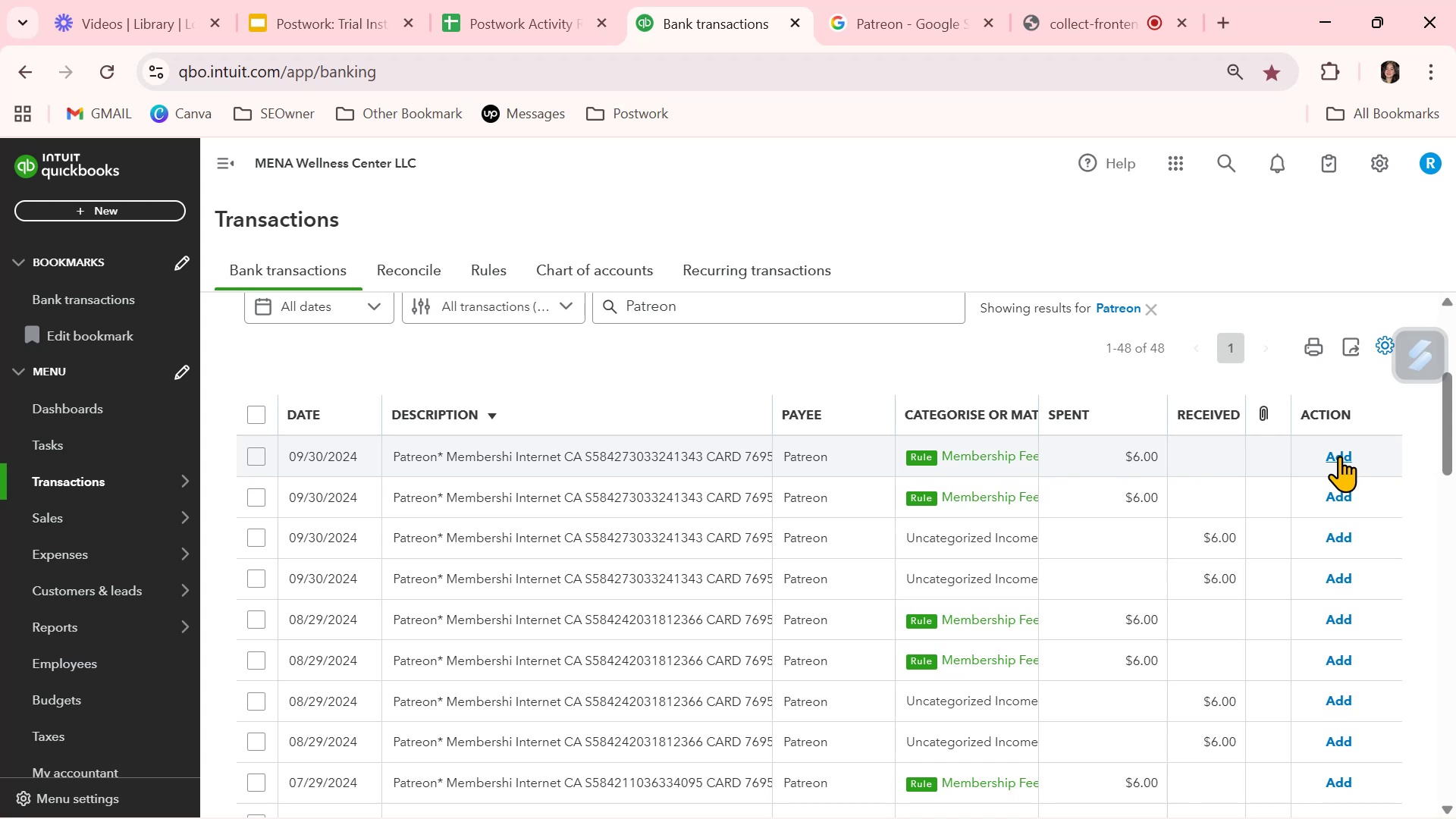 
scroll: coordinate [759, 613], scroll_direction: up, amount: 1.0
 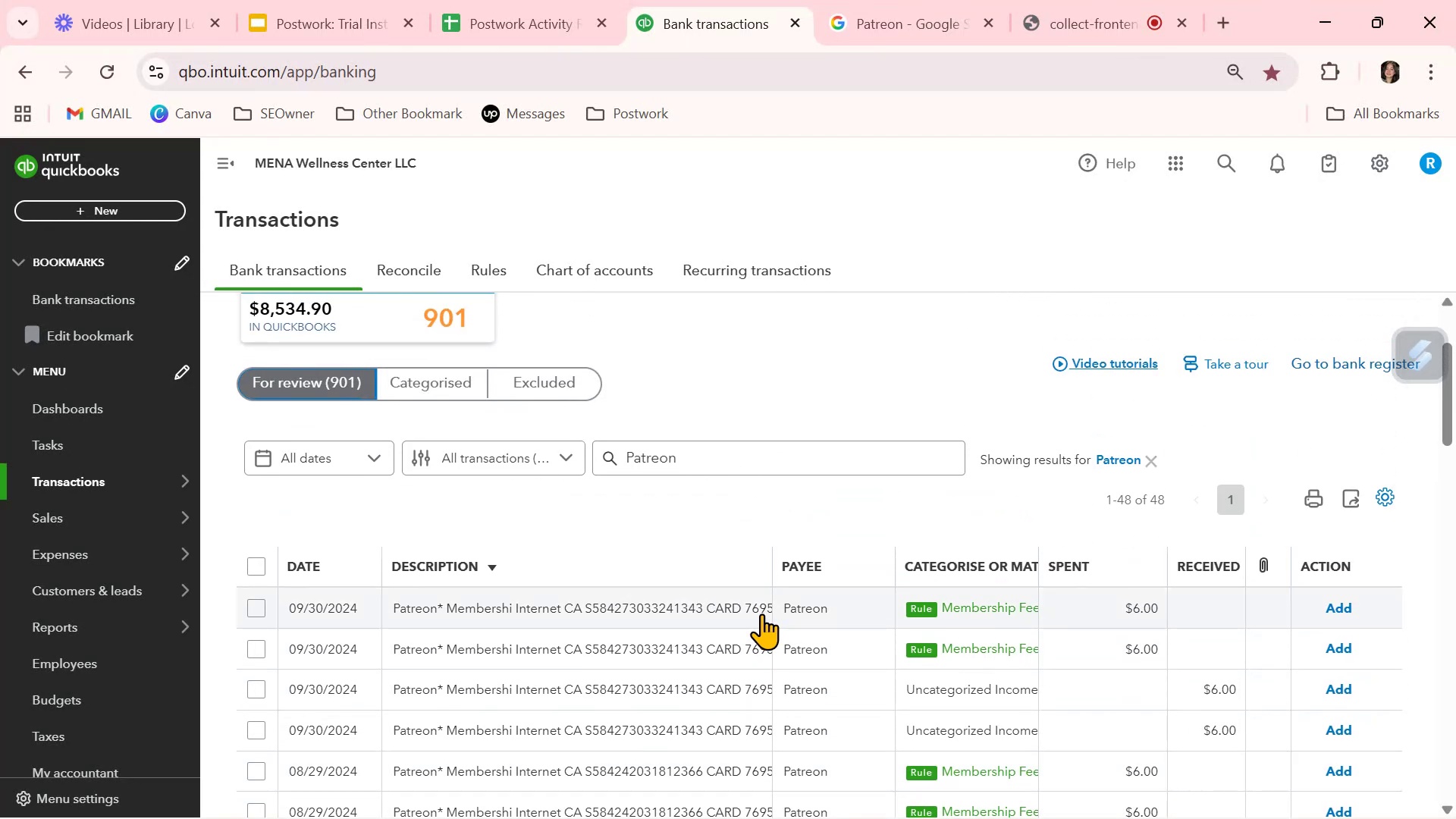 
scroll: coordinate [762, 613], scroll_direction: down, amount: 1.0
 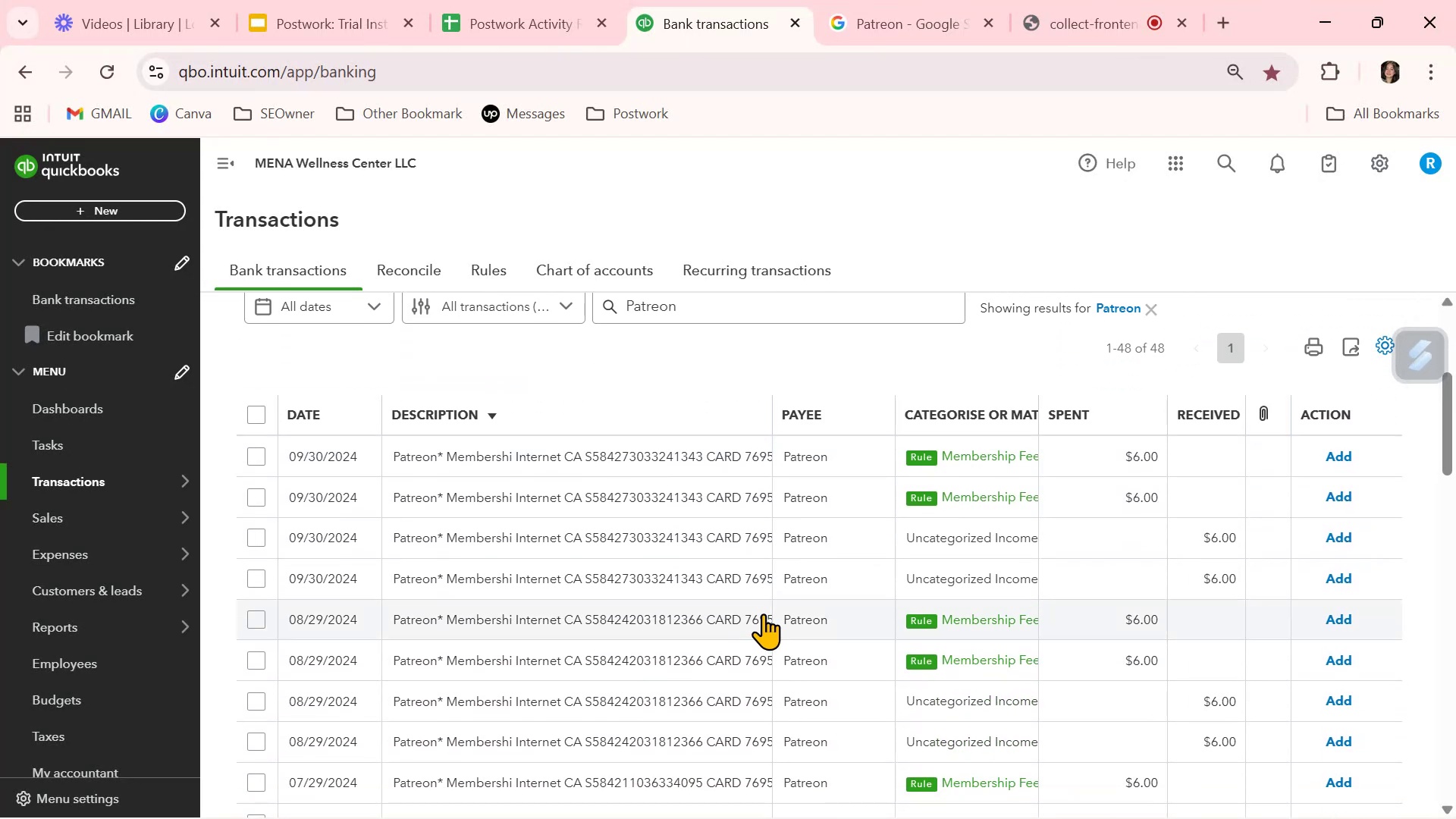 
scroll: coordinate [763, 613], scroll_direction: up, amount: 1.0
 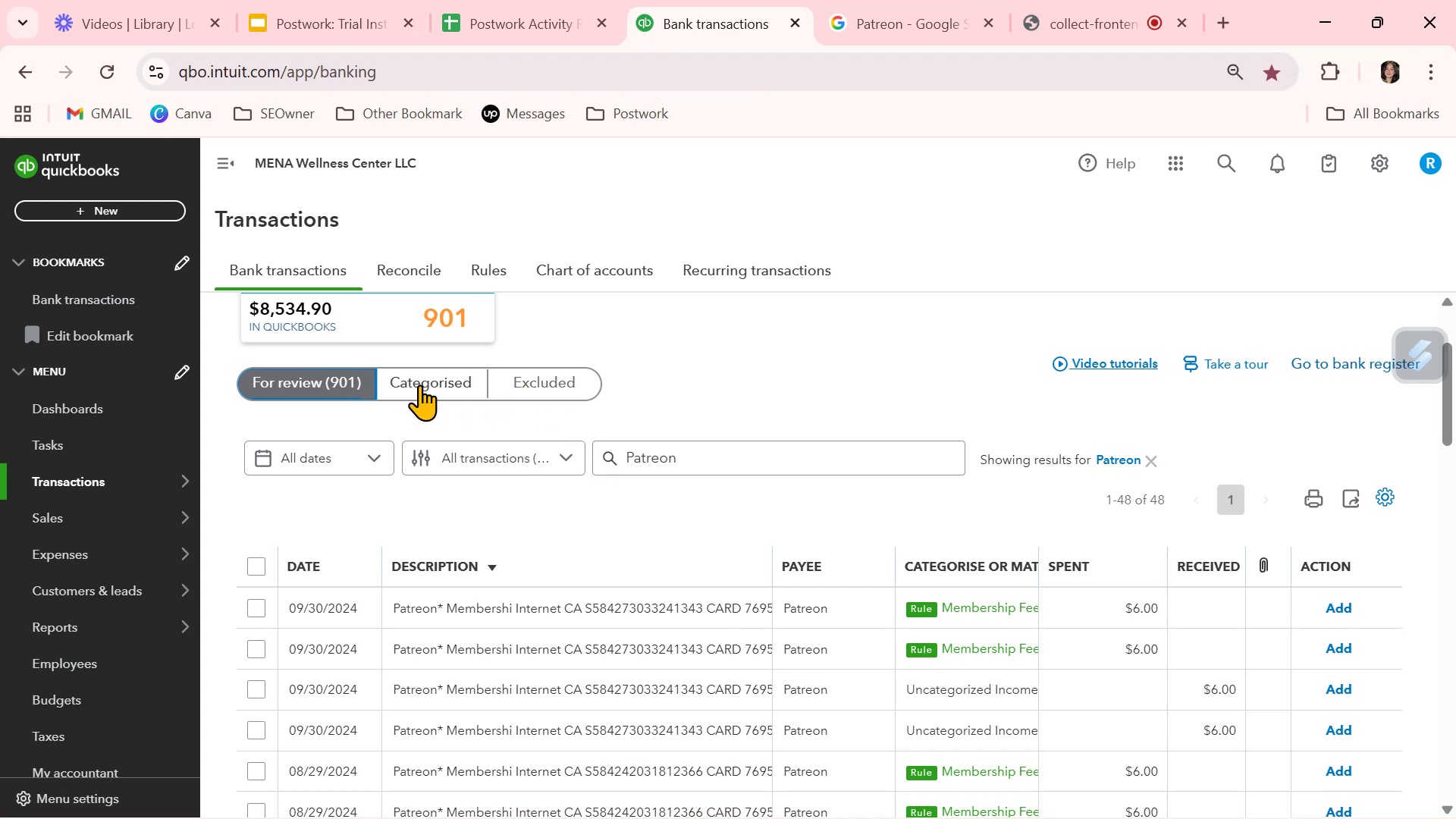 
left_click([328, 384])
 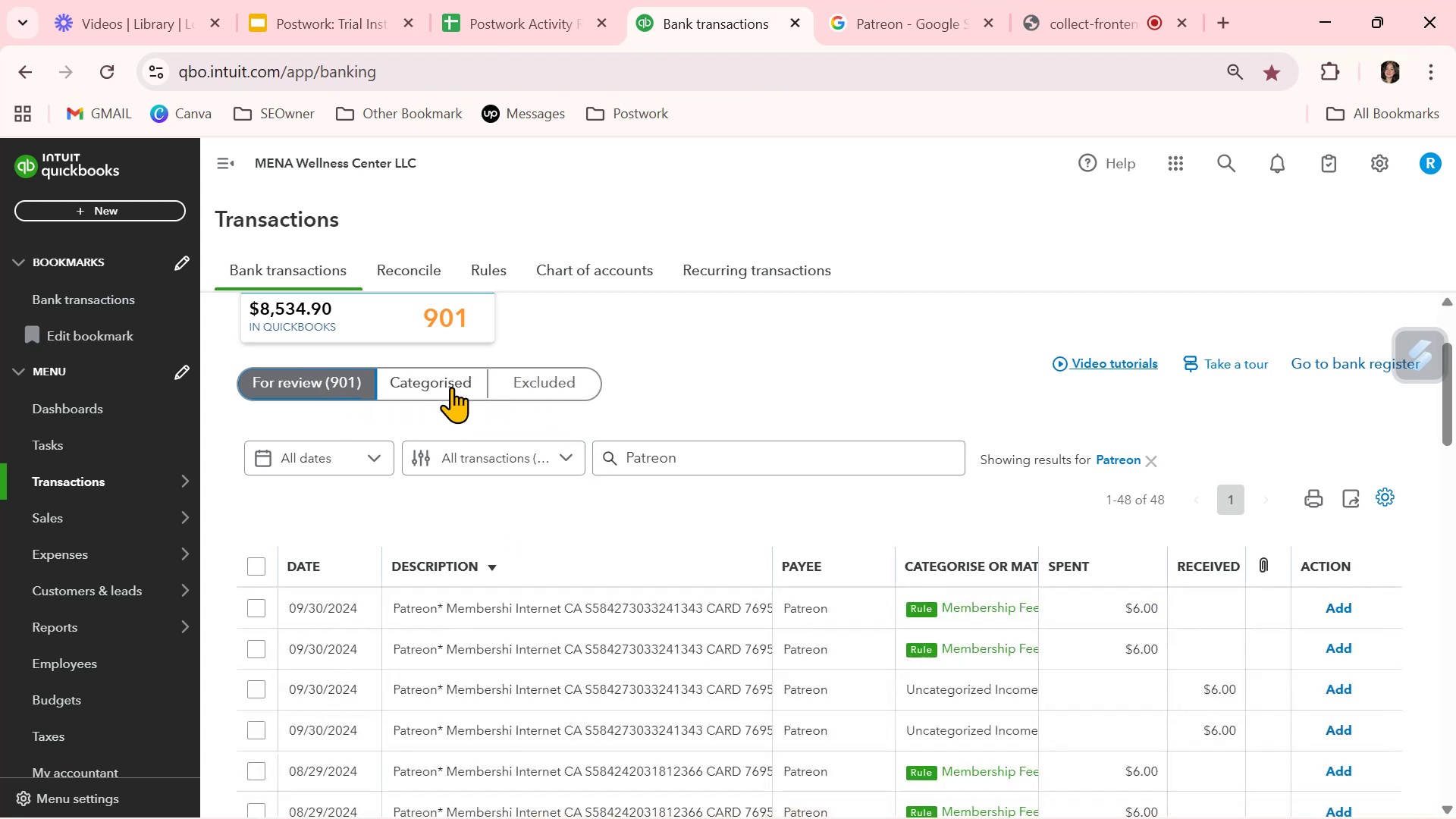 
left_click([451, 387])
 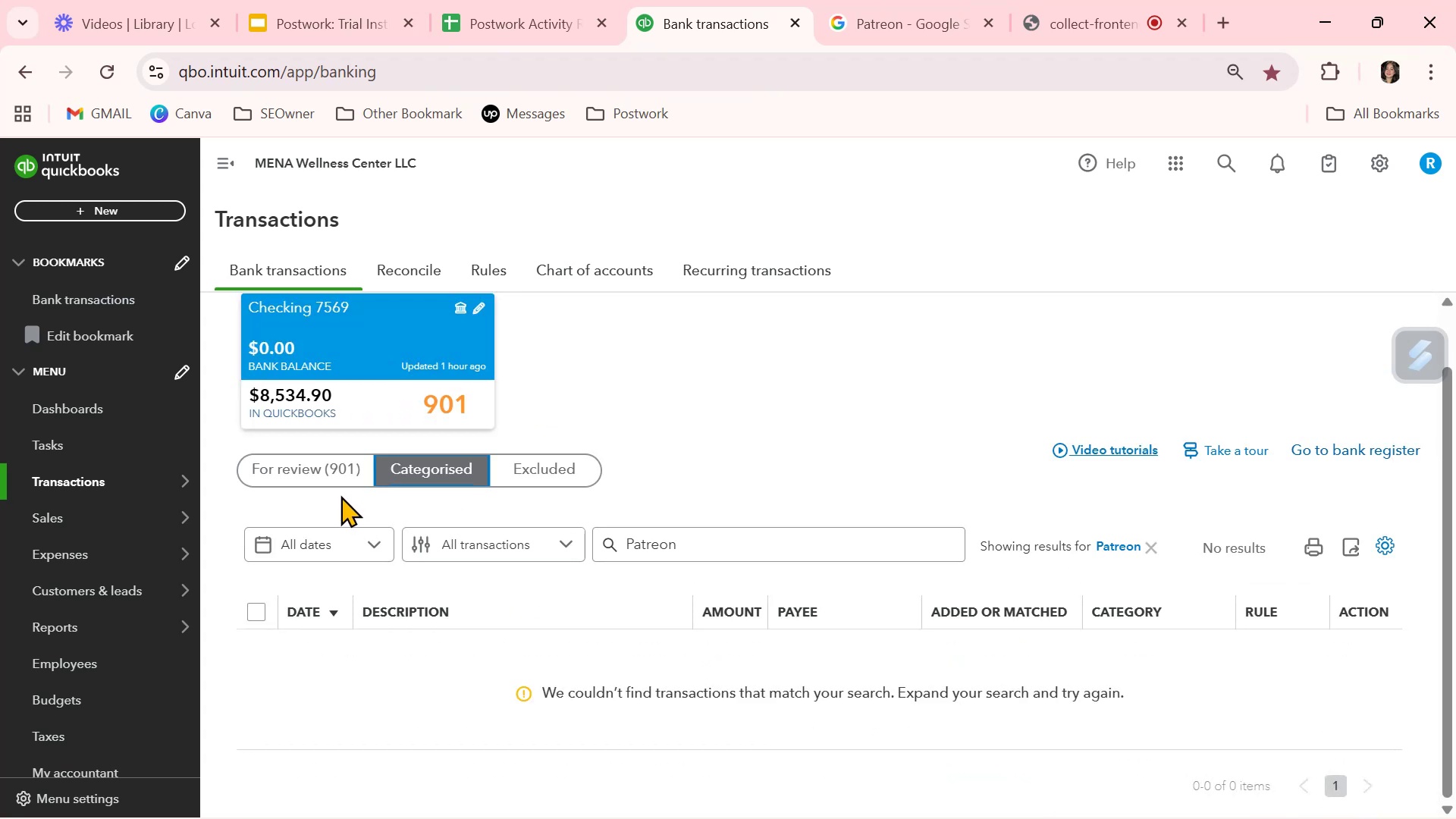 
left_click([336, 470])
 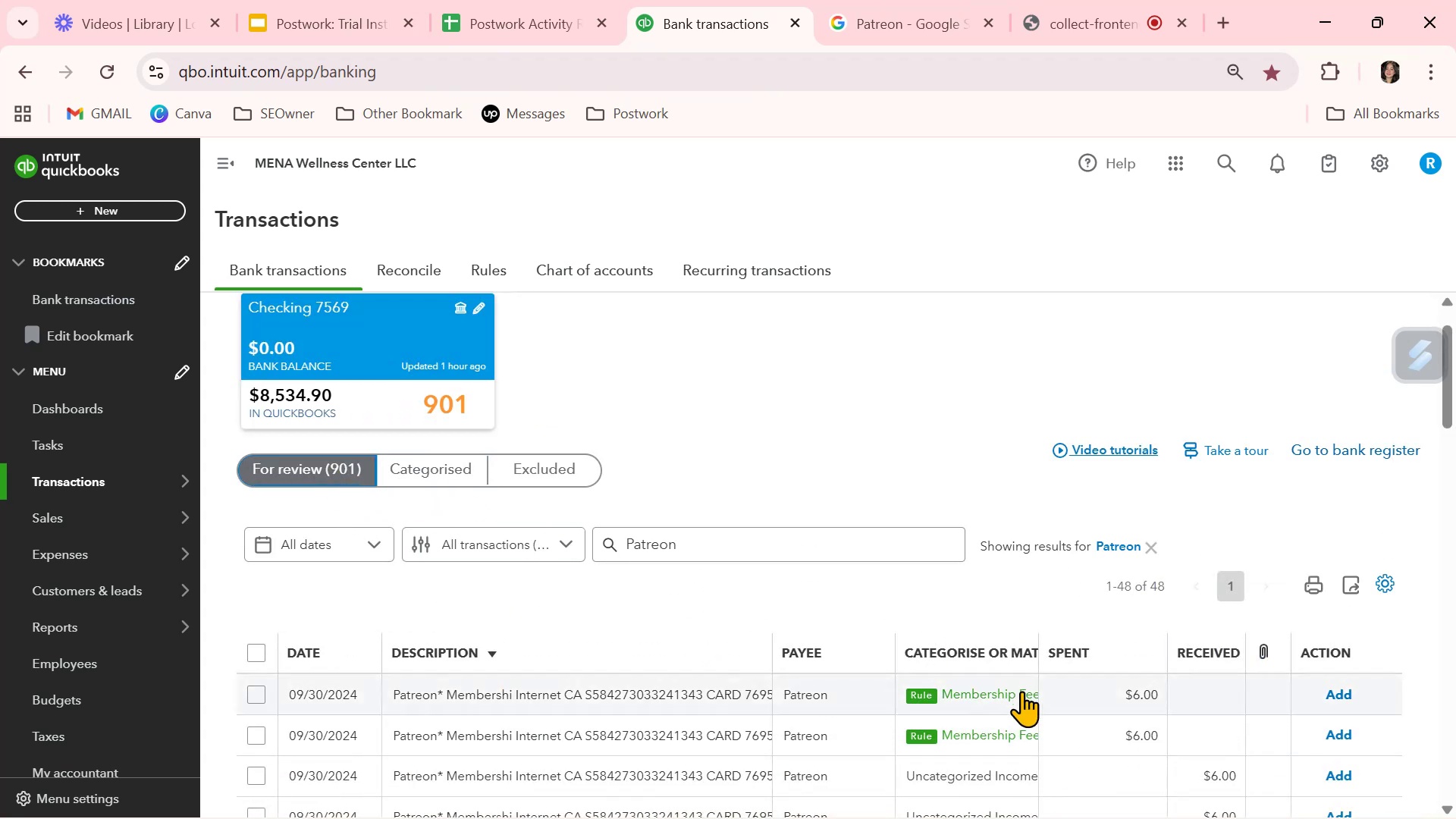 
scroll: coordinate [1021, 691], scroll_direction: down, amount: 1.0
 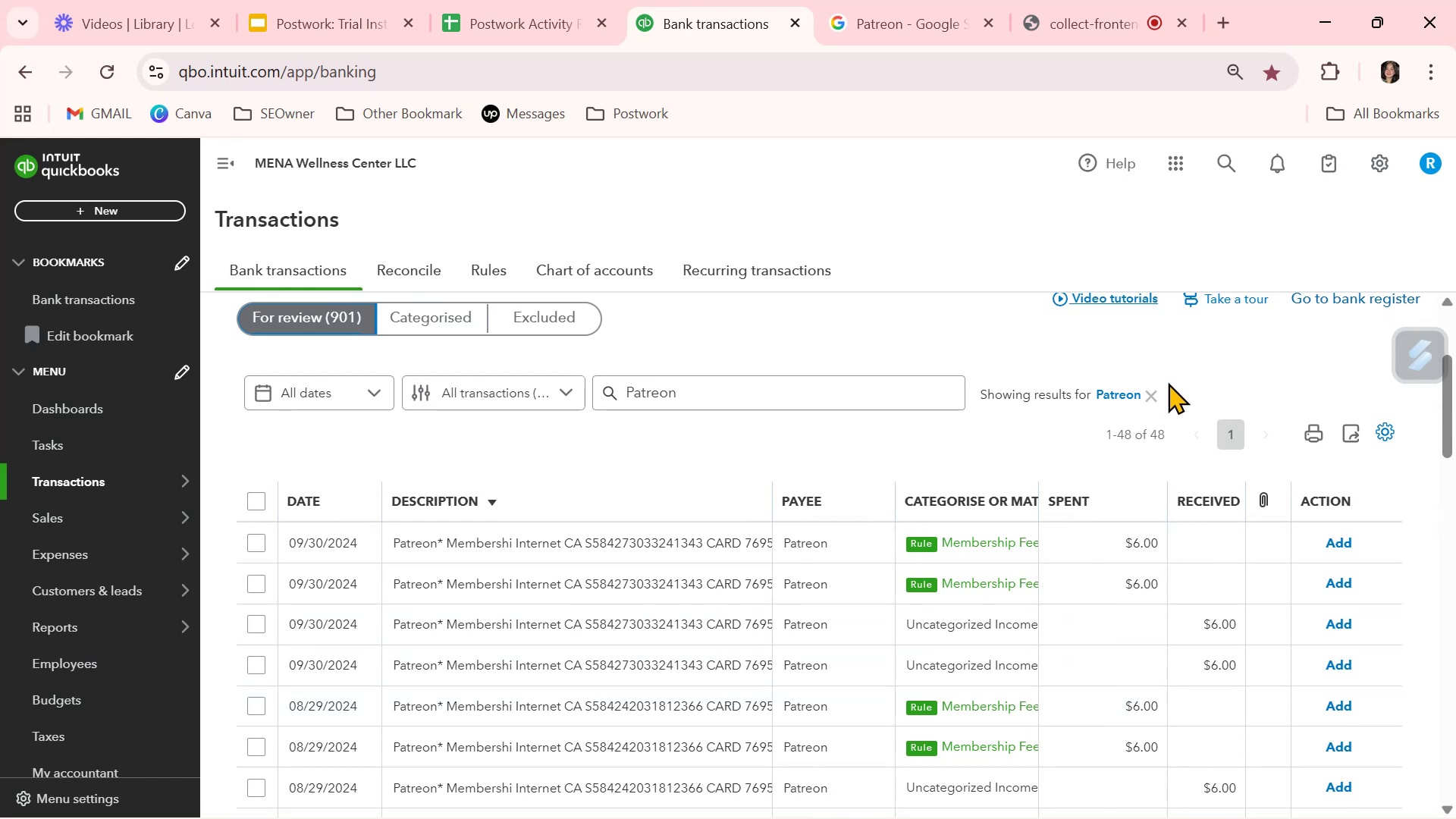 
left_click([1154, 396])
 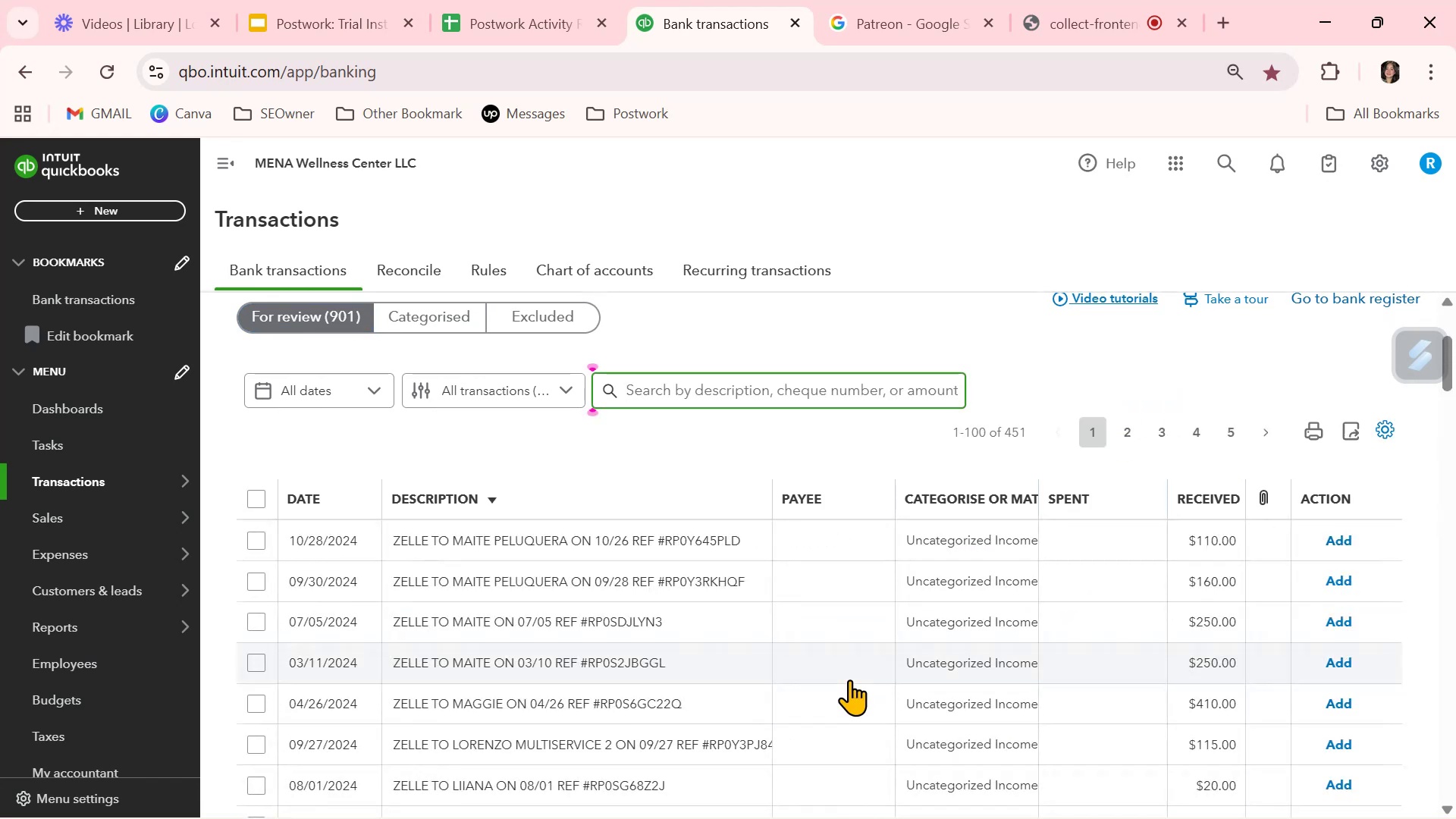 
wait(5.41)
 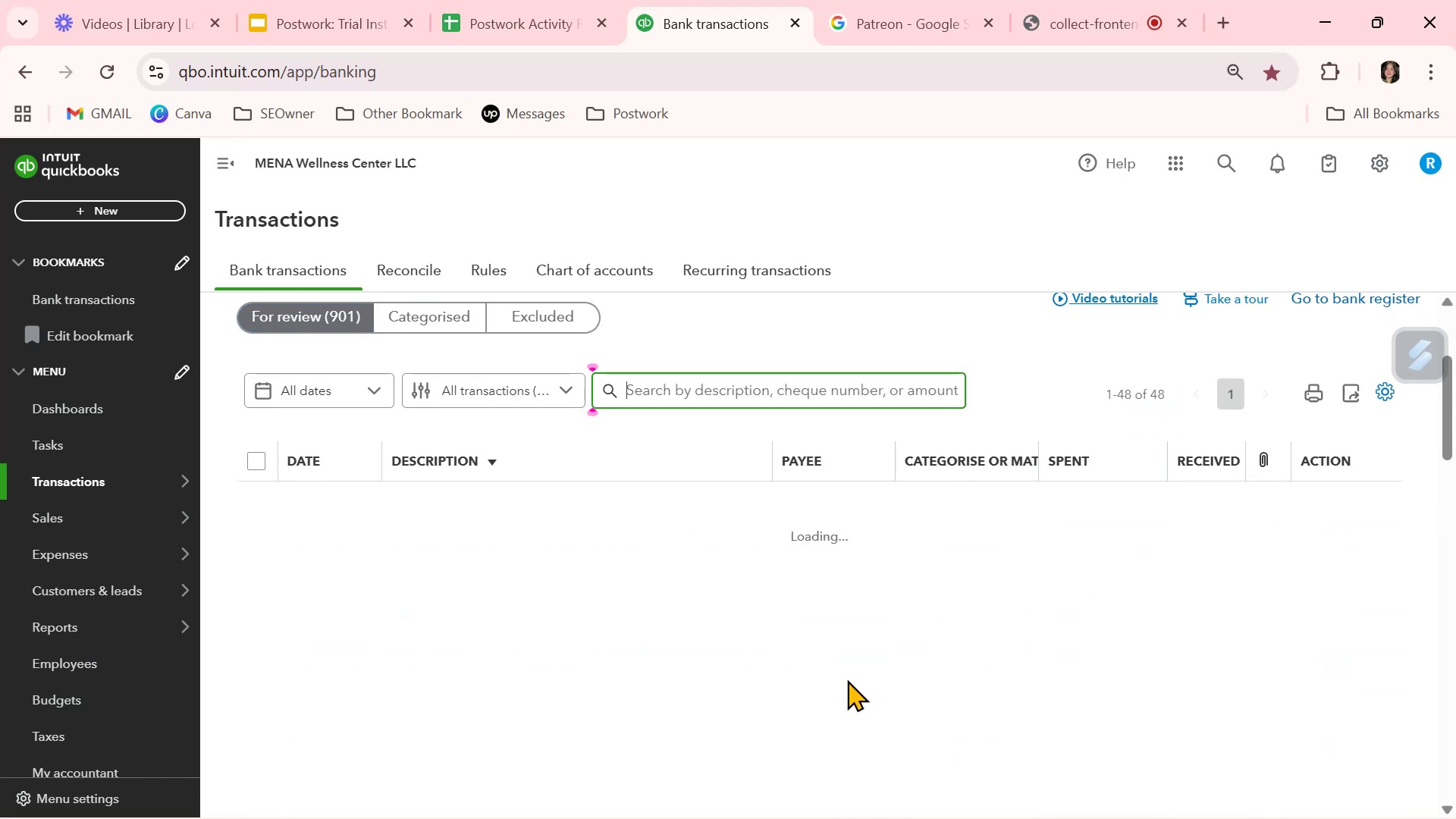 
scroll: coordinate [846, 651], scroll_direction: up, amount: 2.0
 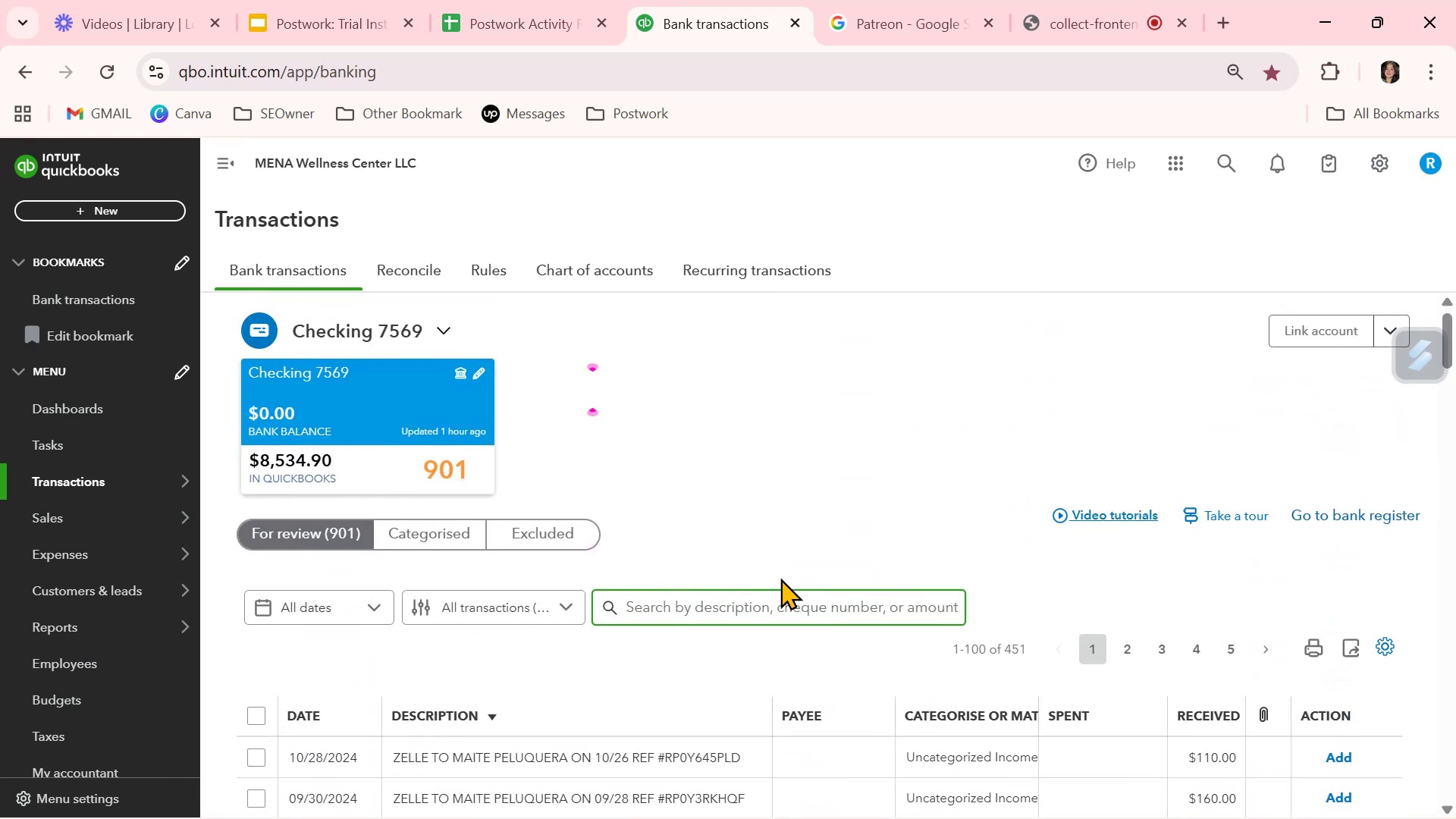 
left_click([762, 610])
 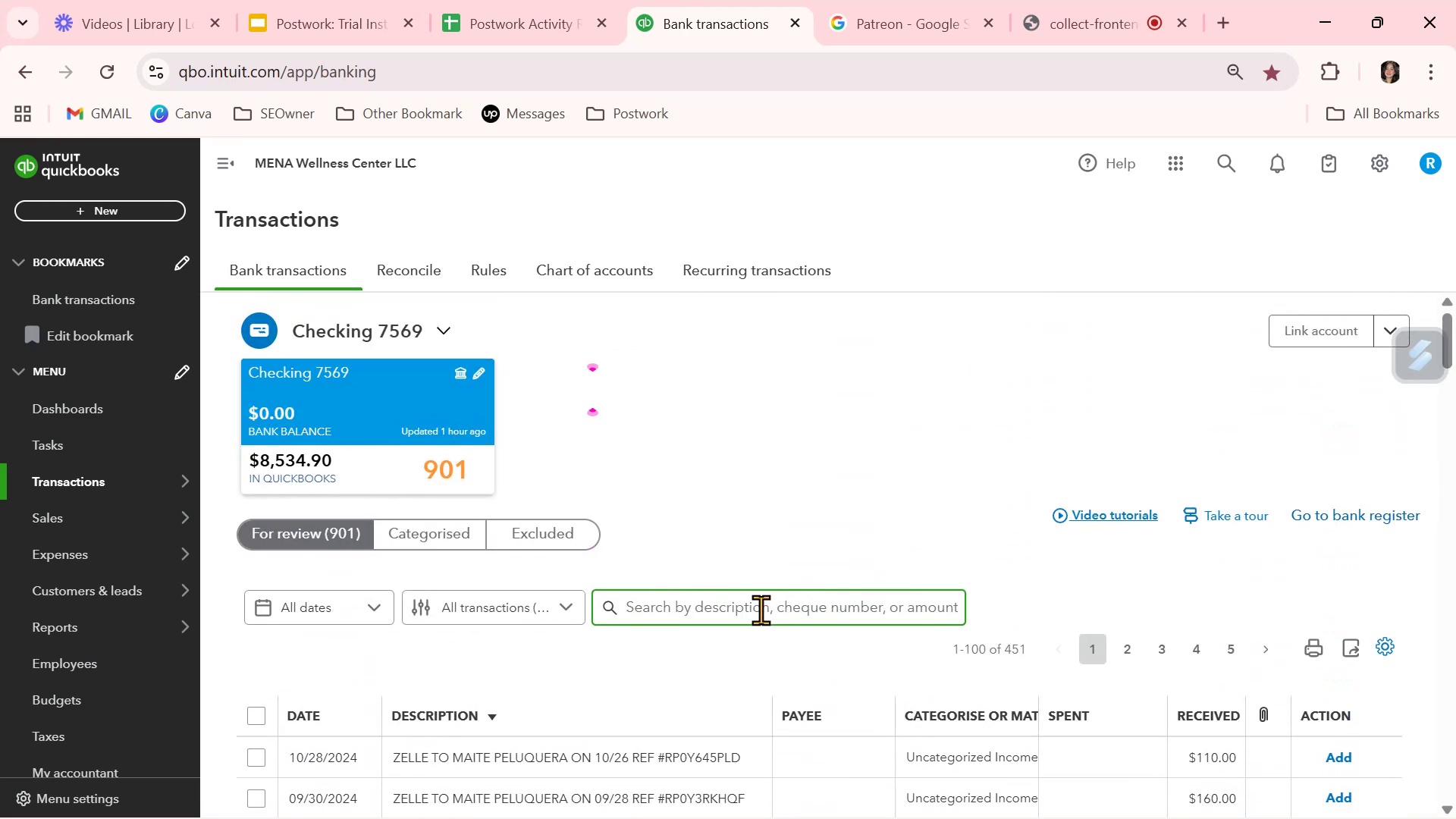 
type(PATREON)
 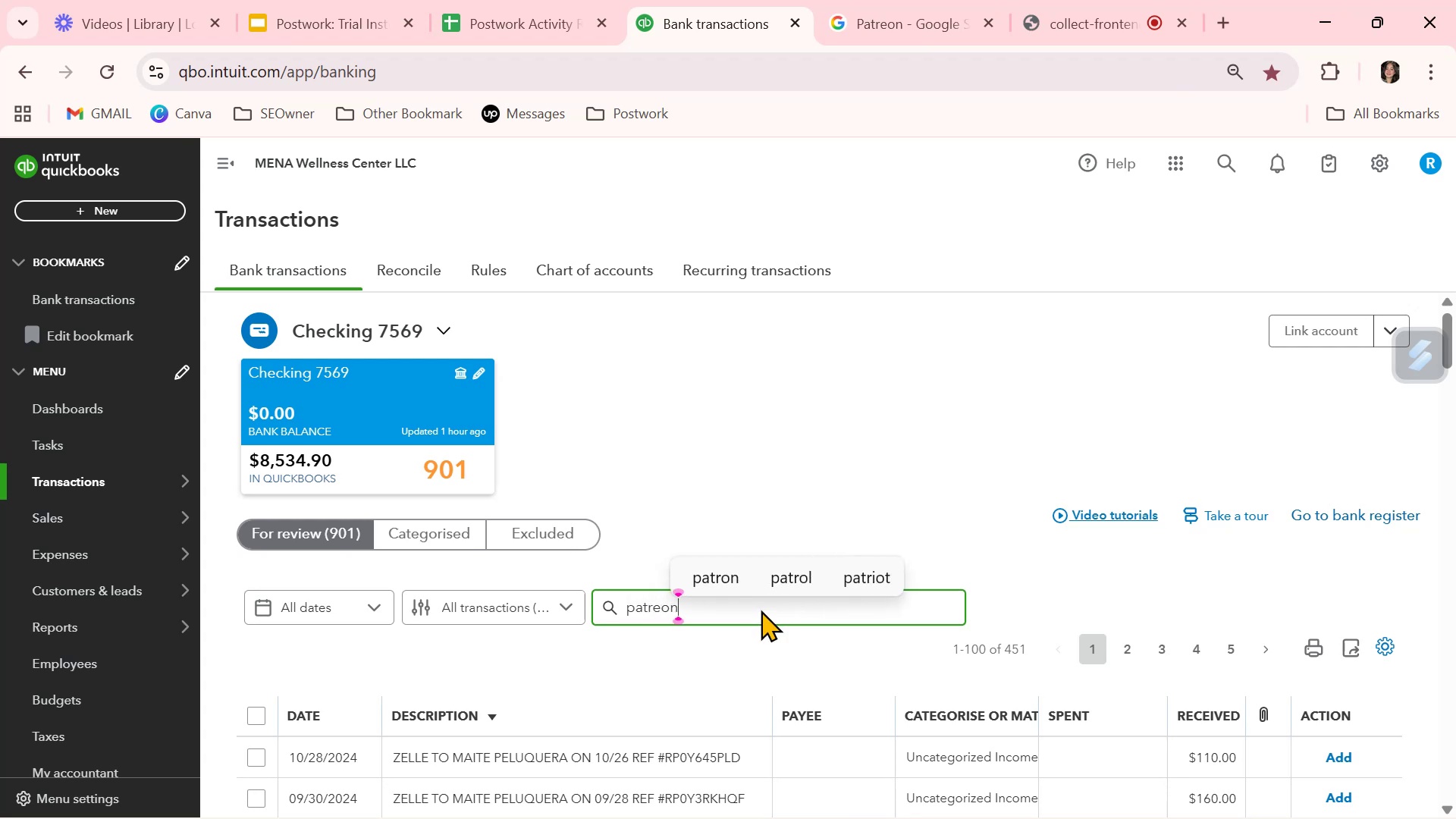 
key(Enter)
 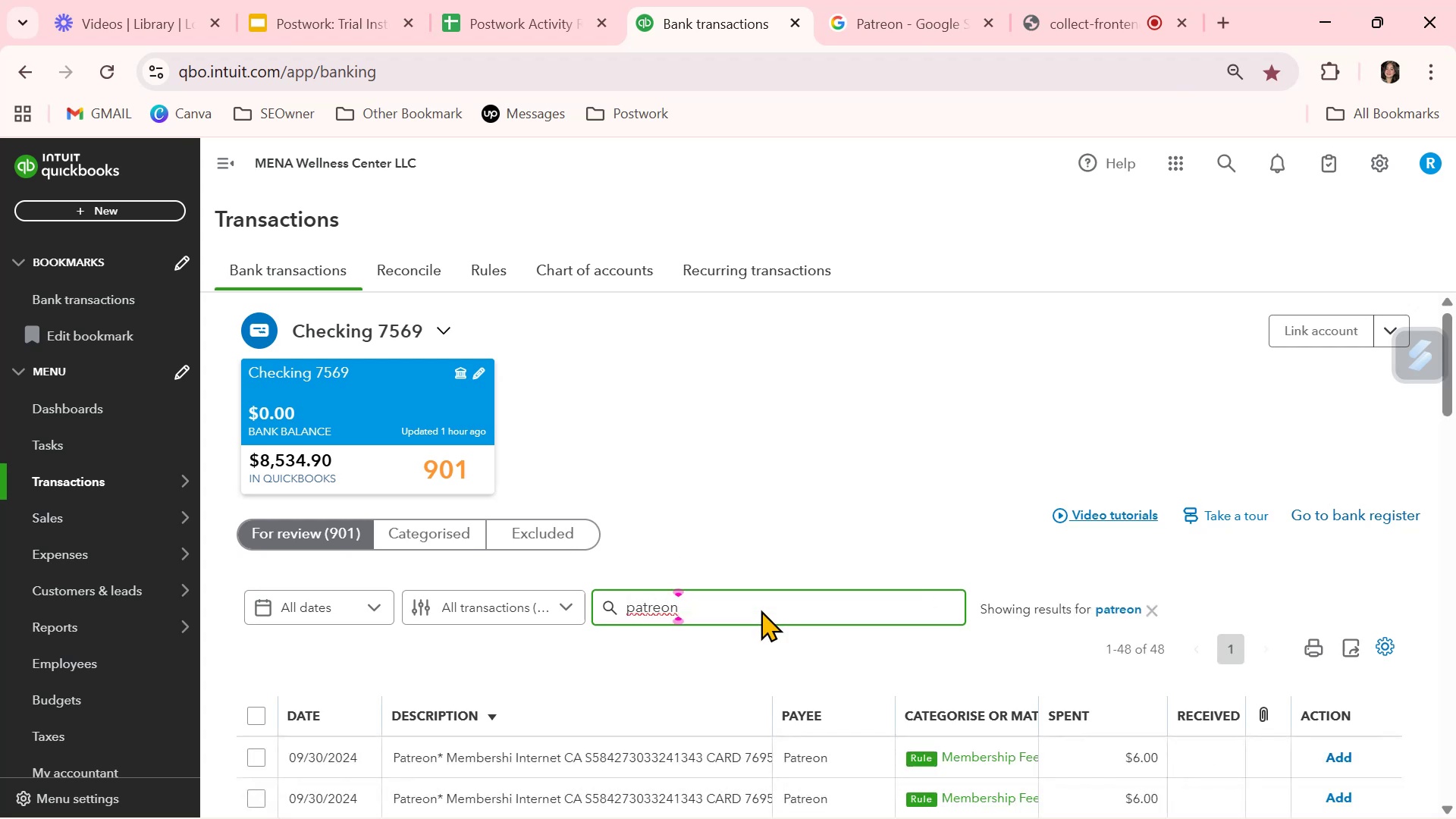 
scroll: coordinate [939, 674], scroll_direction: down, amount: 2.0
 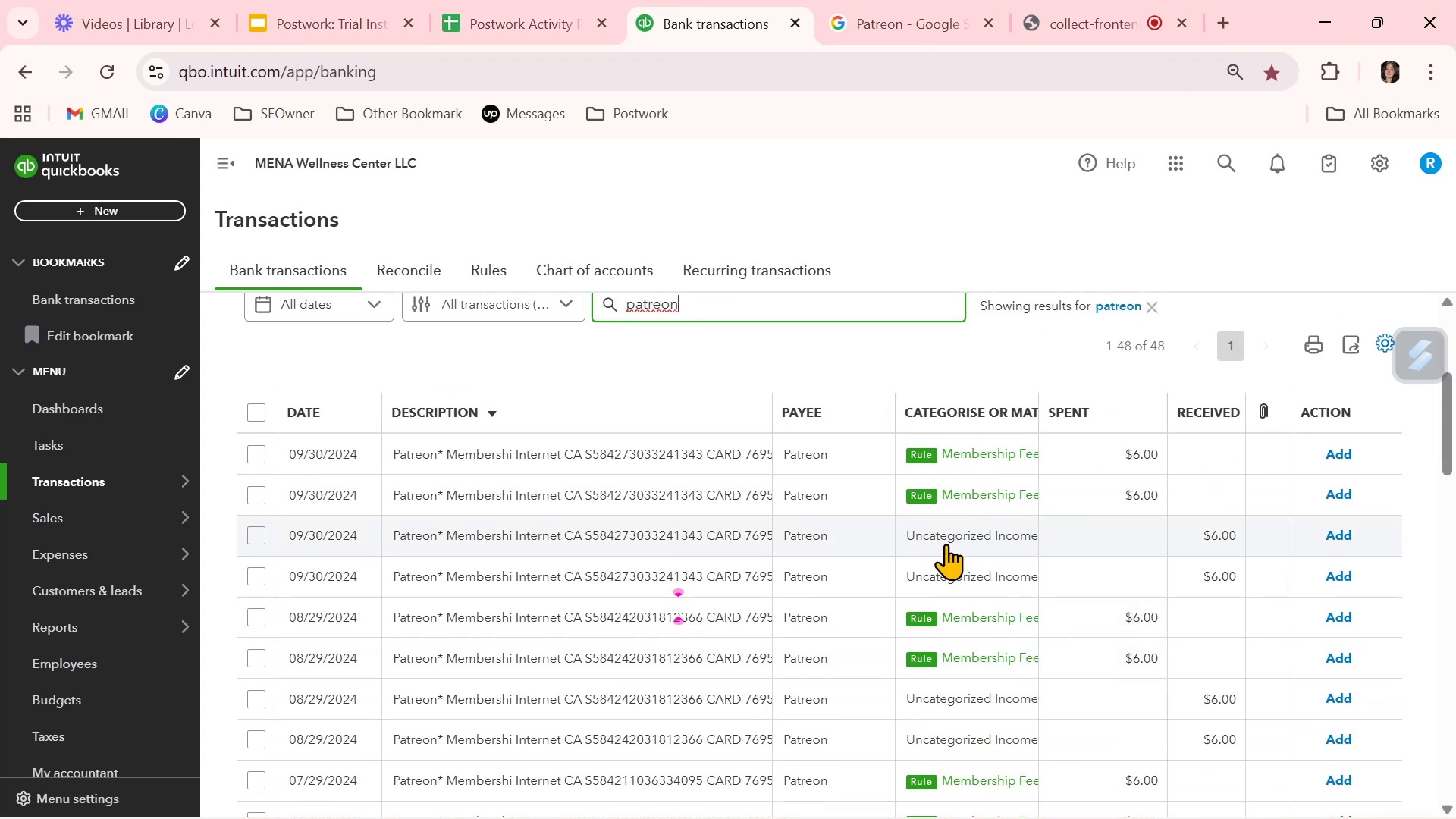 
wait(9.39)
 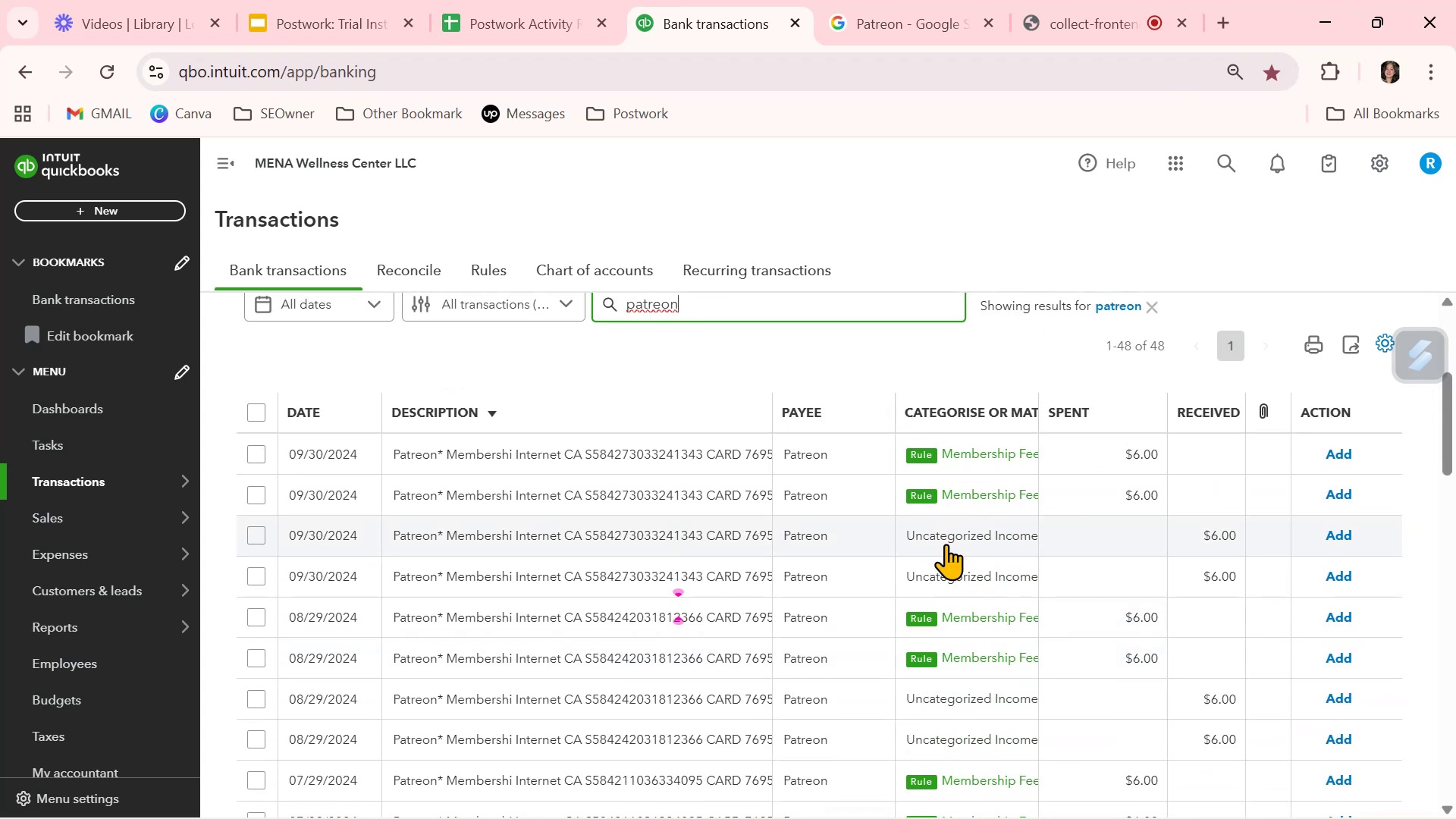 
scroll: coordinate [946, 551], scroll_direction: down, amount: 16.0
 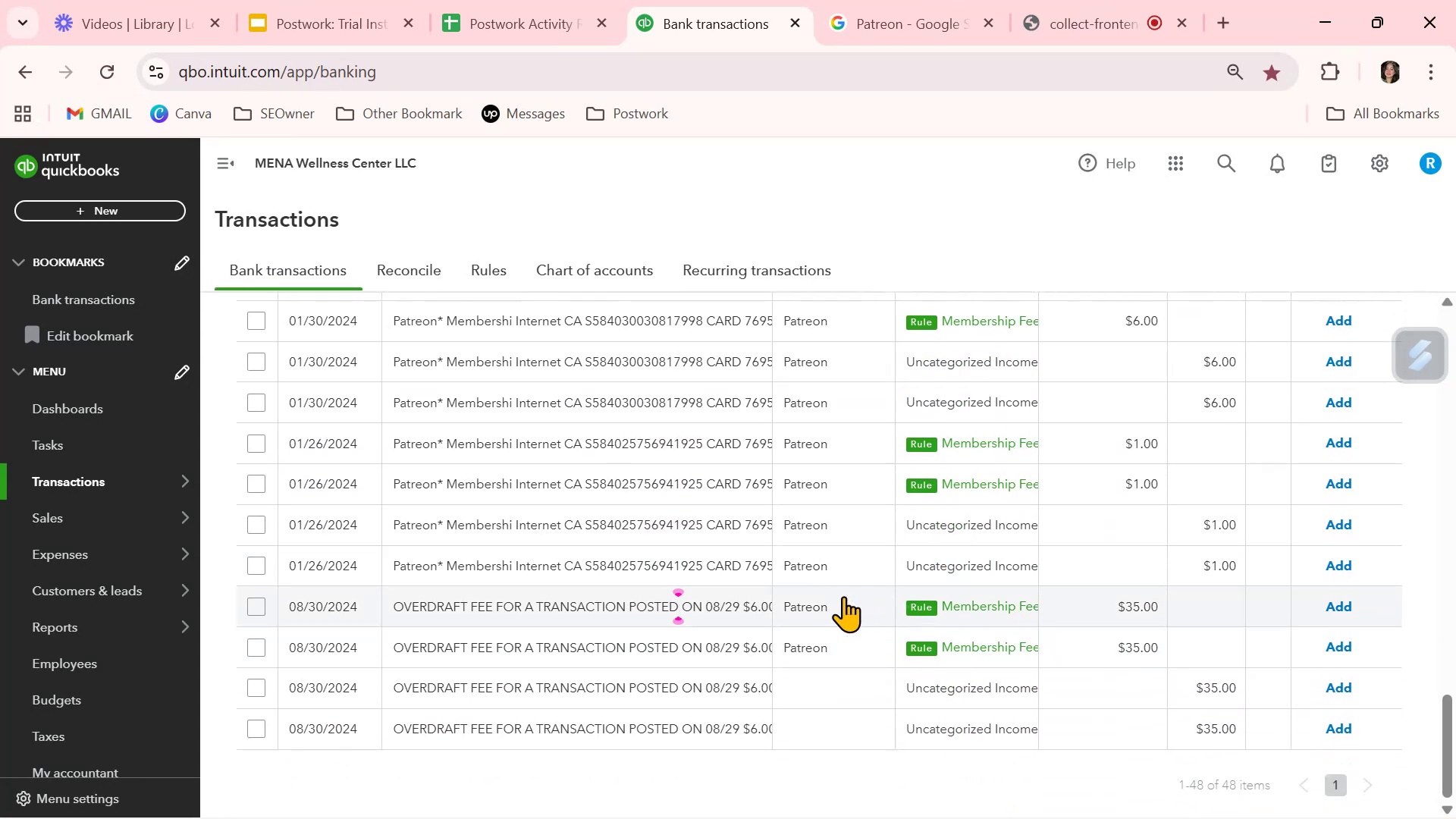 
left_click([993, 593])
 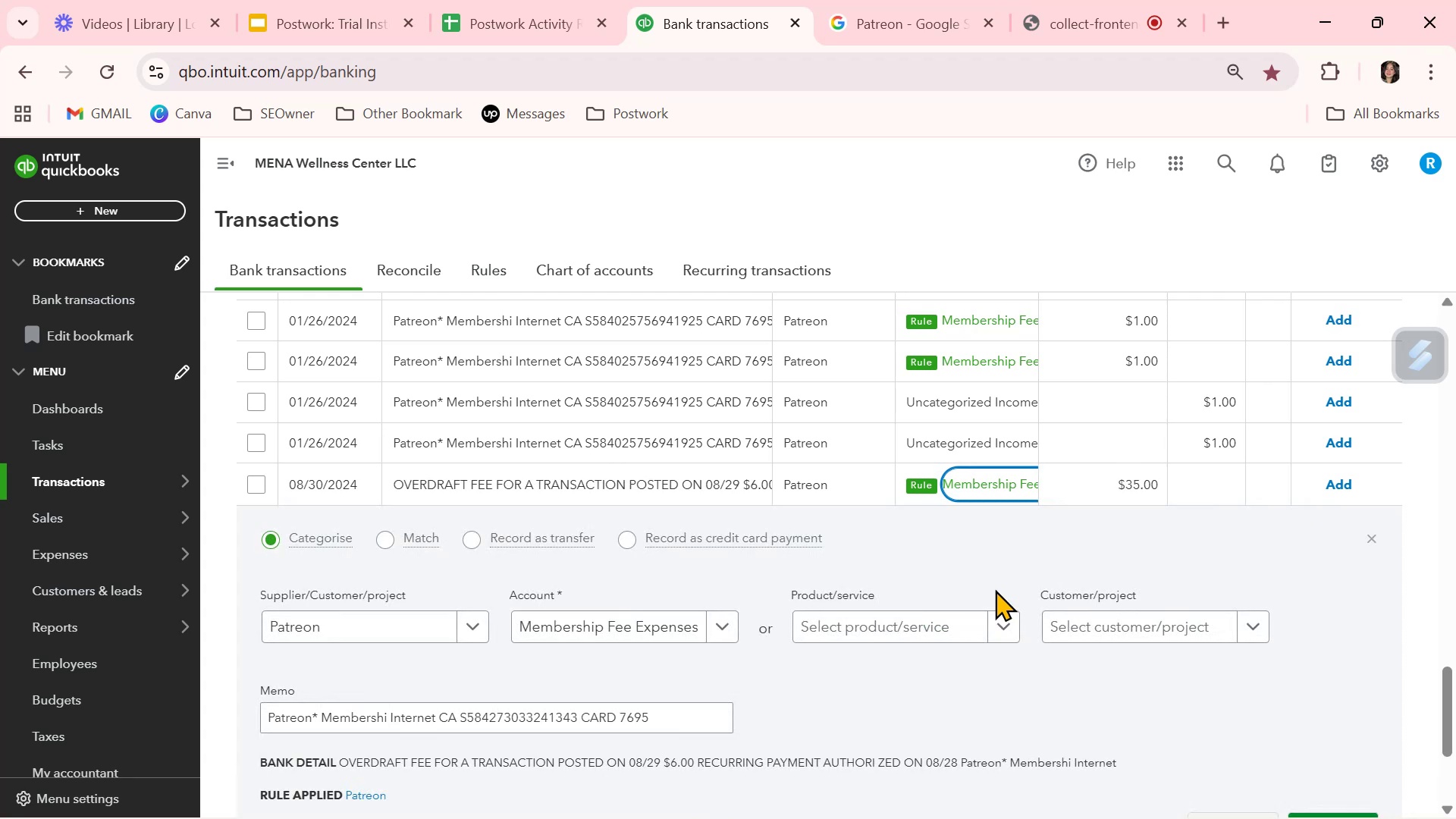 
left_click([620, 627])
 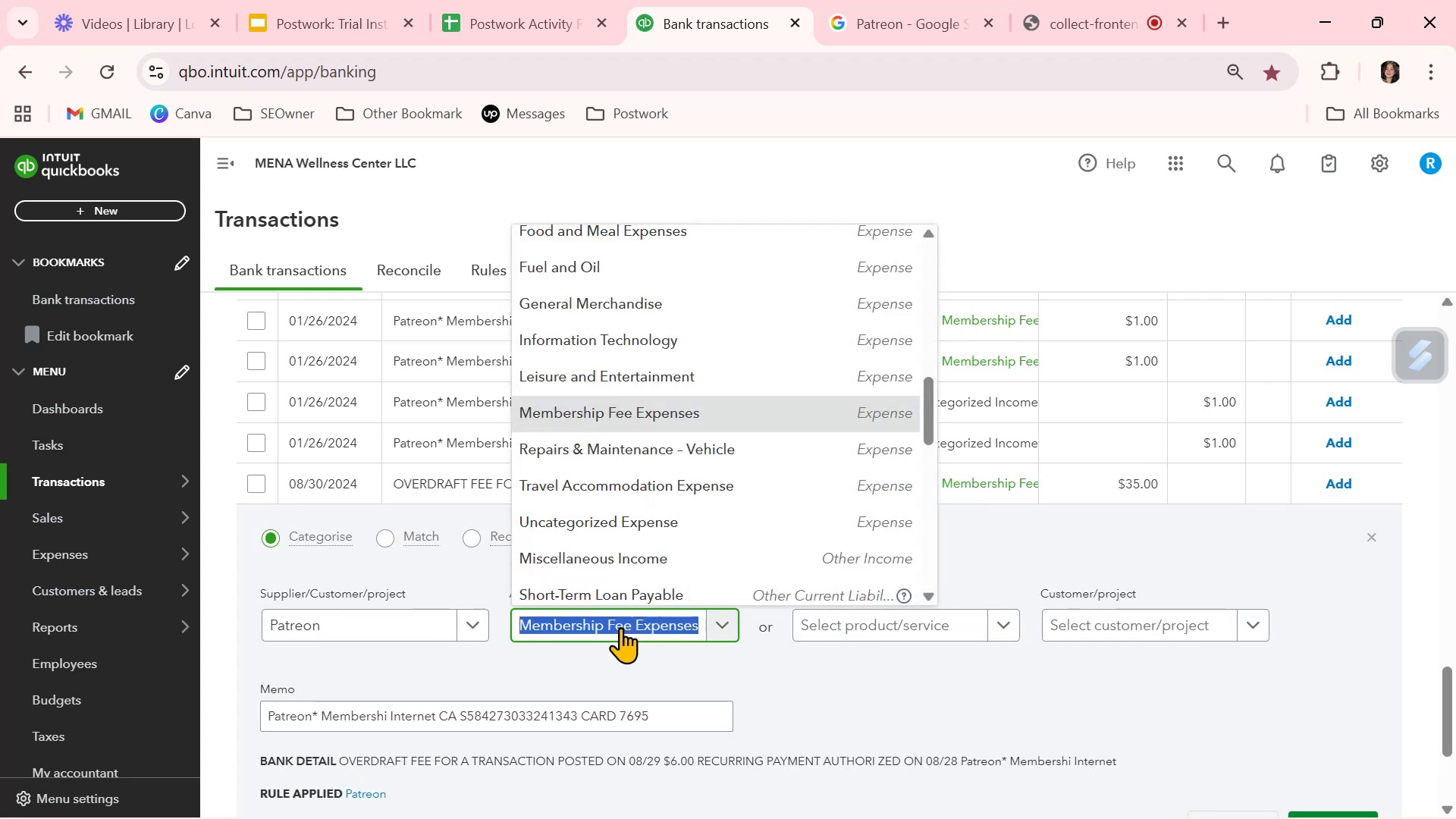 
key(Backspace)
 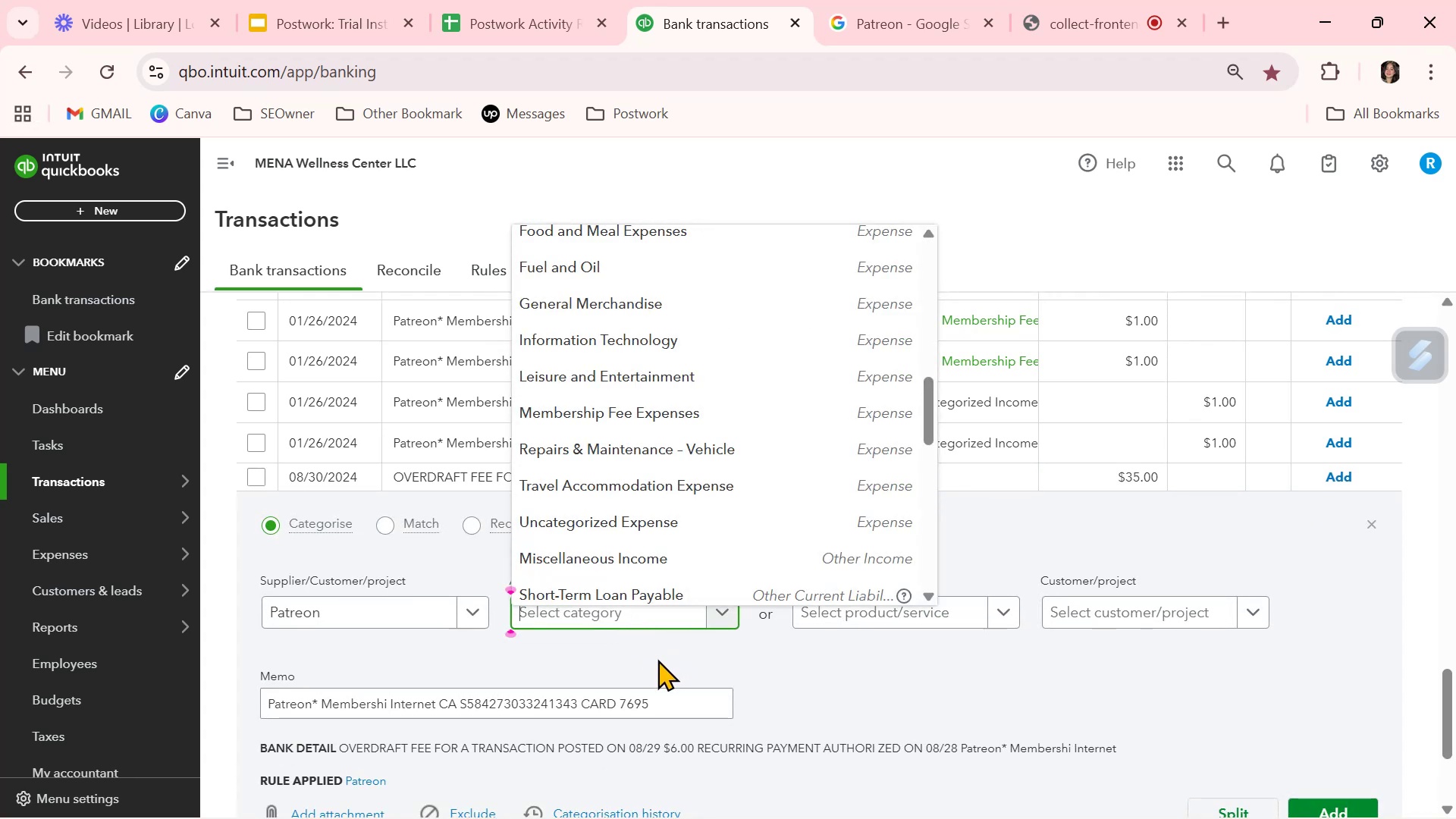 
wait(7.3)
 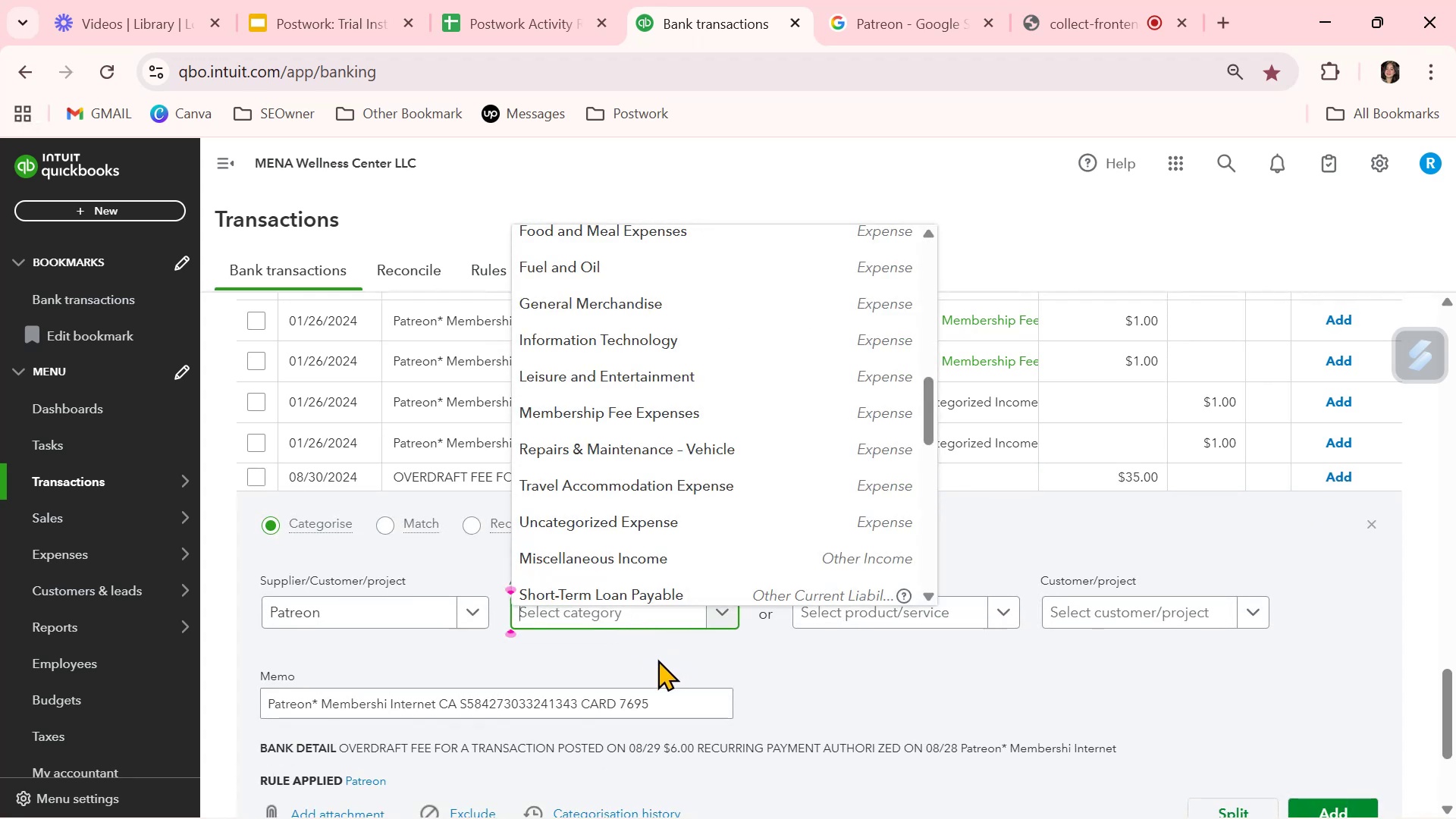 
left_click([657, 659])
 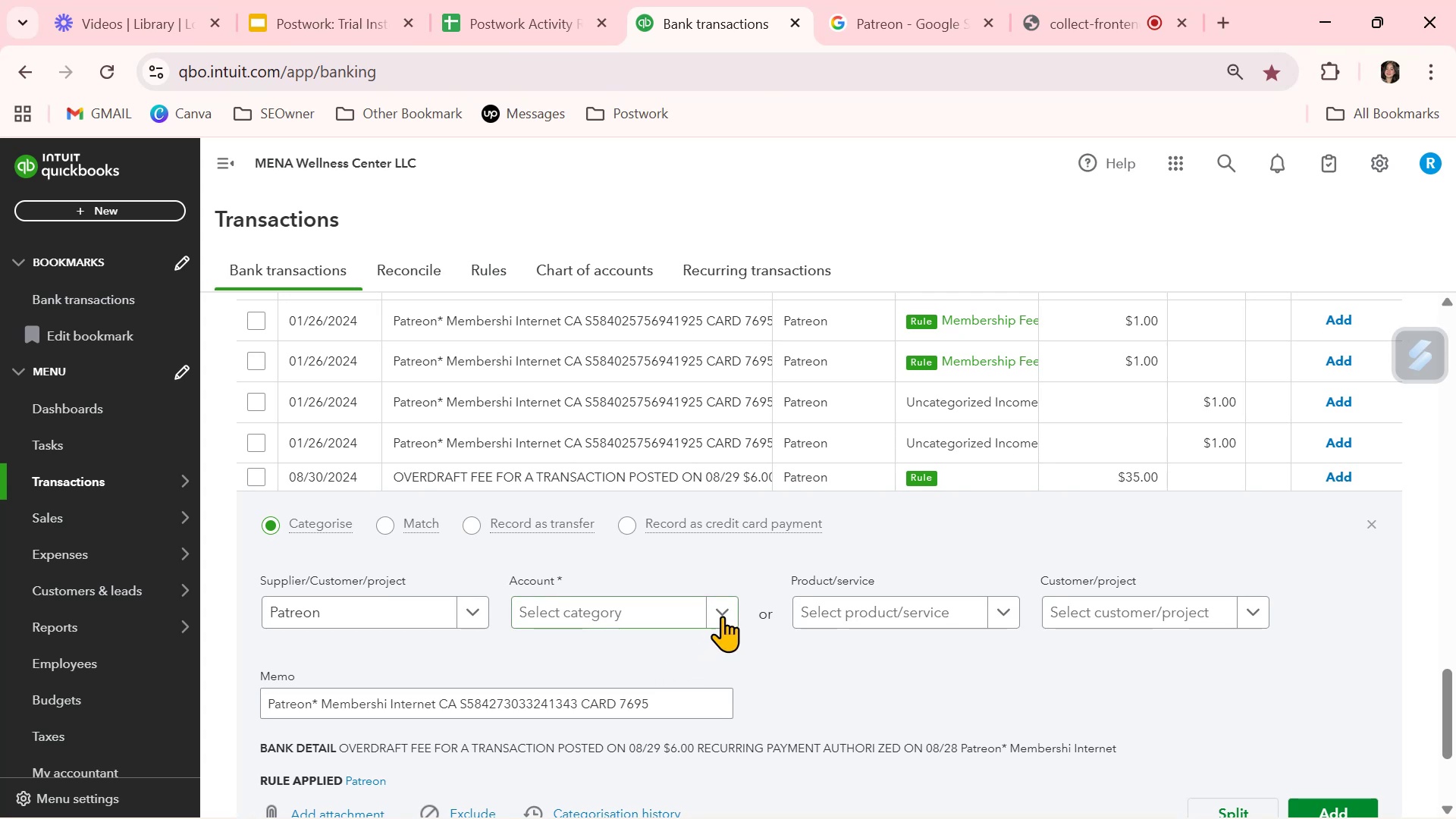 
left_click([724, 614])
 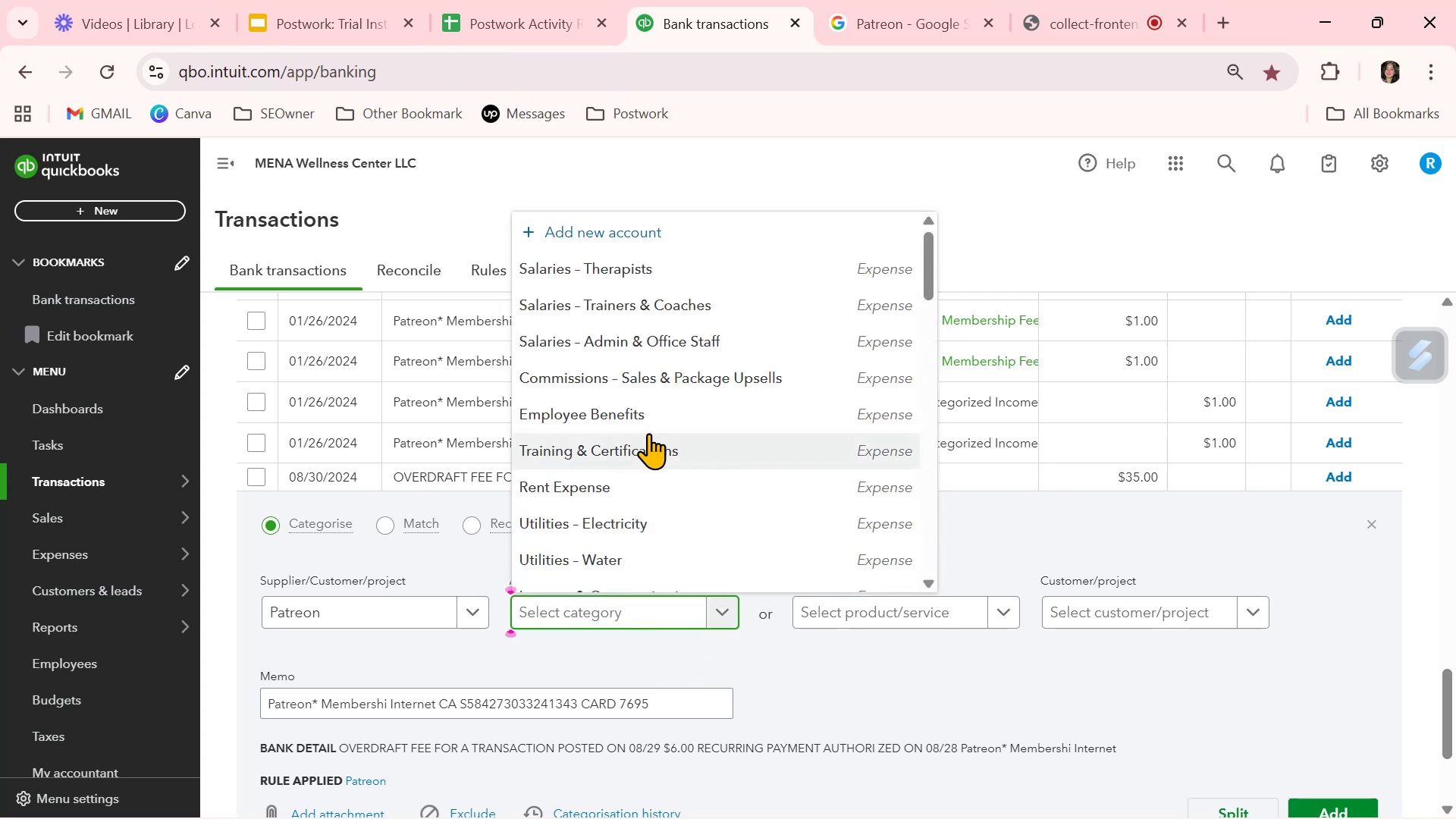 
scroll: coordinate [648, 433], scroll_direction: up, amount: 2.0
 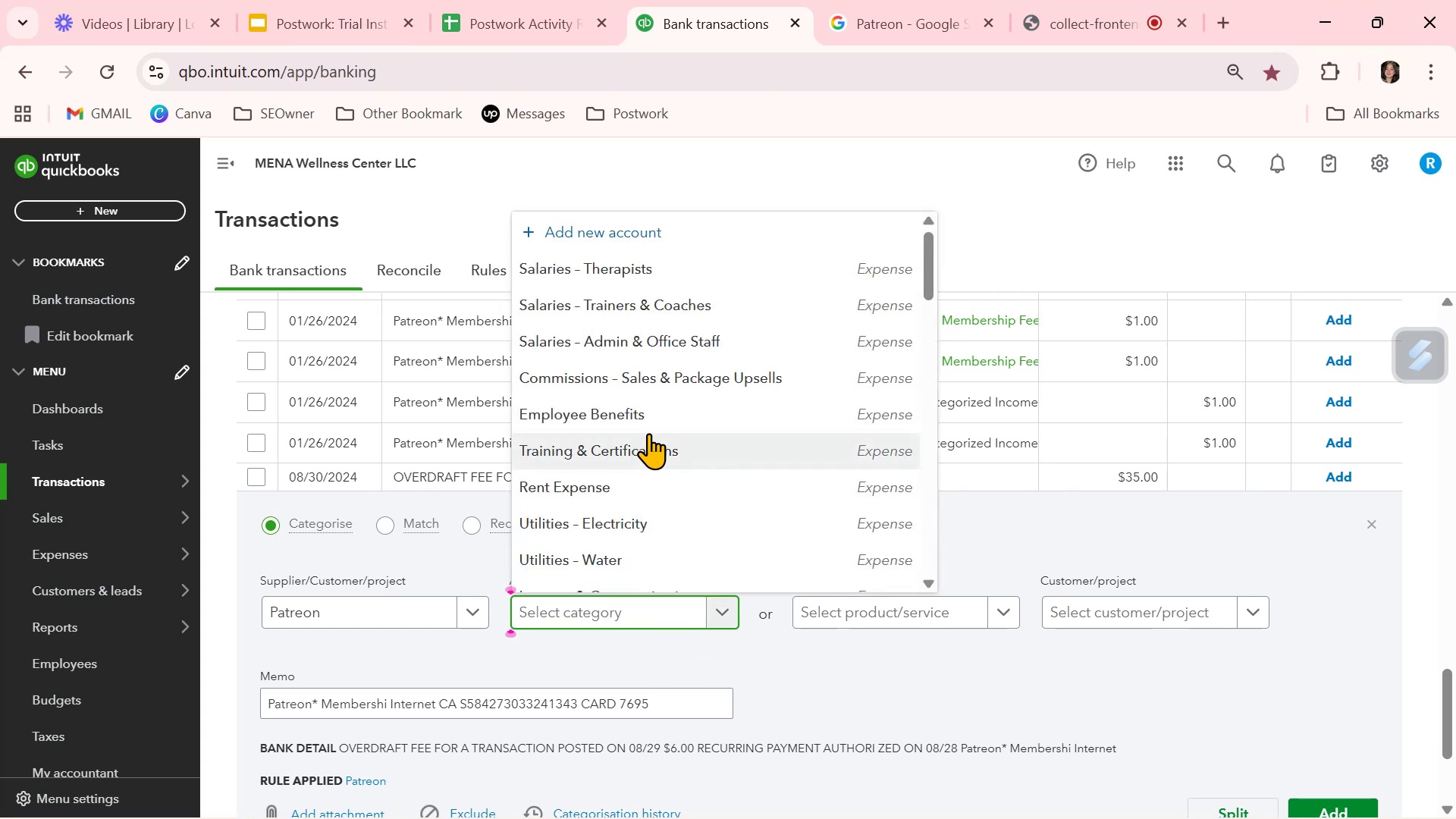 
scroll: coordinate [648, 433], scroll_direction: down, amount: 1.0
 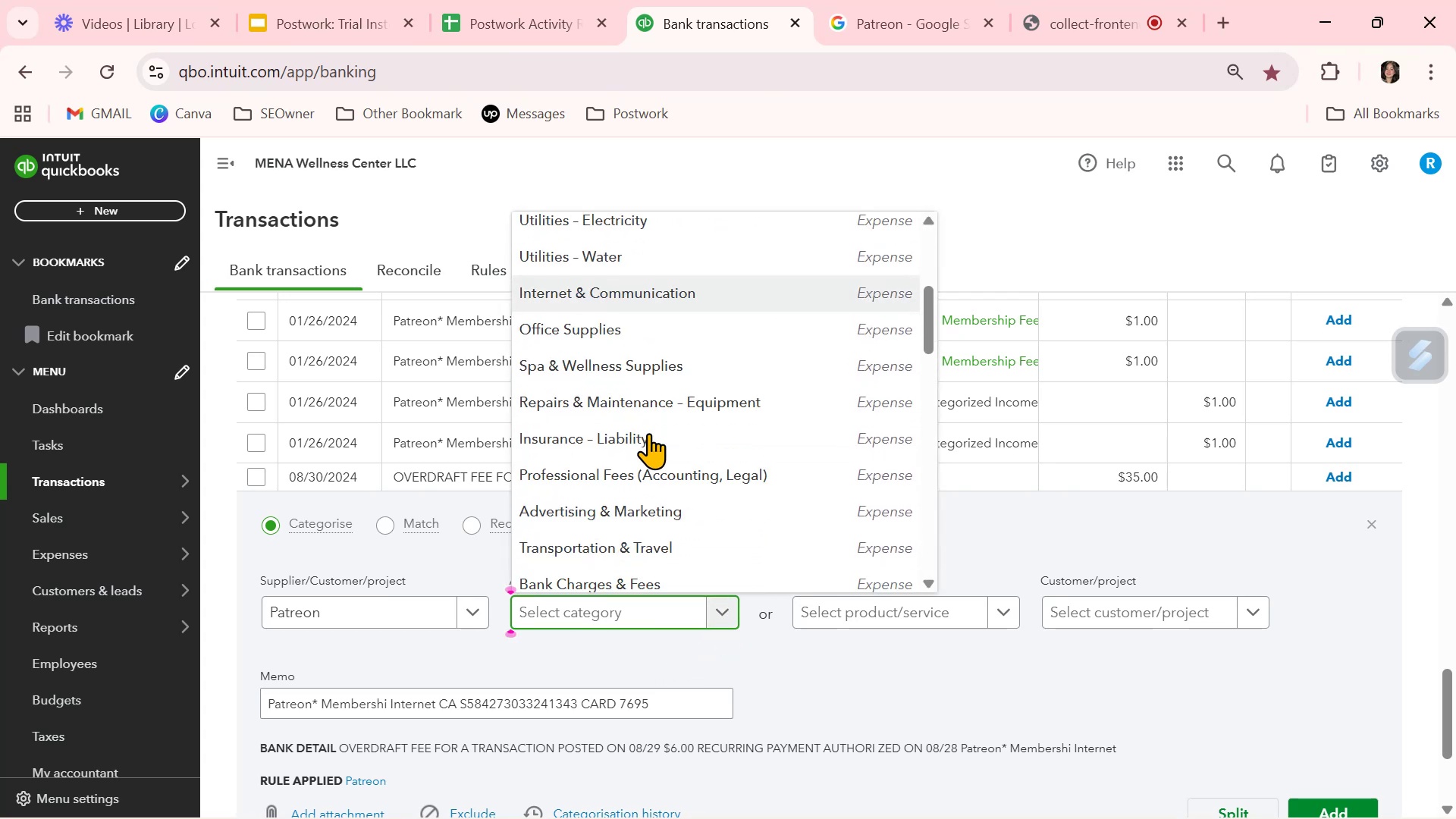 
scroll: coordinate [651, 431], scroll_direction: up, amount: 2.0
 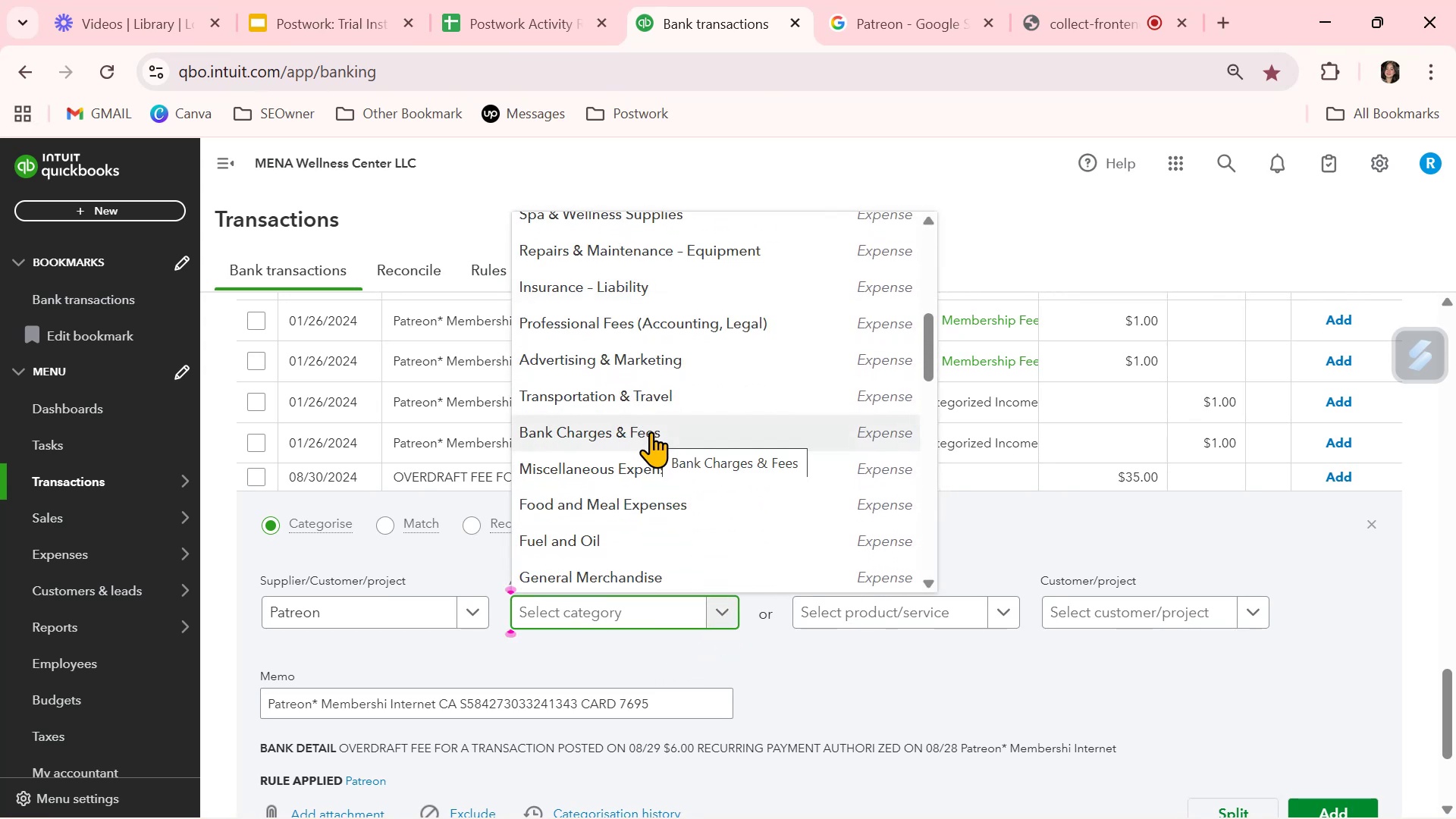 
left_click([651, 431])
 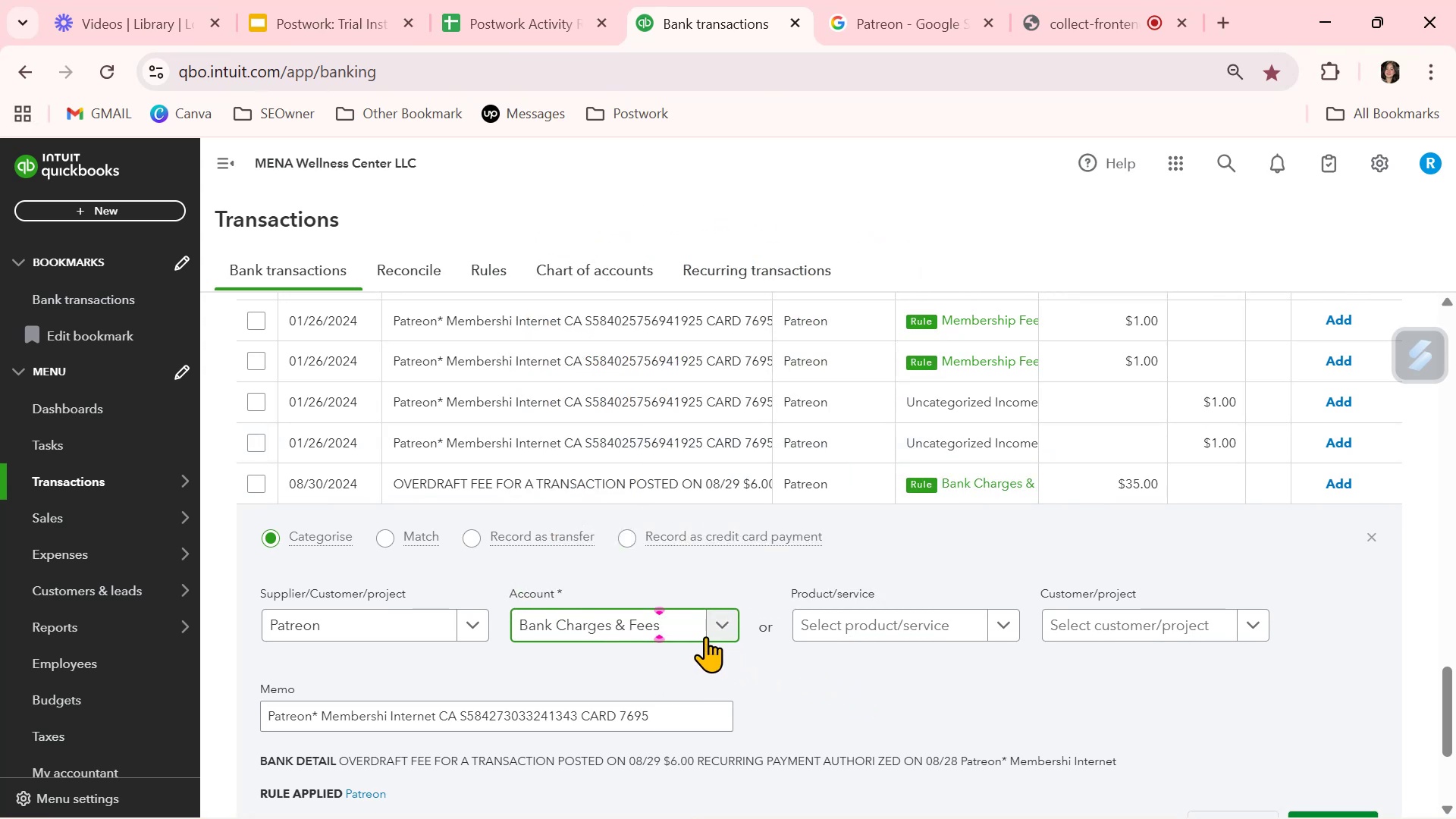 
scroll: coordinate [576, 538], scroll_direction: up, amount: 2.0
 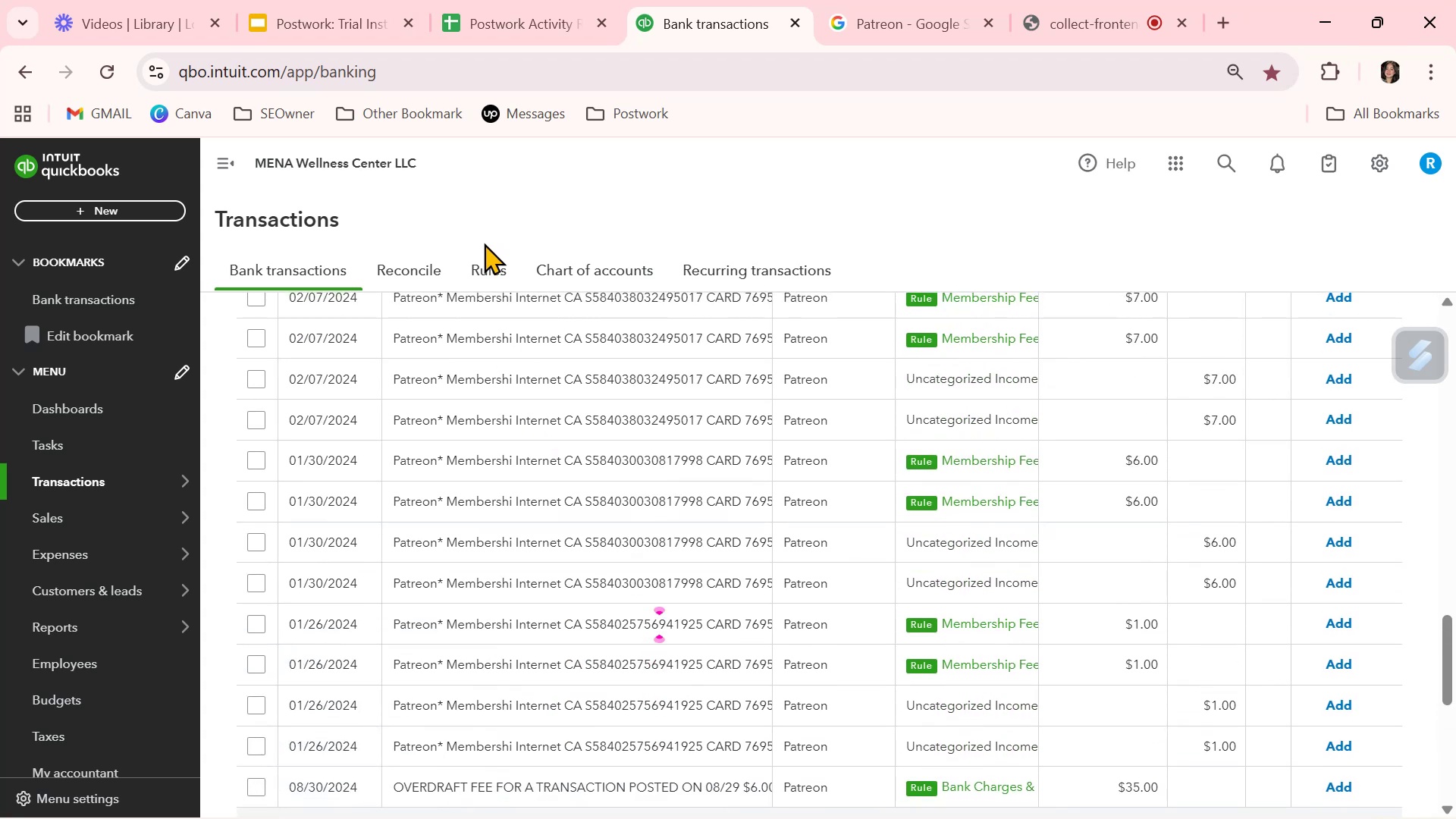 
left_click([482, 268])
 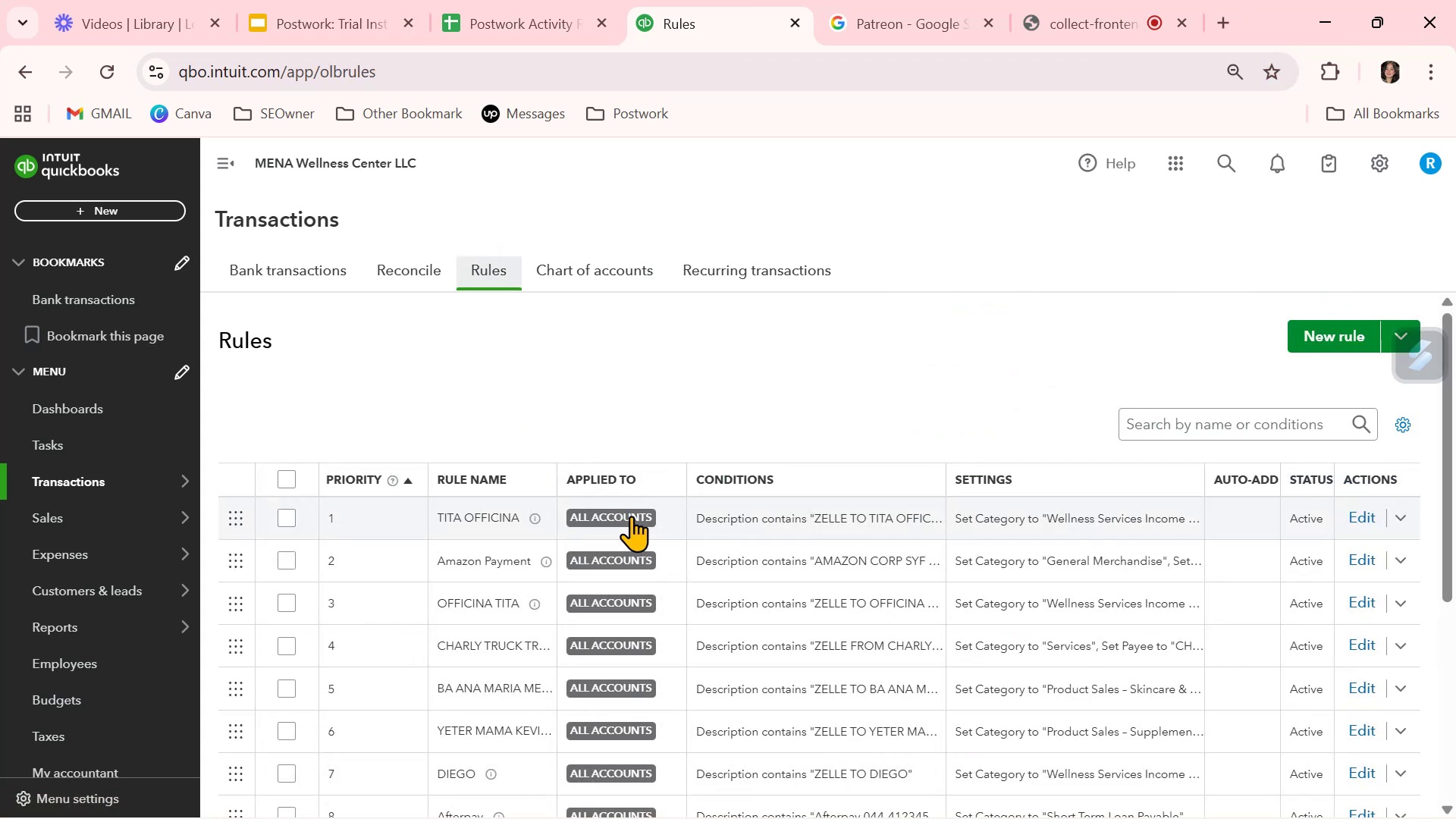 
scroll: coordinate [1123, 668], scroll_direction: down, amount: 6.0
 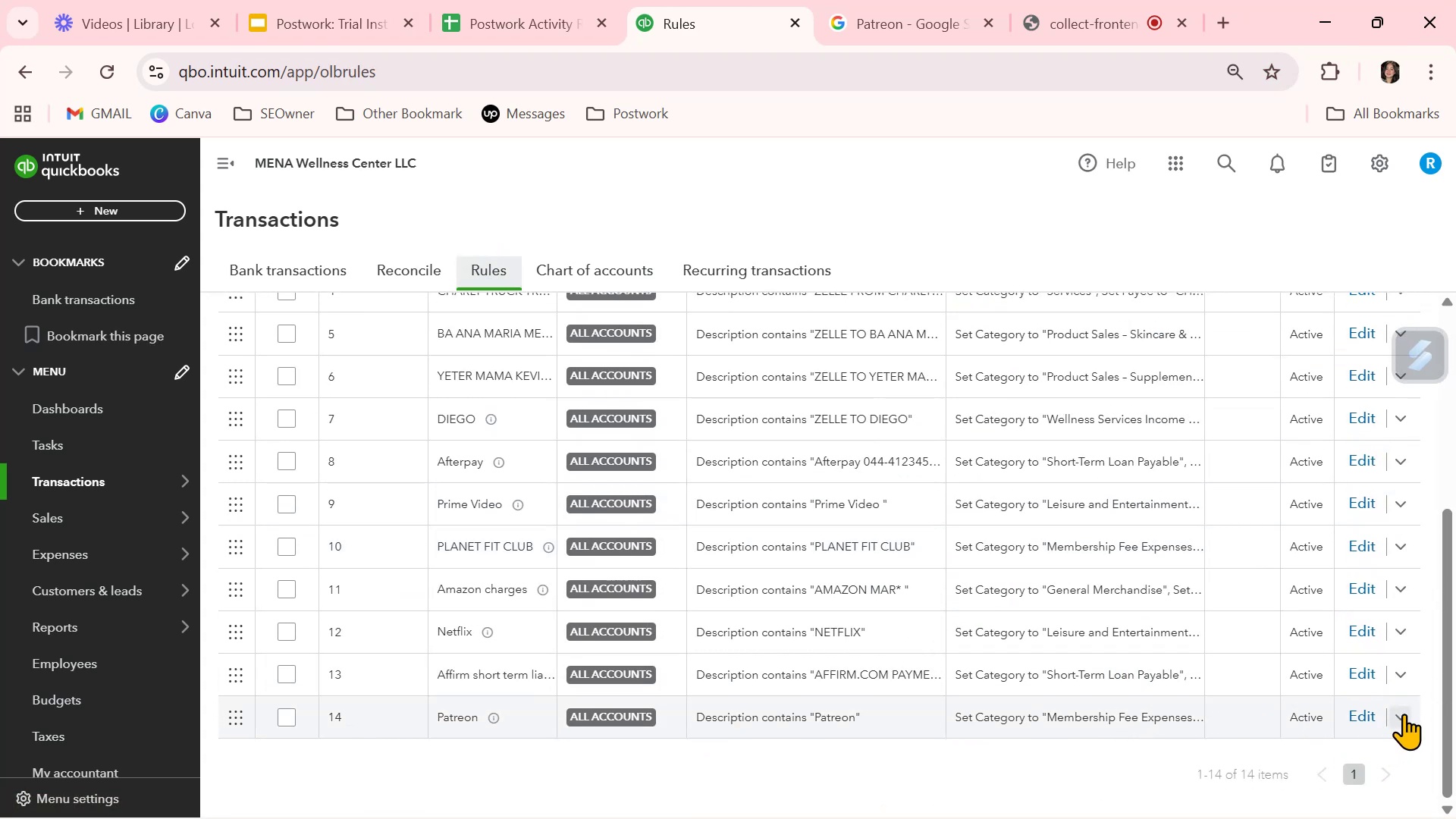 
left_click([1365, 715])
 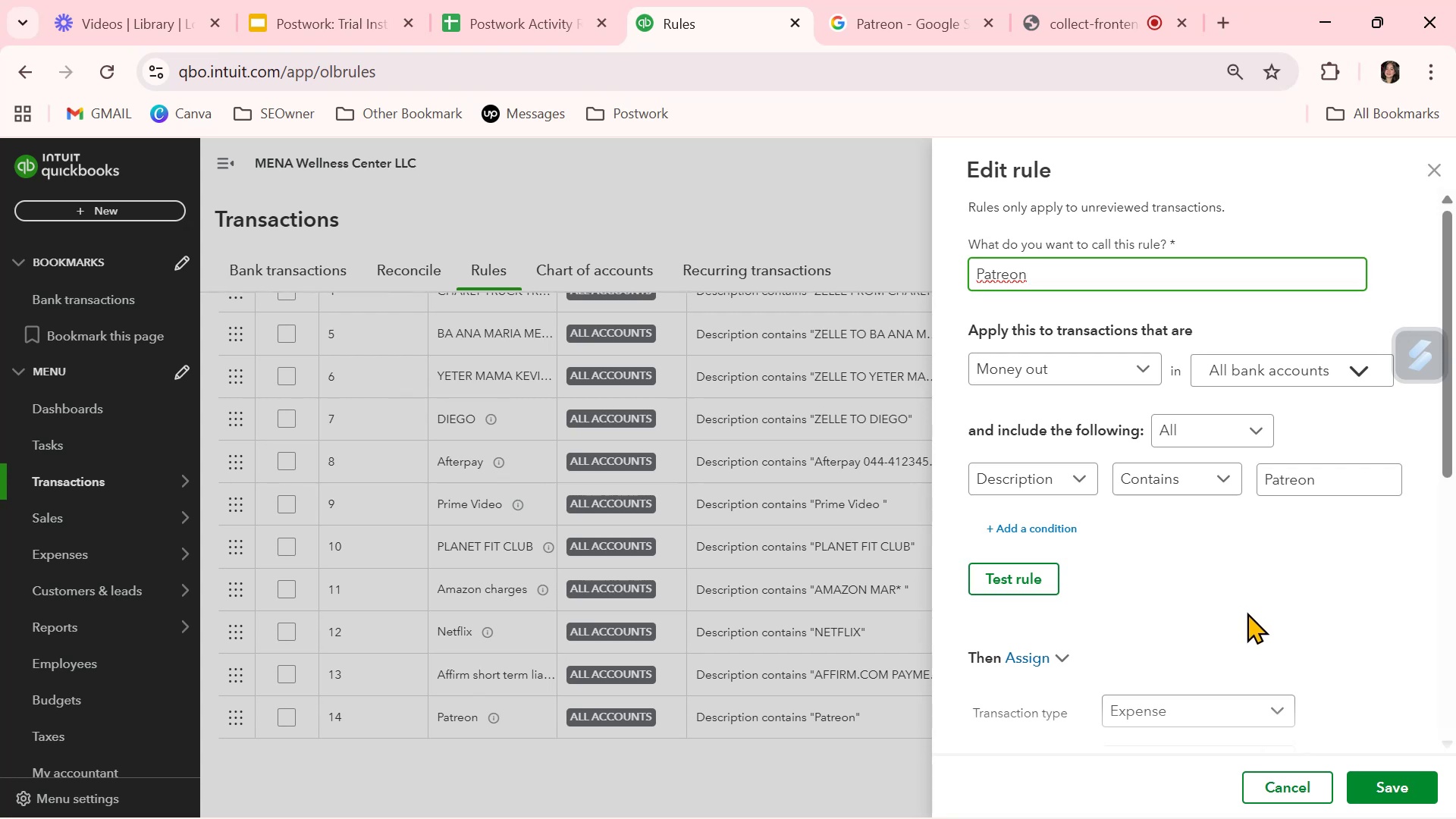 
wait(5.81)
 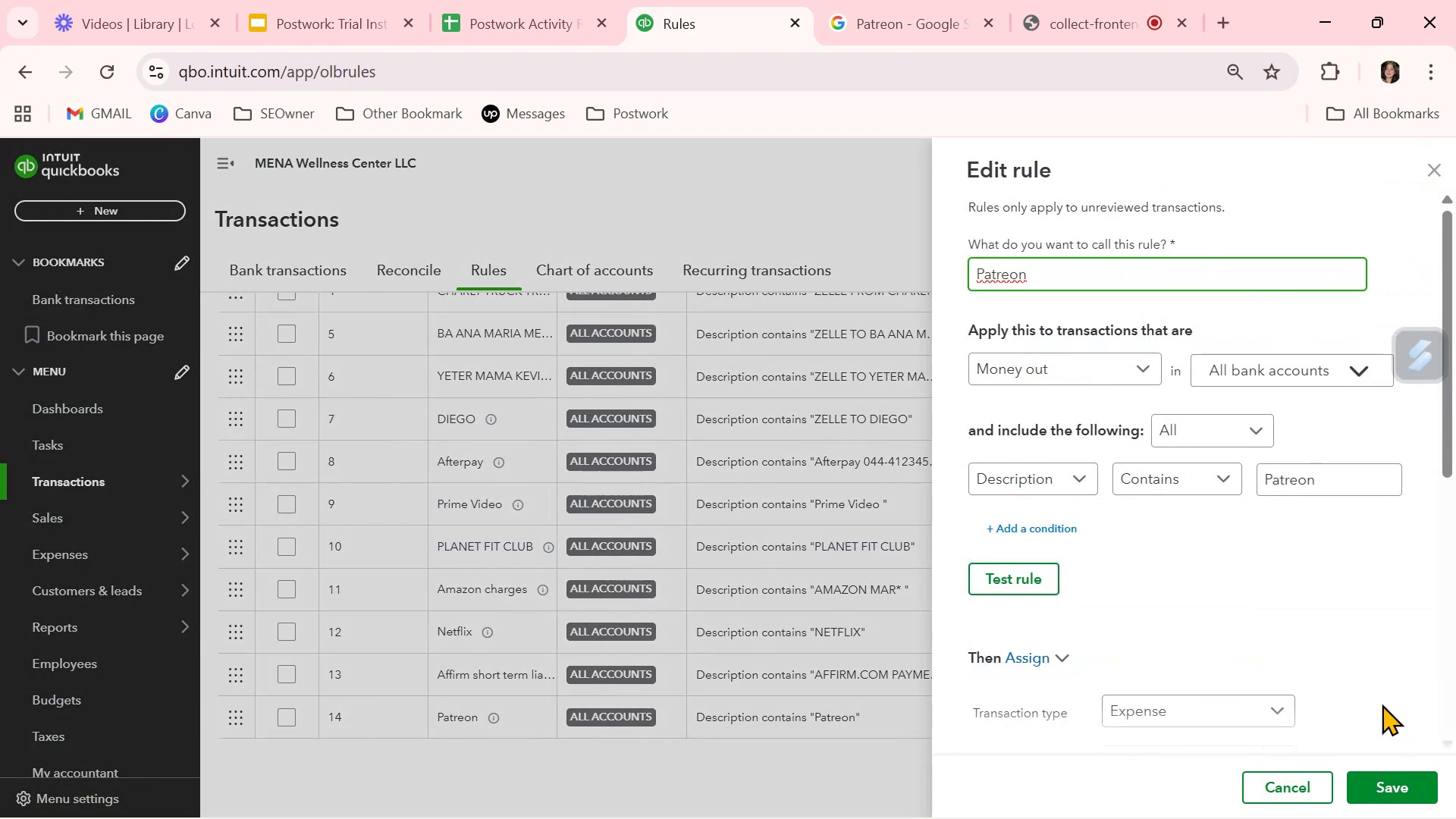 
left_click([1432, 165])
 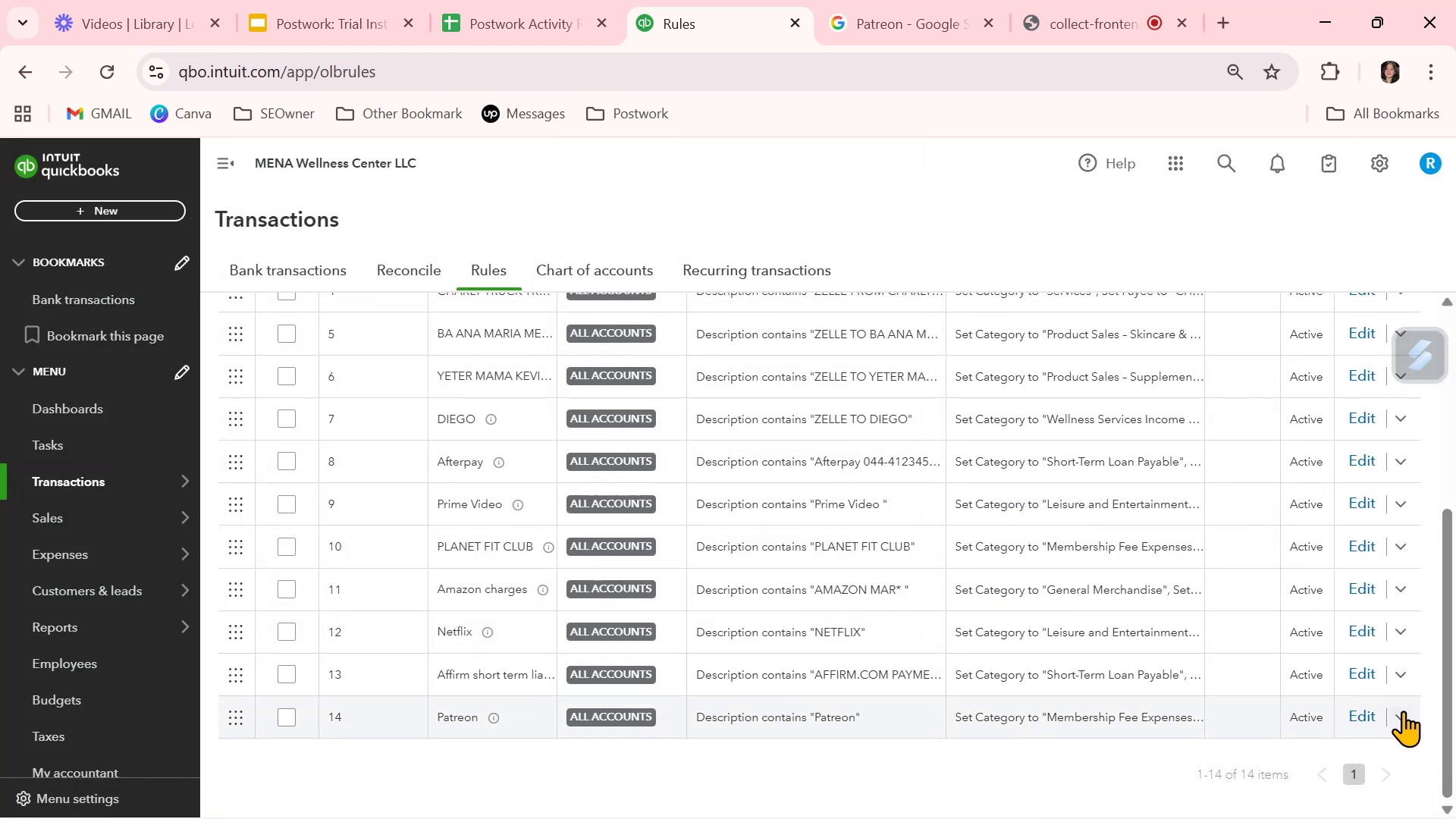 
left_click([1407, 716])
 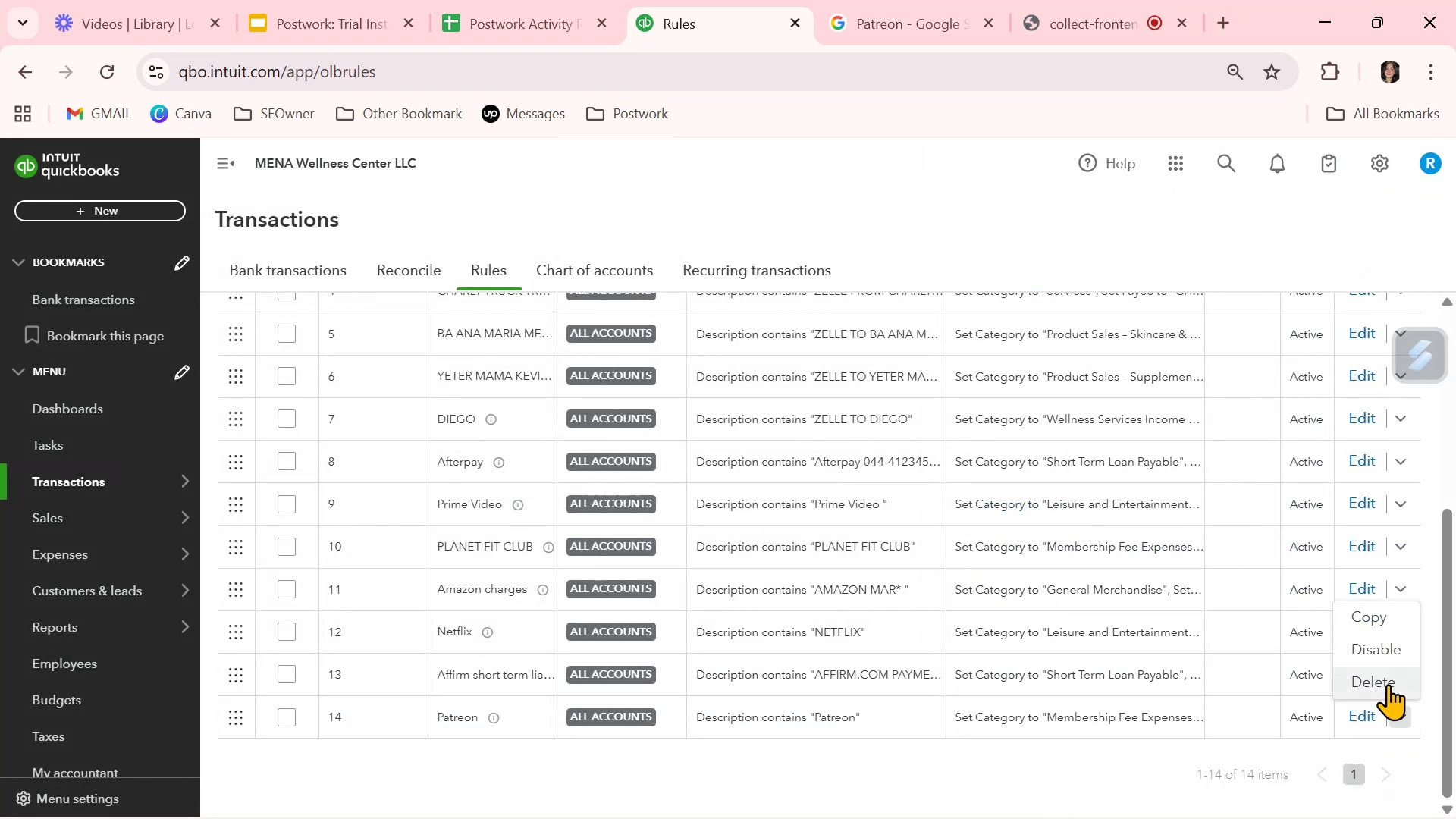 
left_click([1388, 684])
 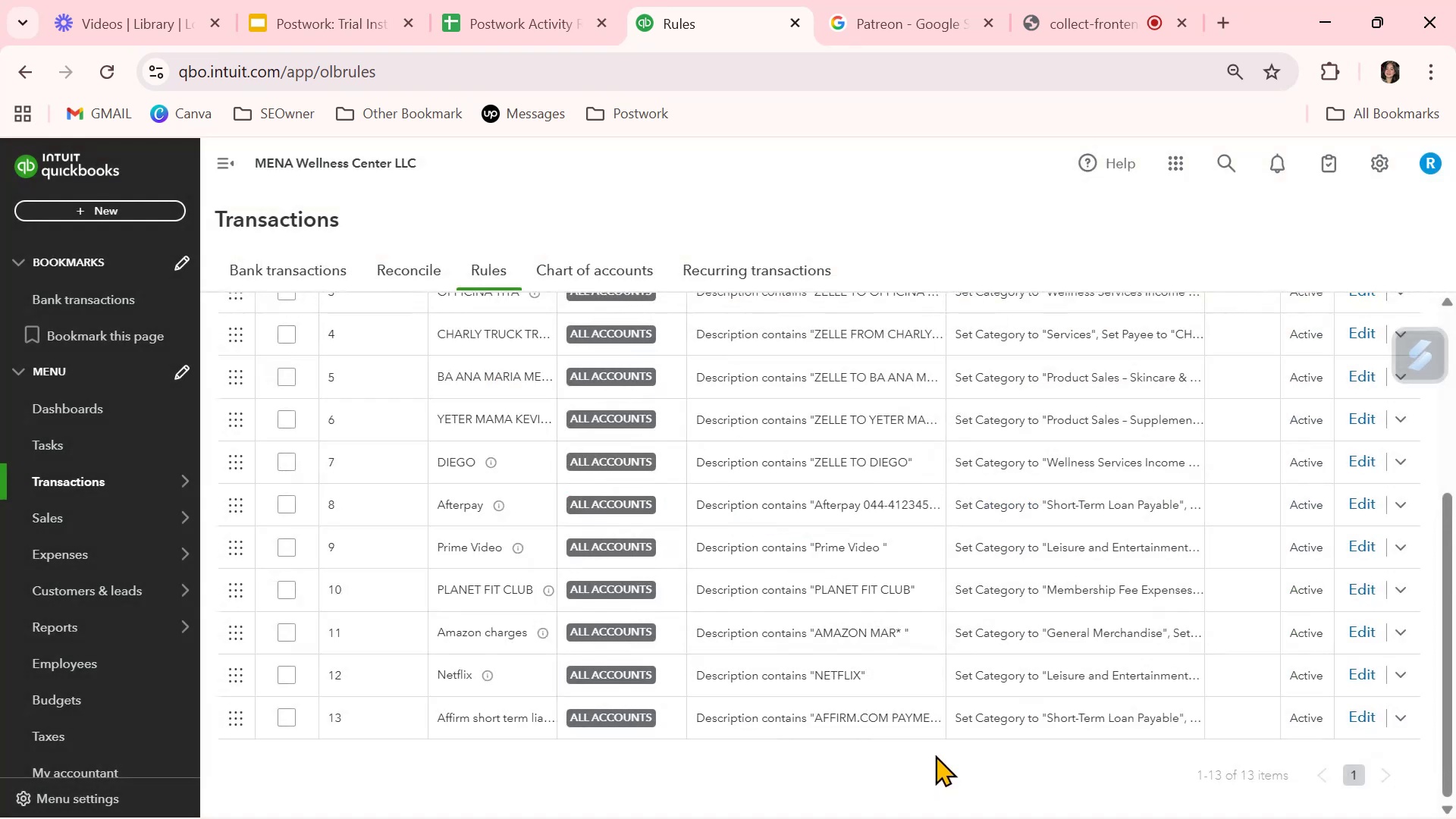 
scroll: coordinate [478, 607], scroll_direction: up, amount: 10.0
 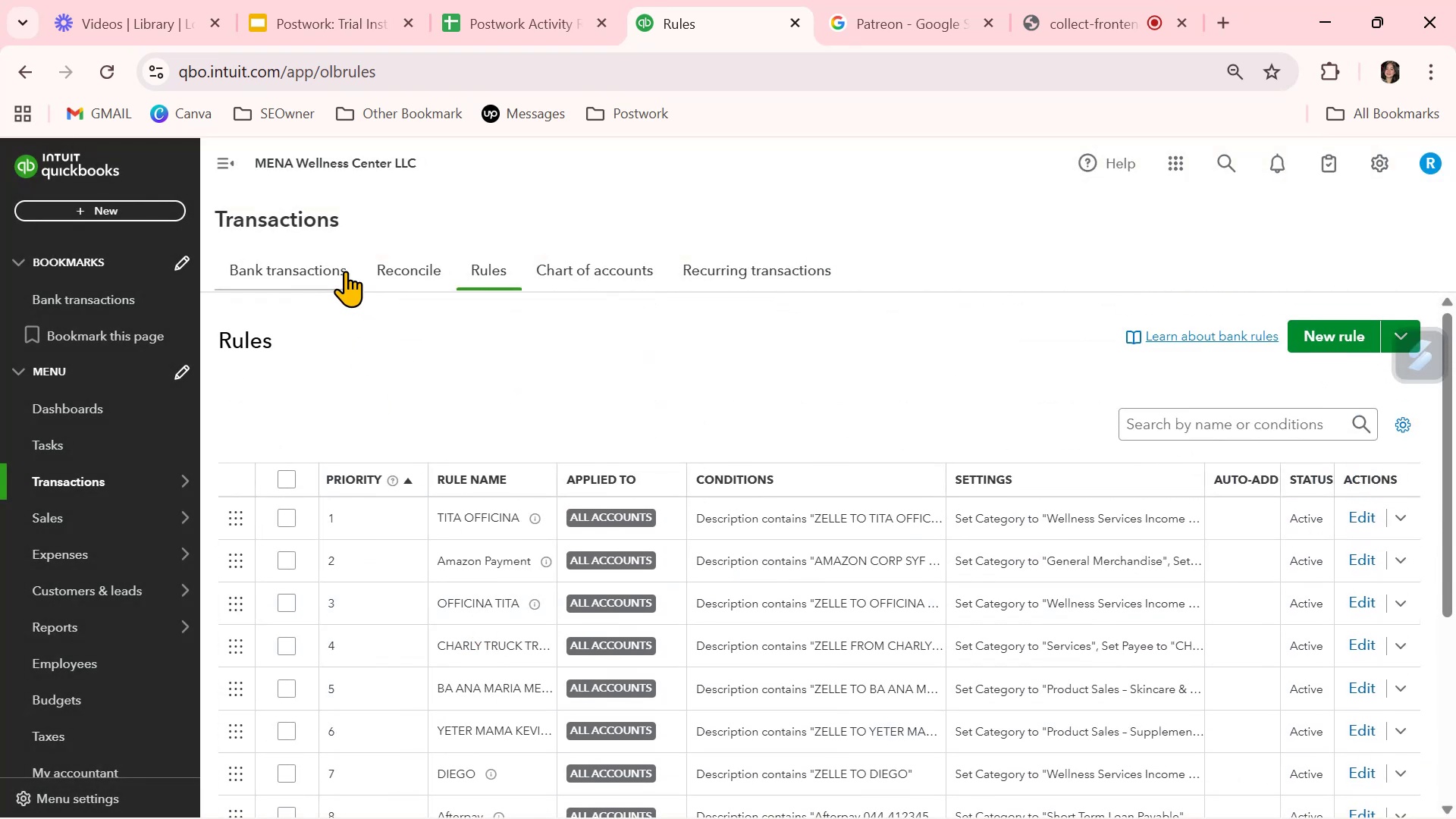 
left_click([297, 271])
 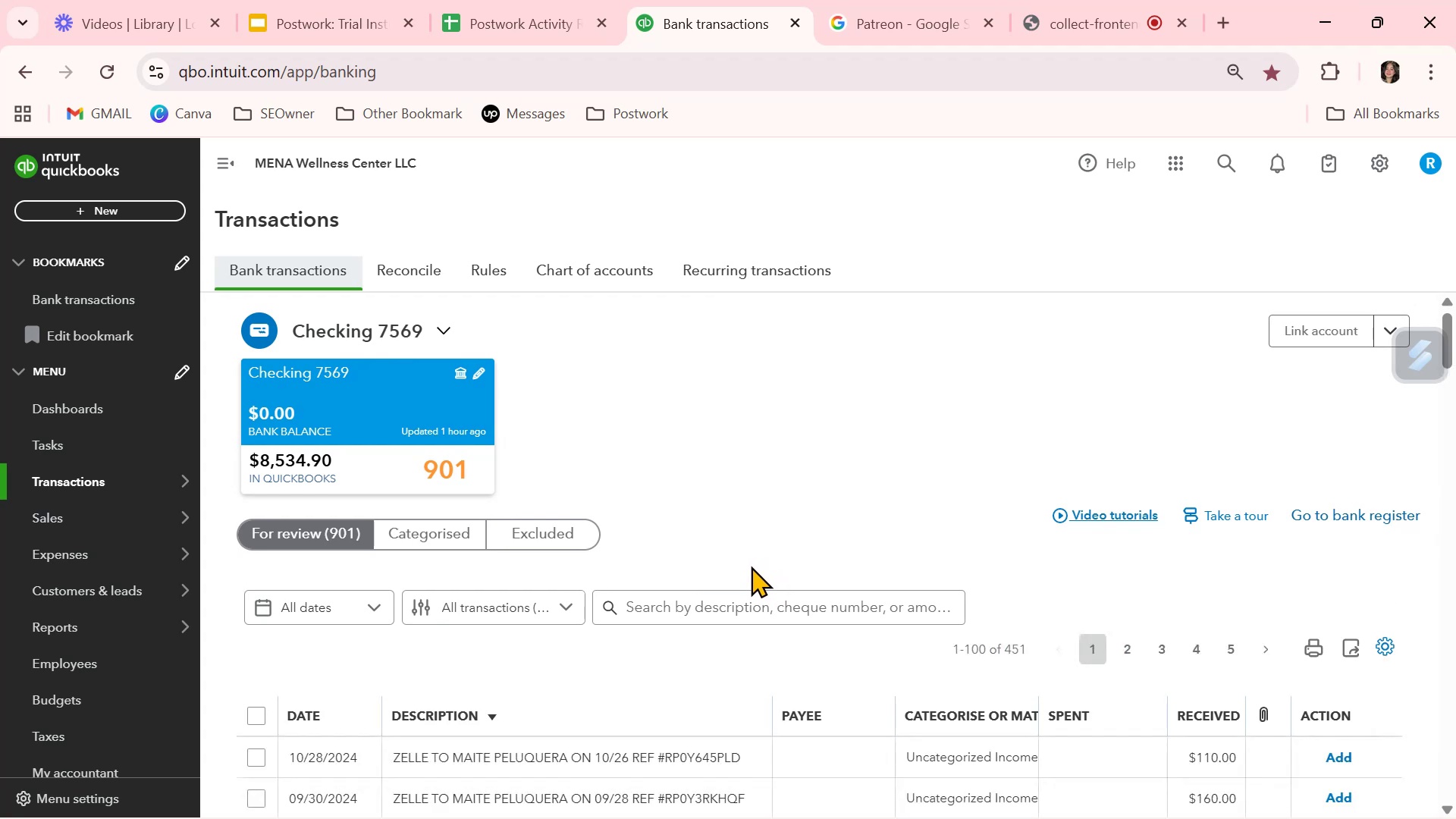 
scroll: coordinate [739, 601], scroll_direction: down, amount: 3.0
 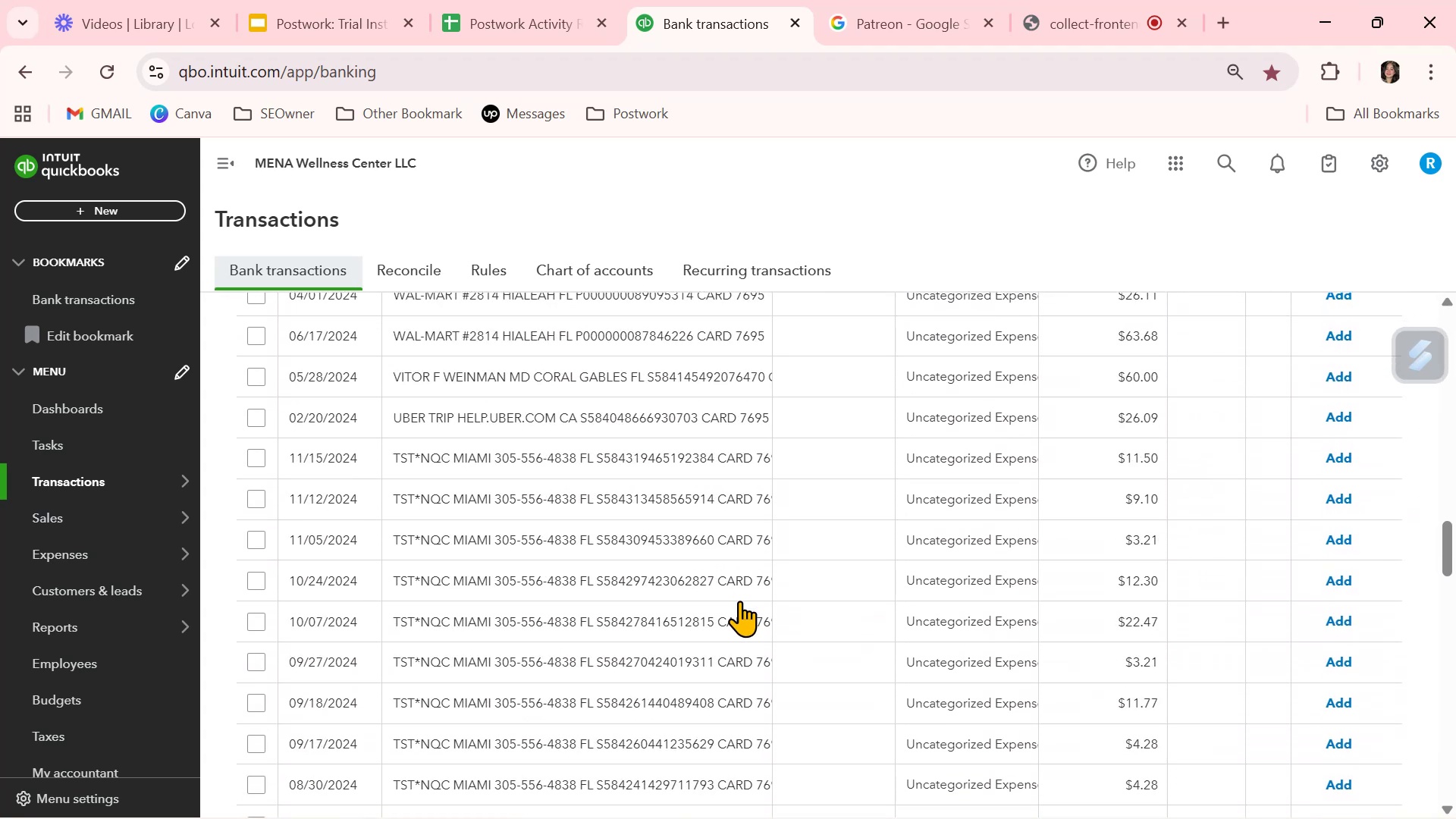 
scroll: coordinate [743, 595], scroll_direction: up, amount: 5.0
 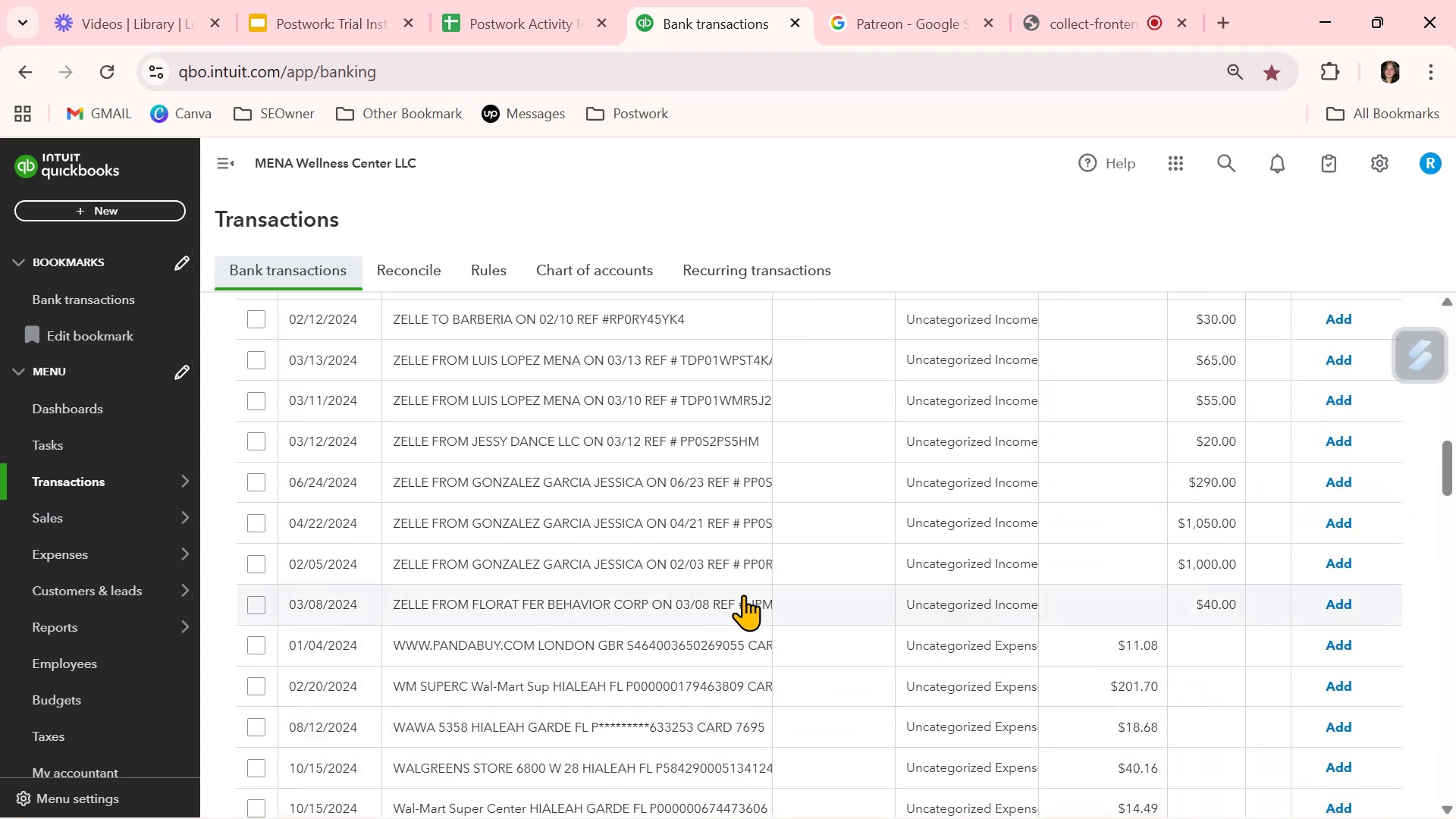 
scroll: coordinate [744, 592], scroll_direction: down, amount: 21.0
 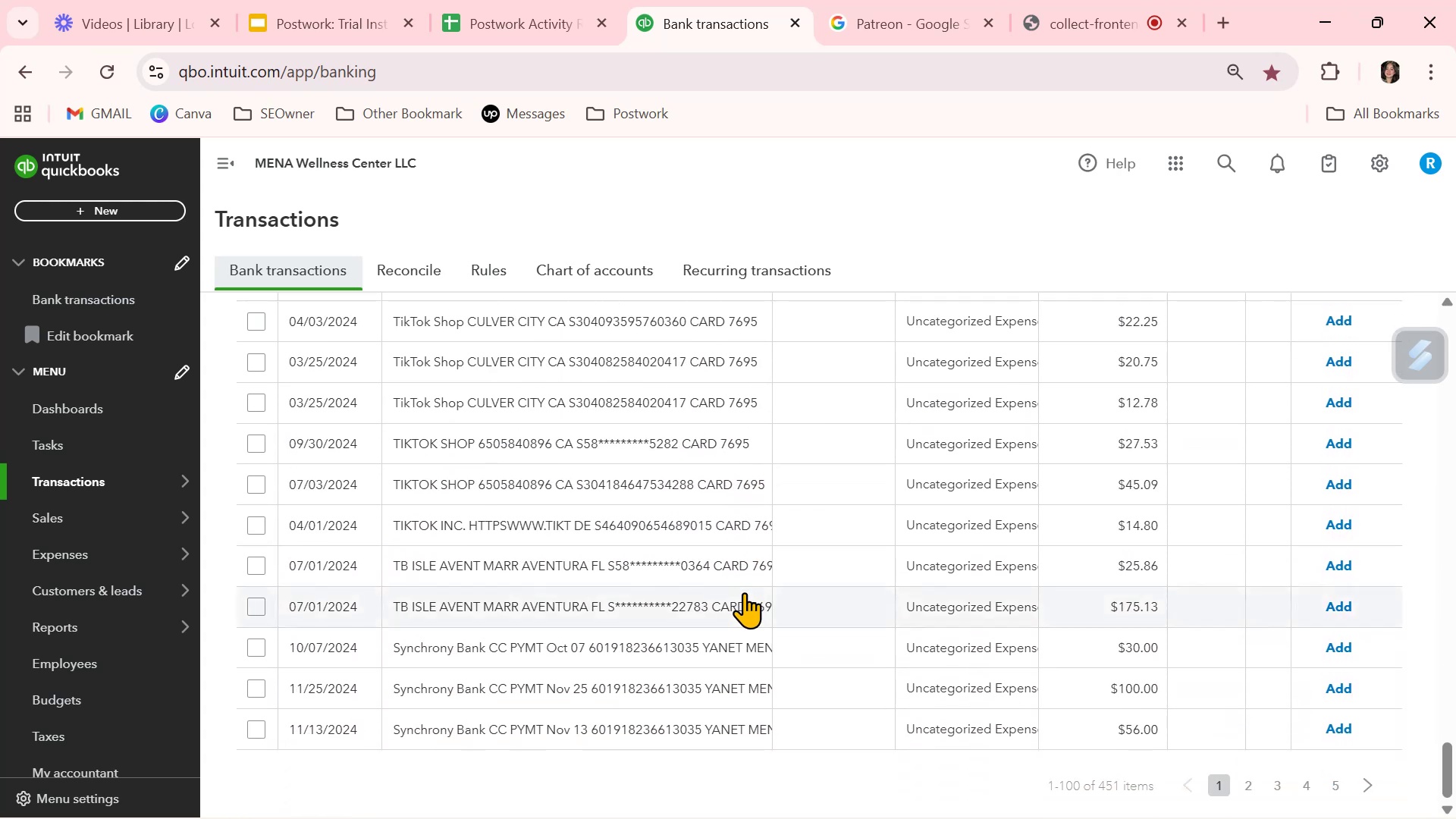 
scroll: coordinate [745, 589], scroll_direction: up, amount: 28.0
 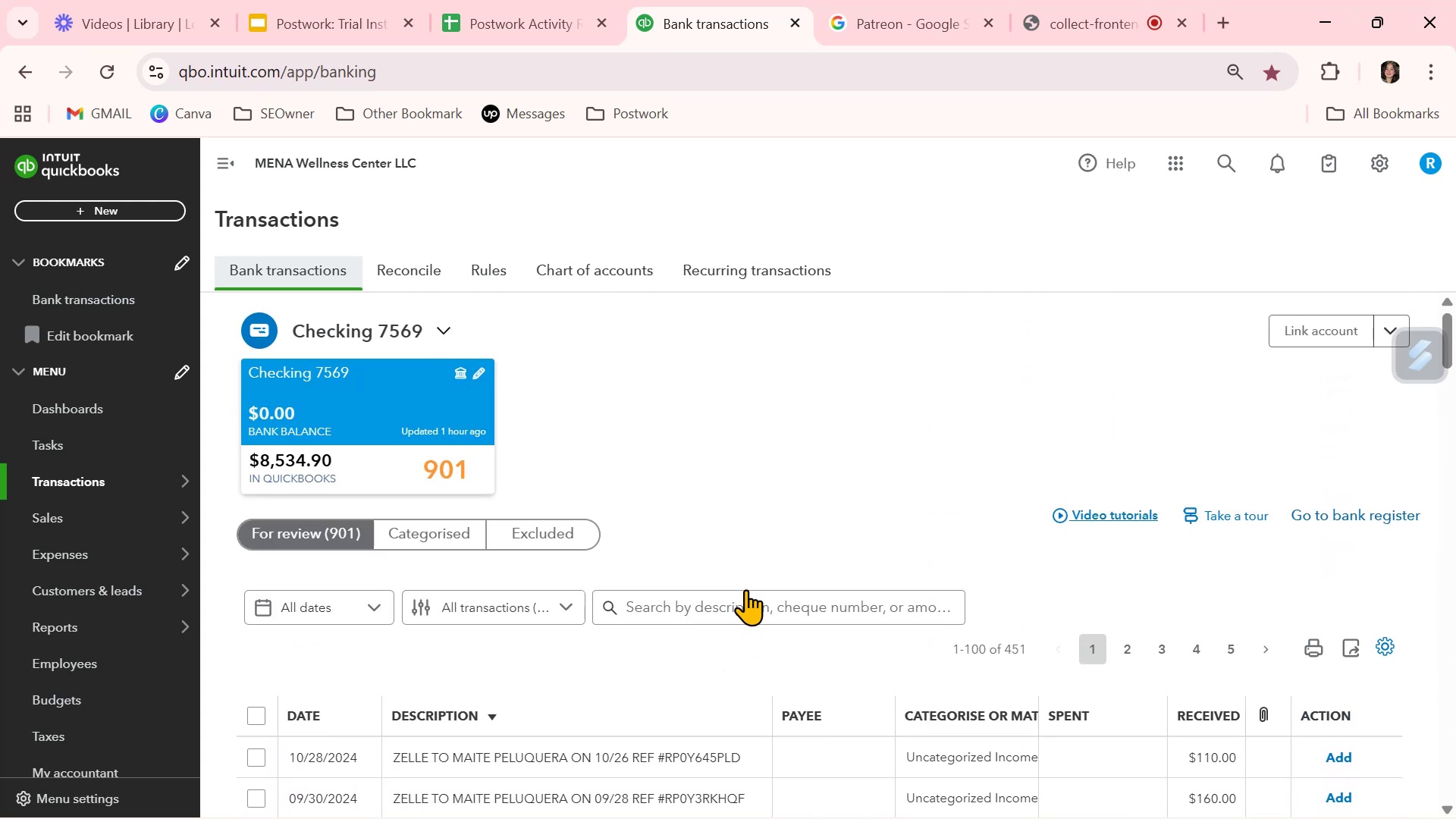 
scroll: coordinate [745, 589], scroll_direction: down, amount: 2.0
 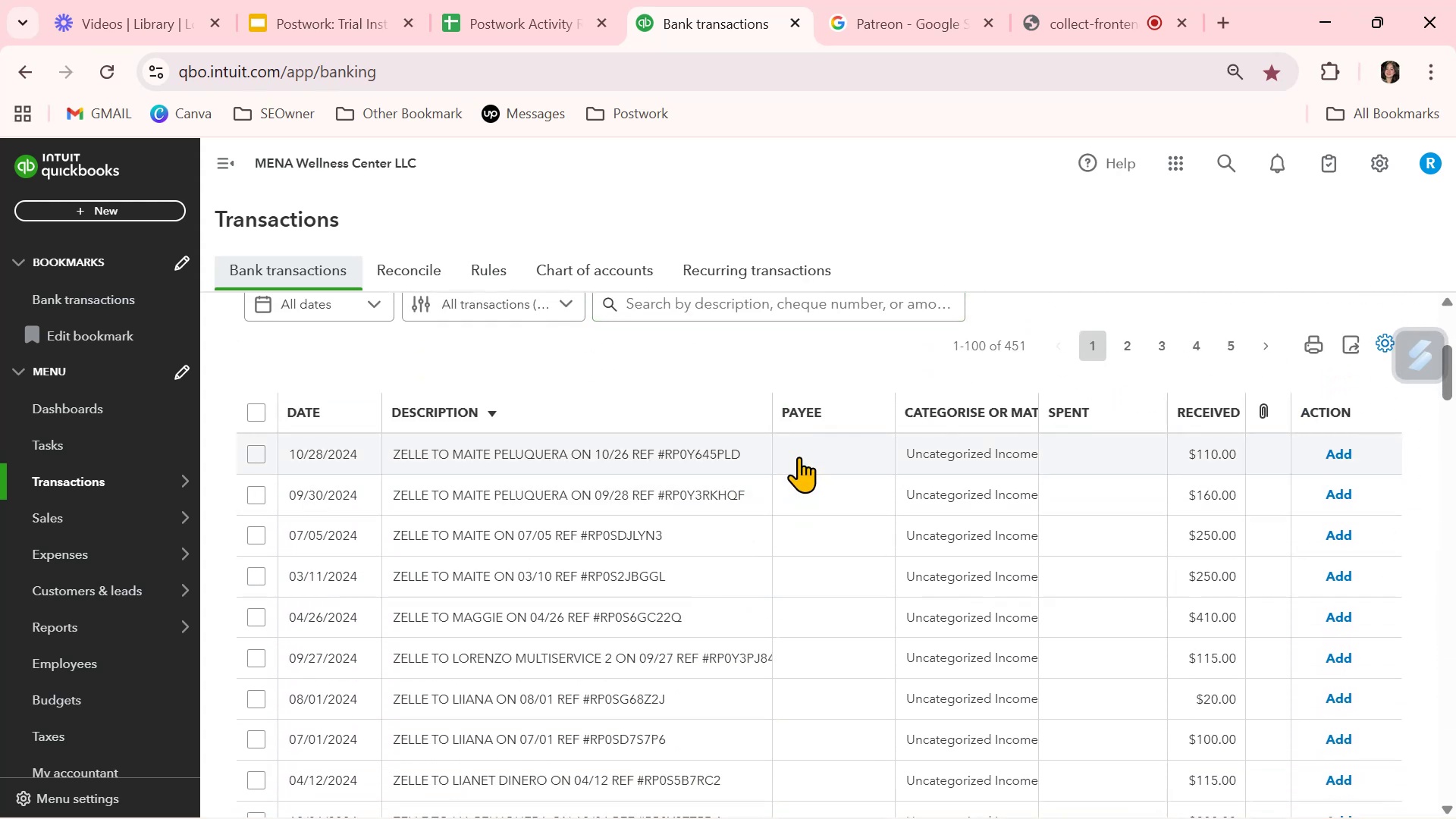 
left_click([807, 448])
 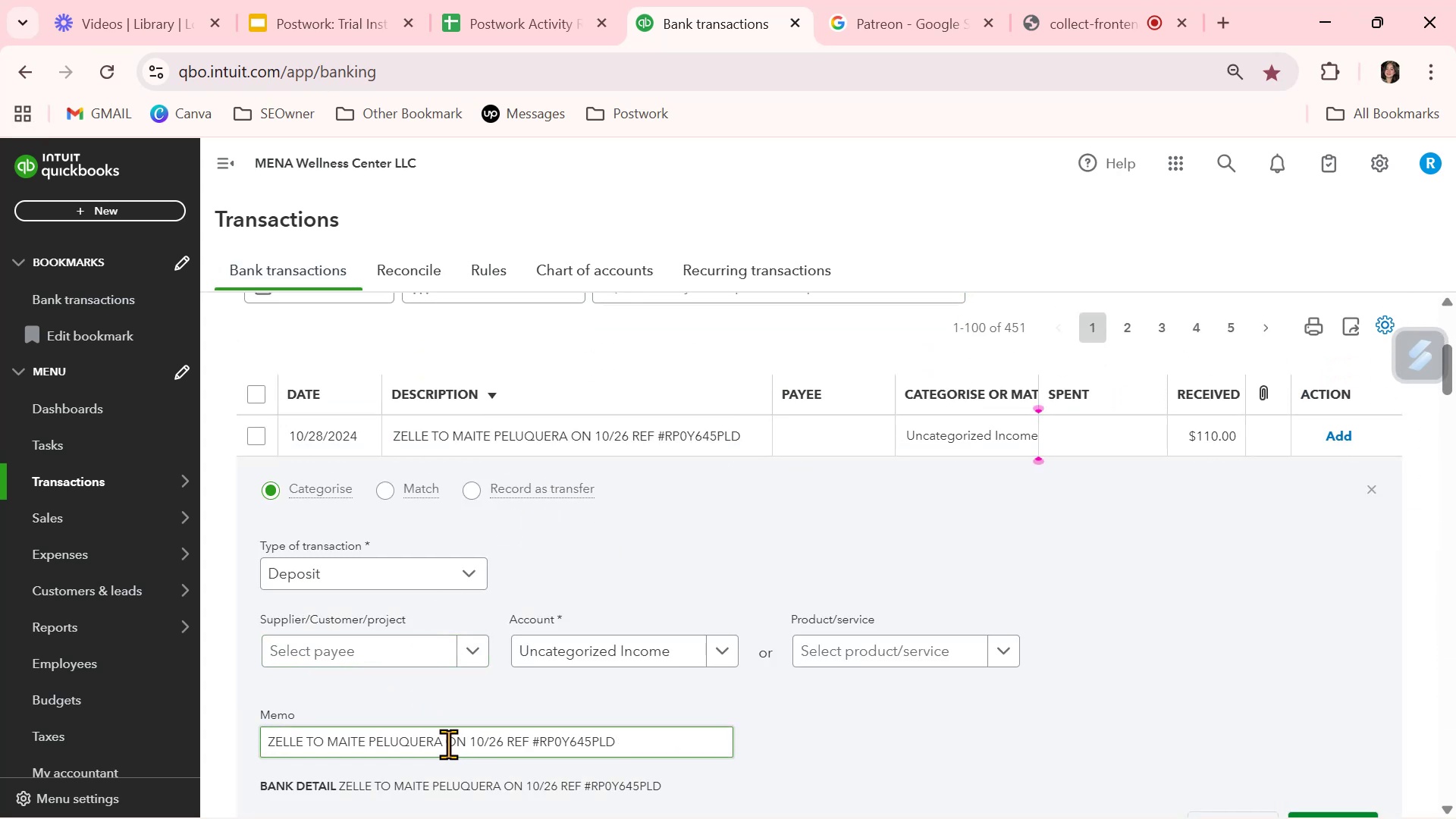 
left_click_drag(start_coordinate=[444, 743], to_coordinate=[331, 743])
 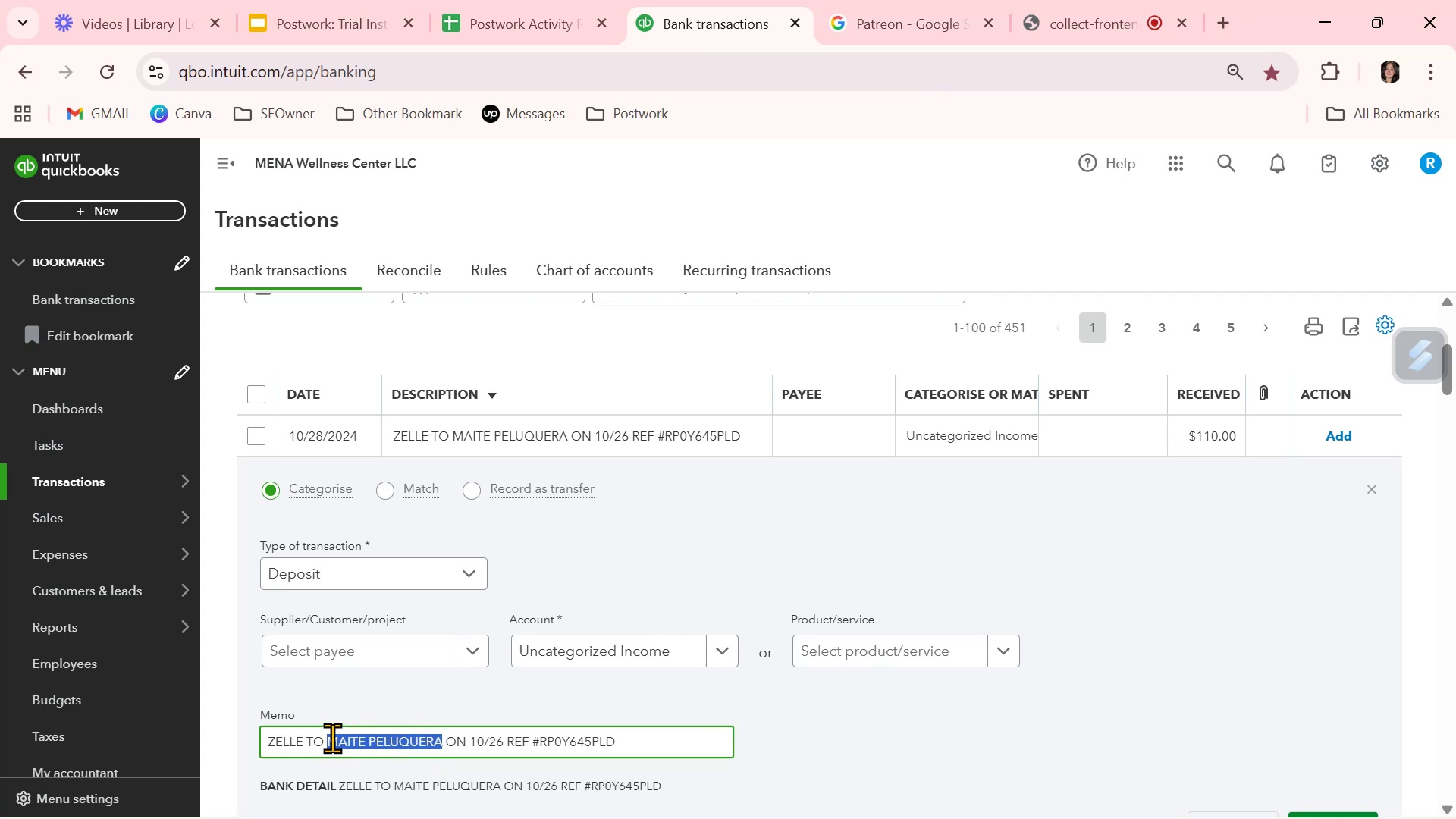 
key(Control+ControlLeft)
 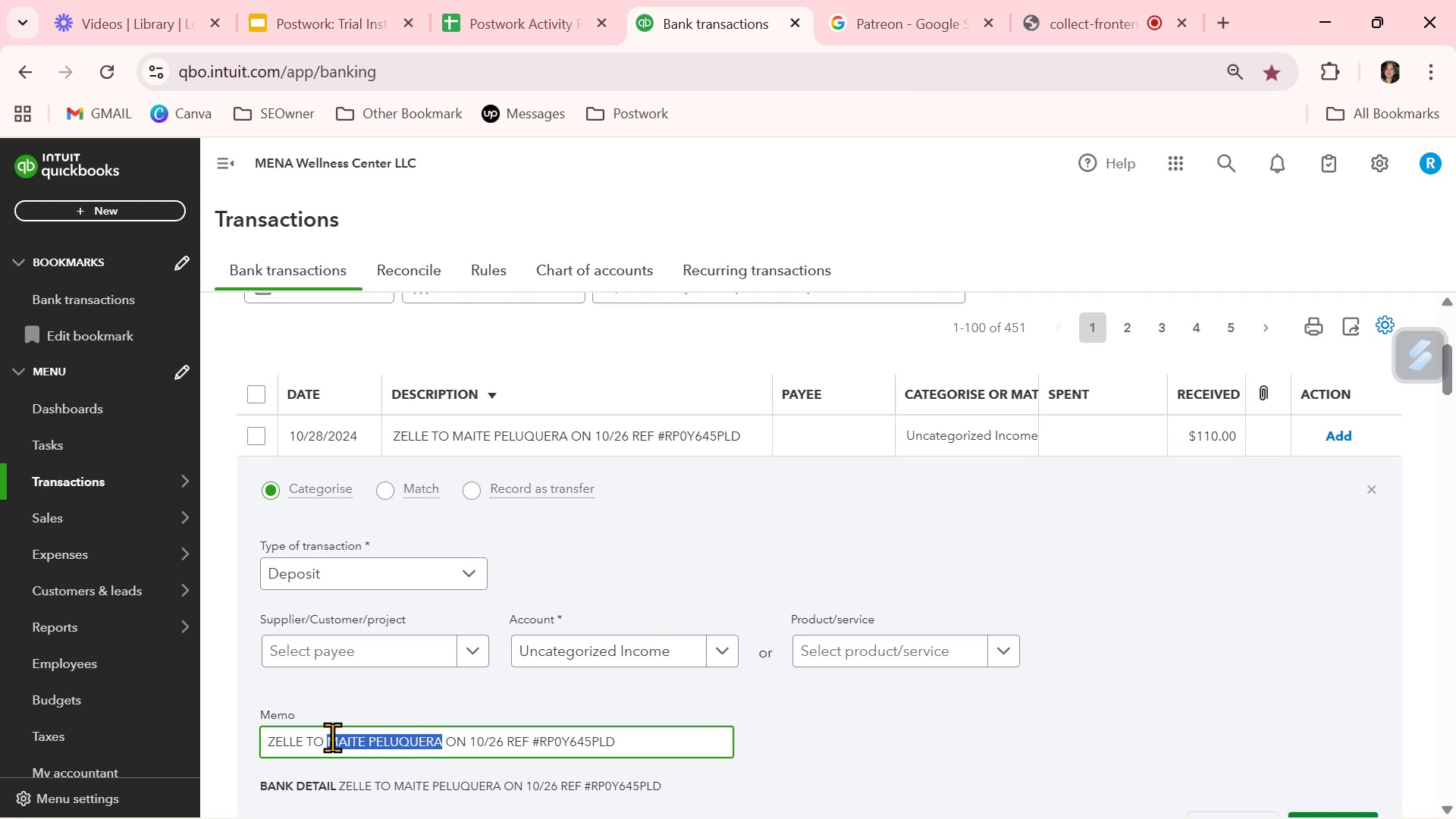 
key(Control+C)
 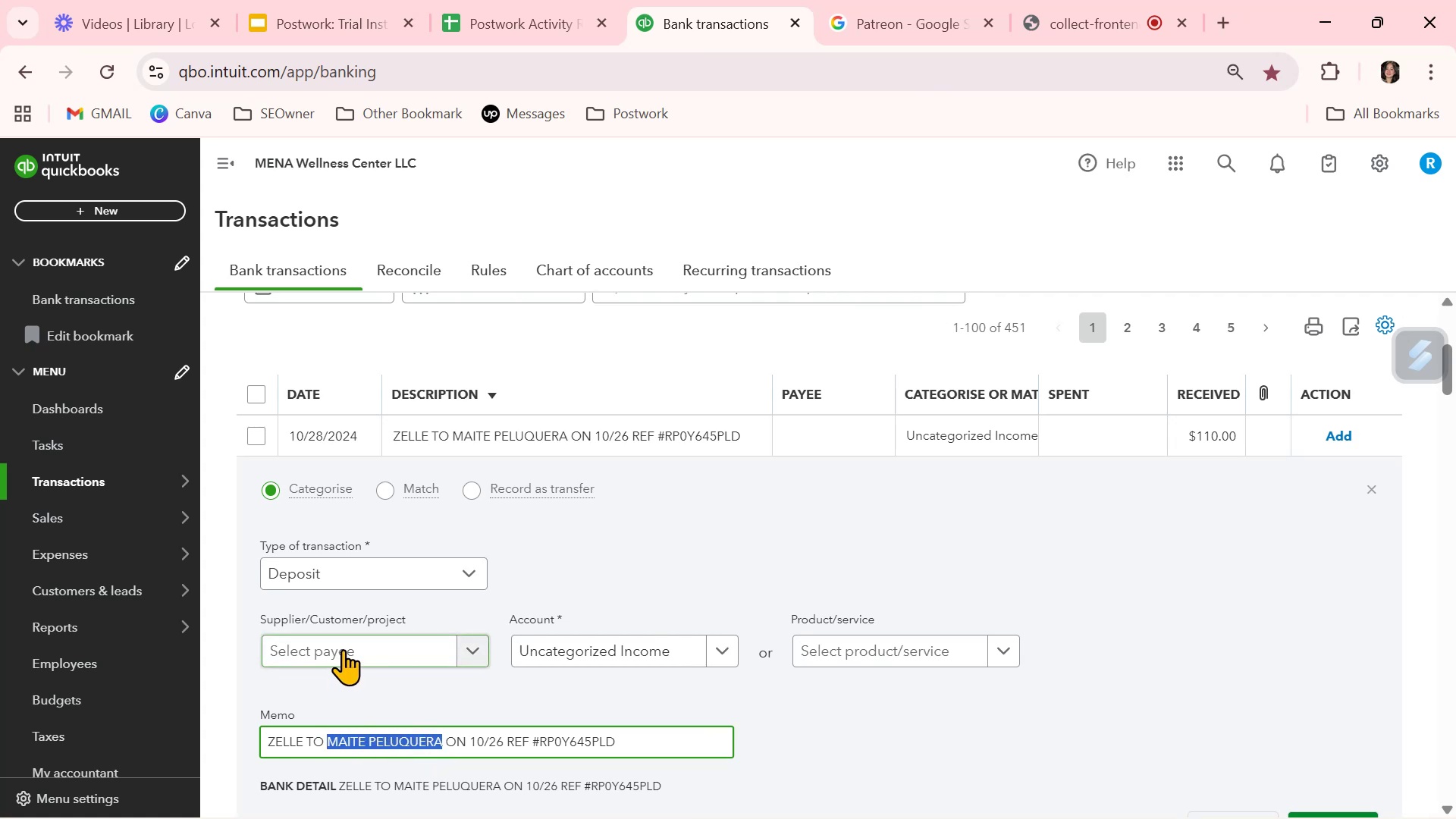 
key(Control+ControlLeft)
 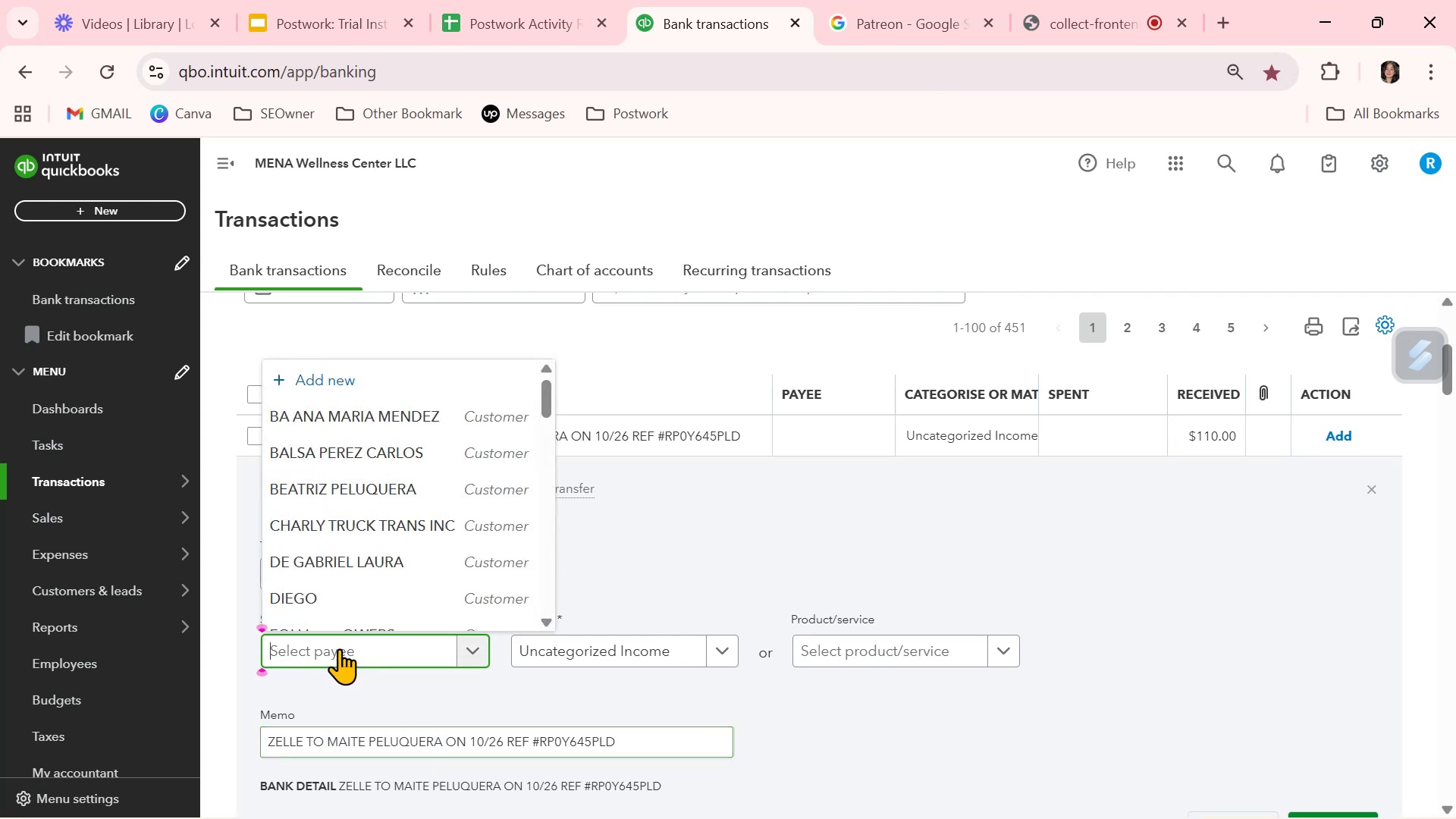 
key(Control+V)
 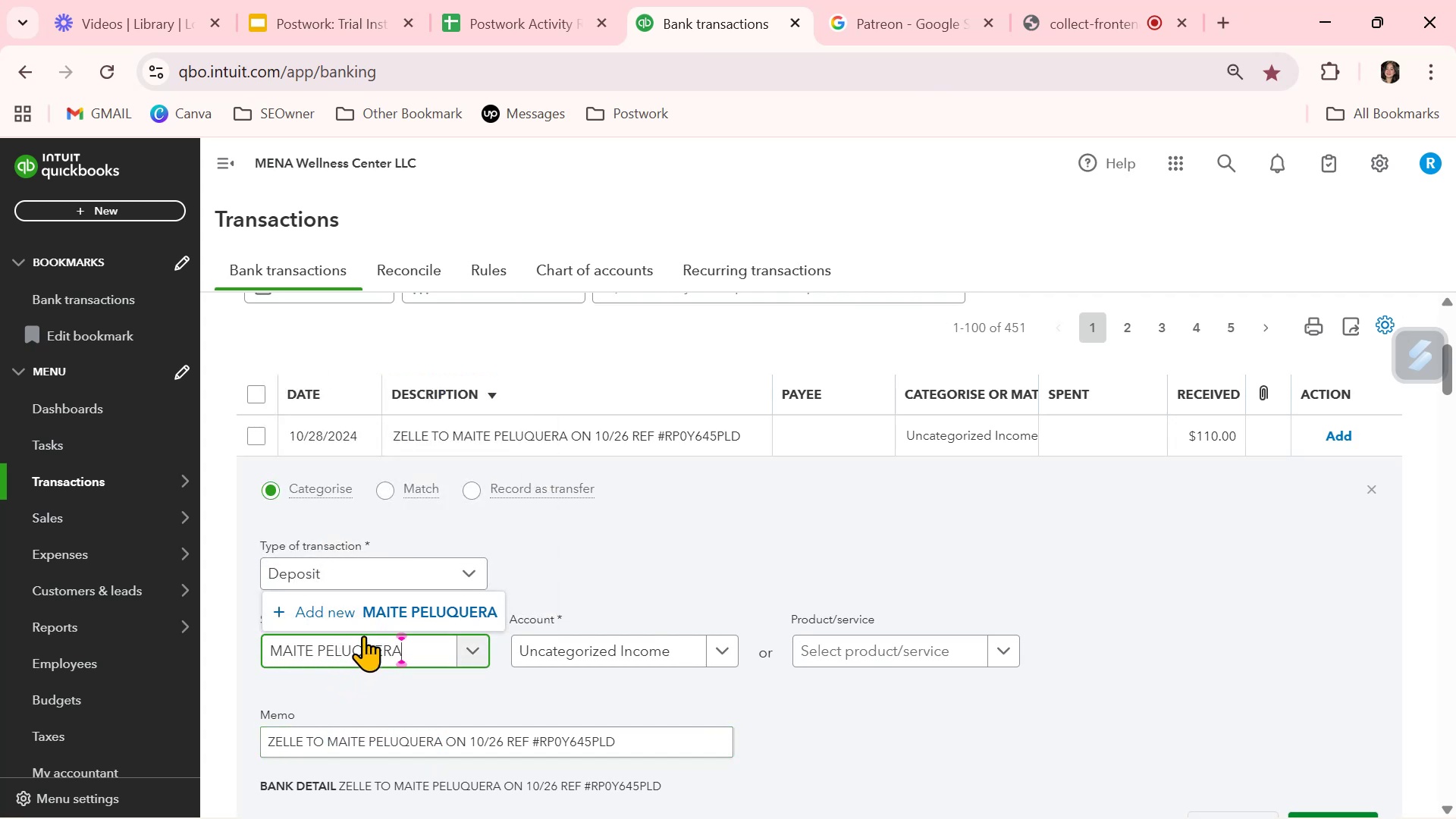 
left_click([400, 602])
 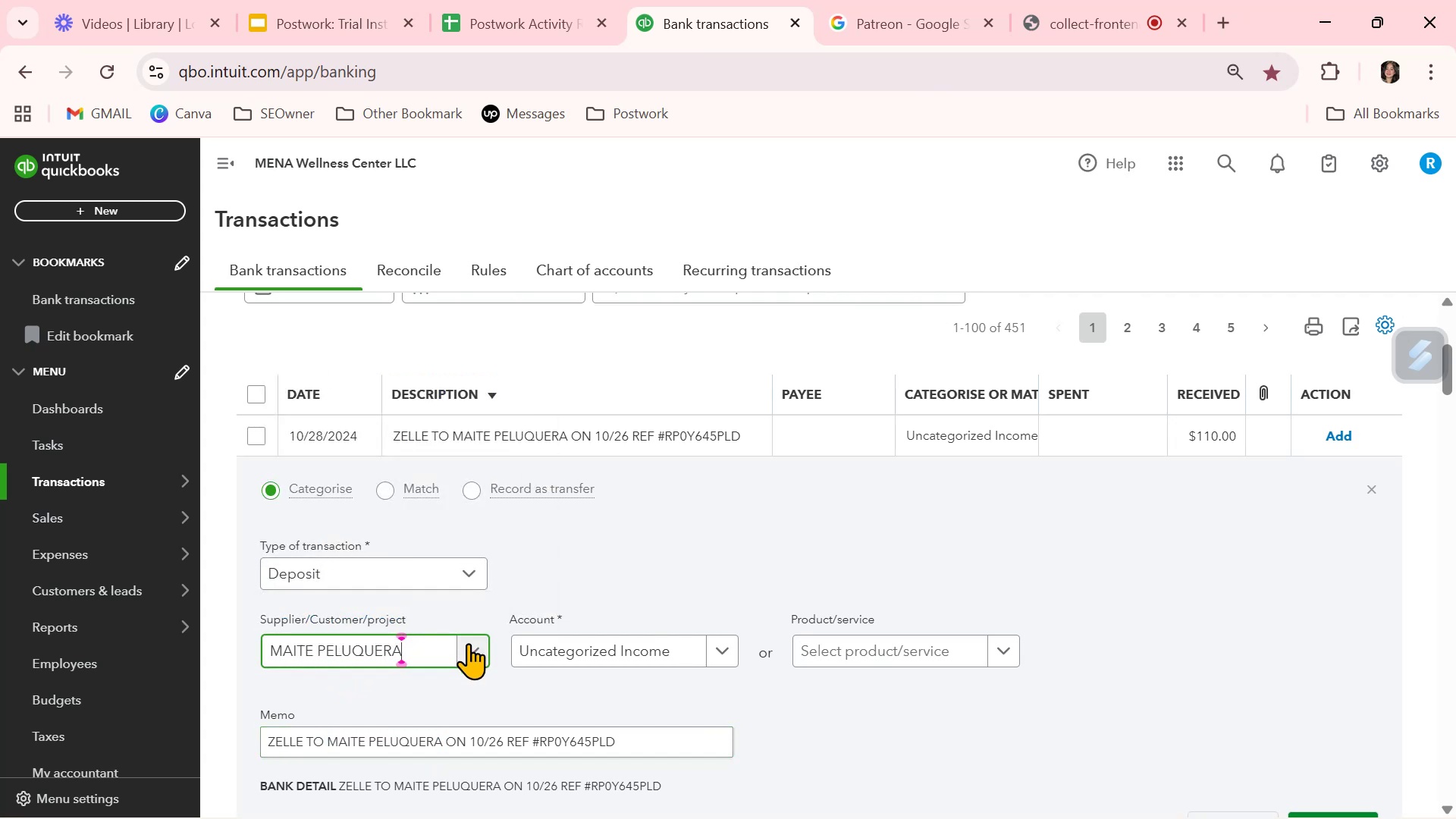 
mouse_move([893, 623])
 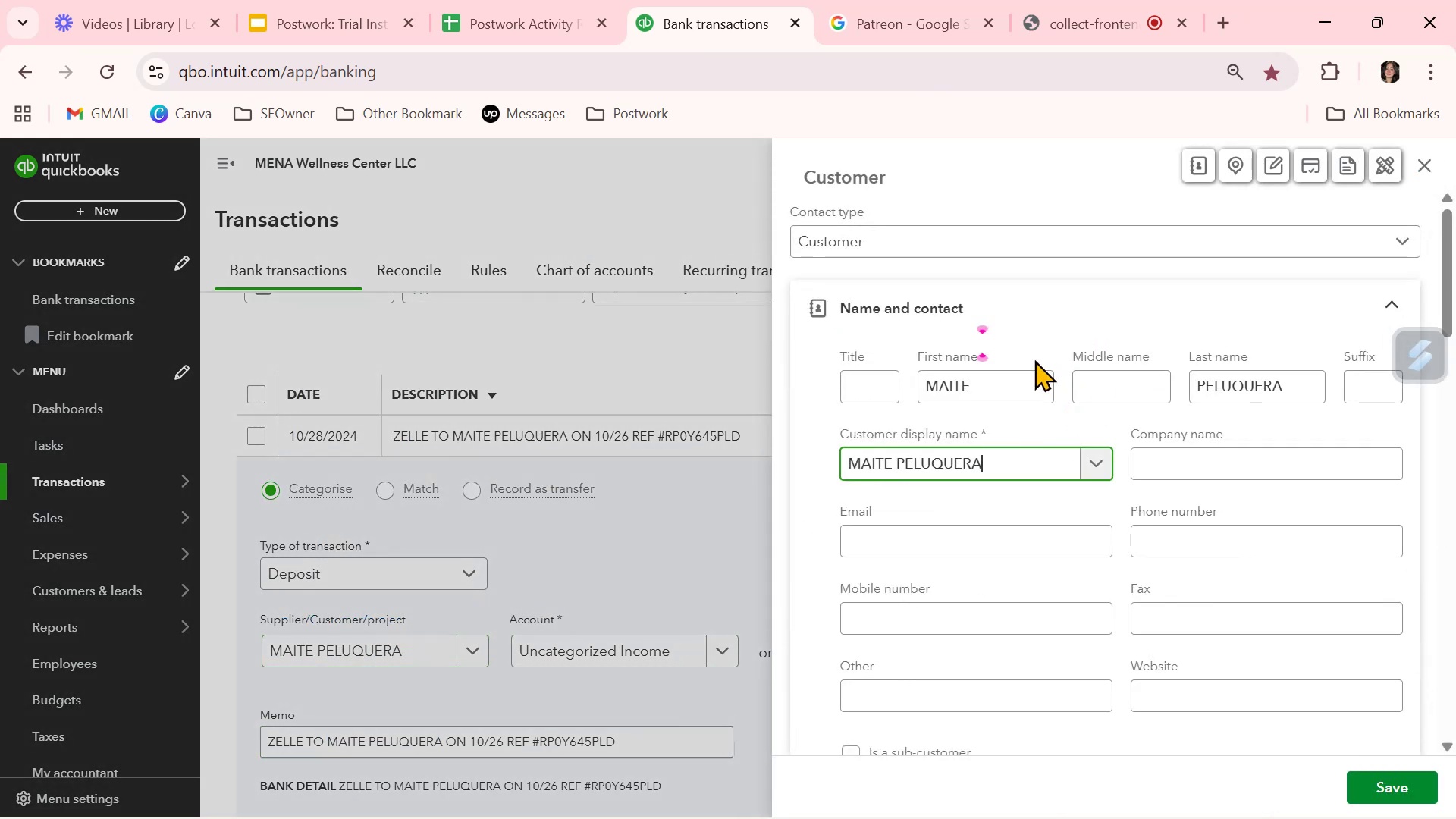 
left_click_drag(start_coordinate=[1046, 393], to_coordinate=[848, 391])
 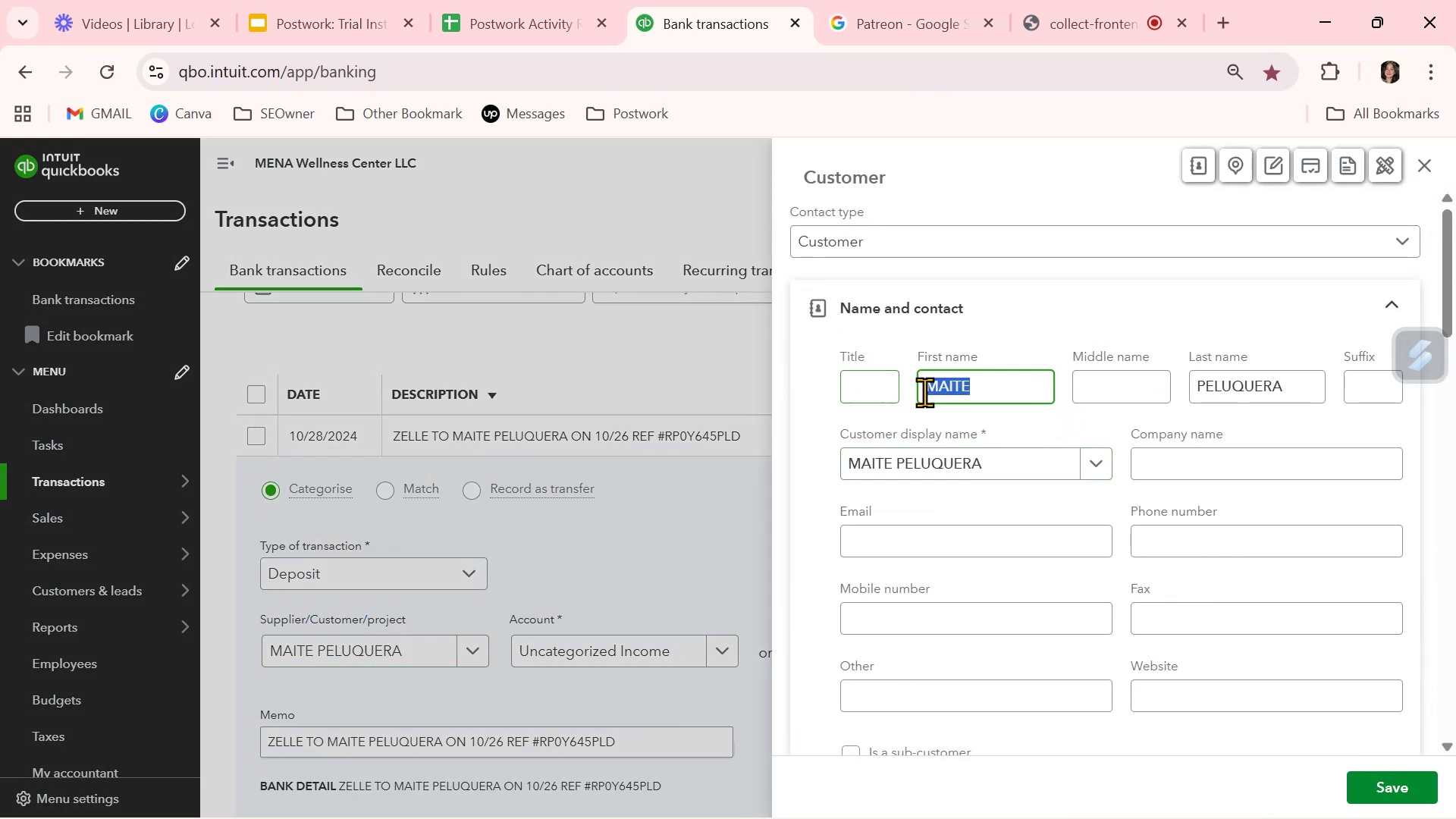 
key(Backspace)
 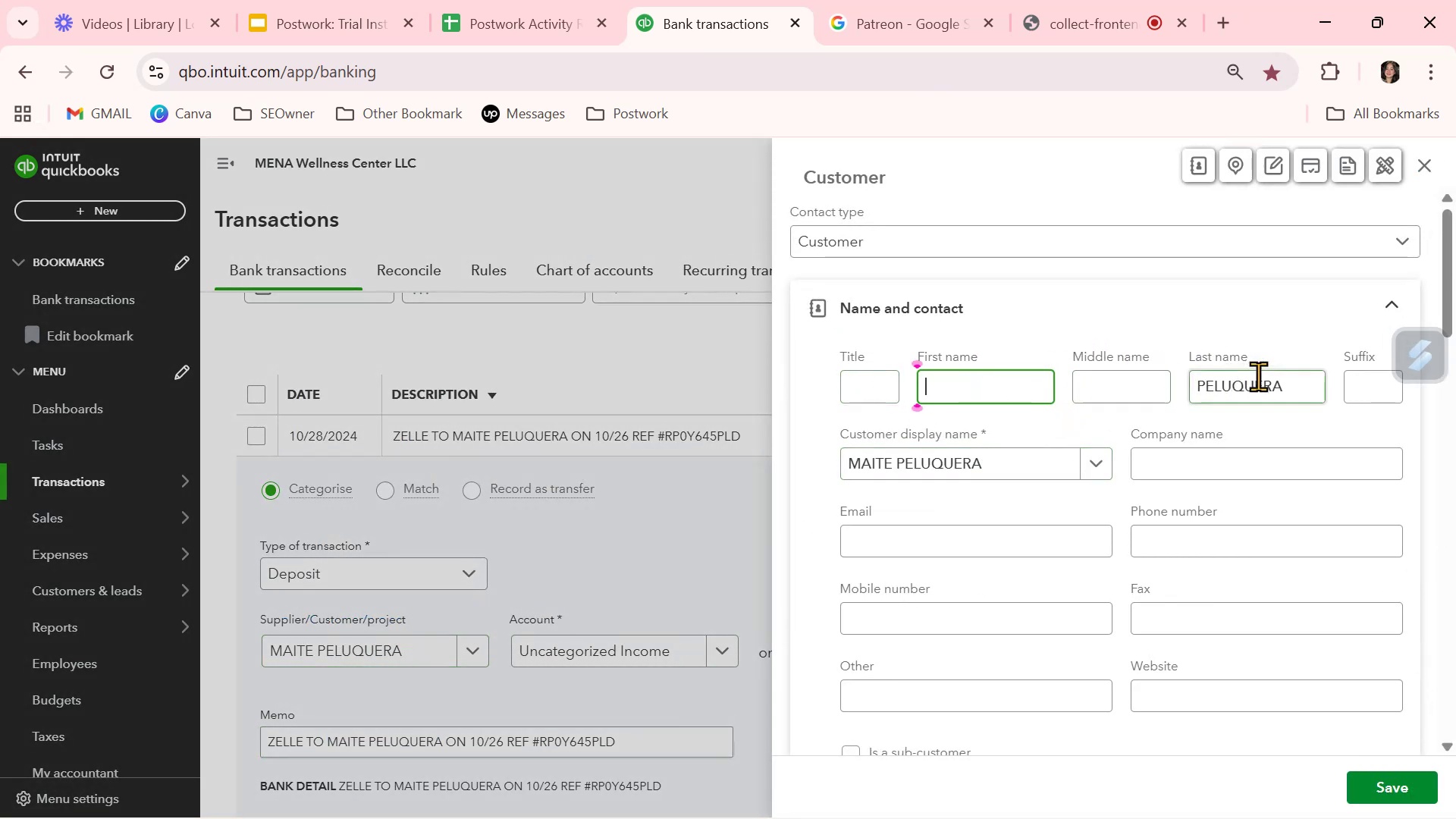 
left_click_drag(start_coordinate=[1294, 389], to_coordinate=[1098, 397])
 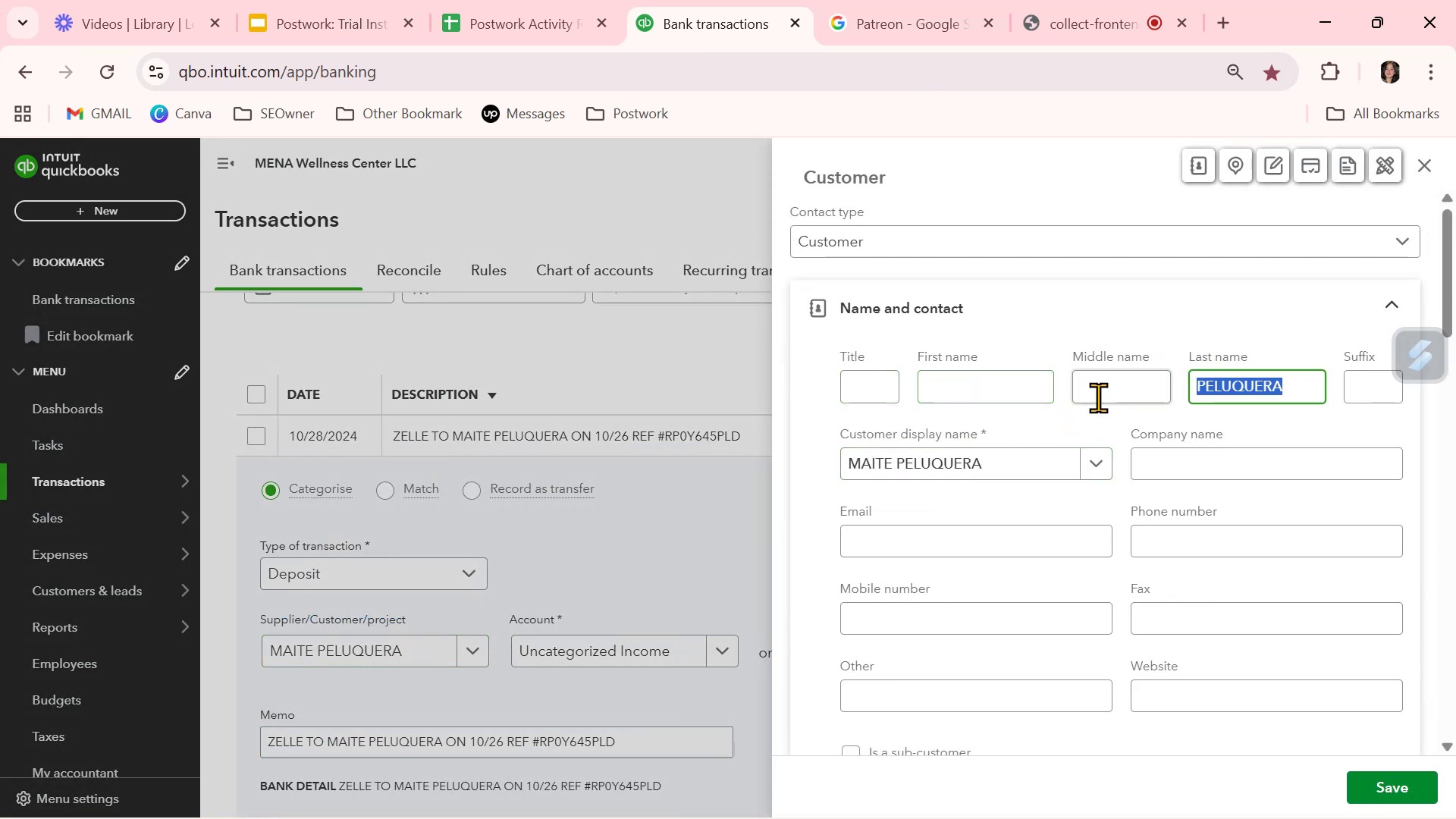 
key(Backspace)
 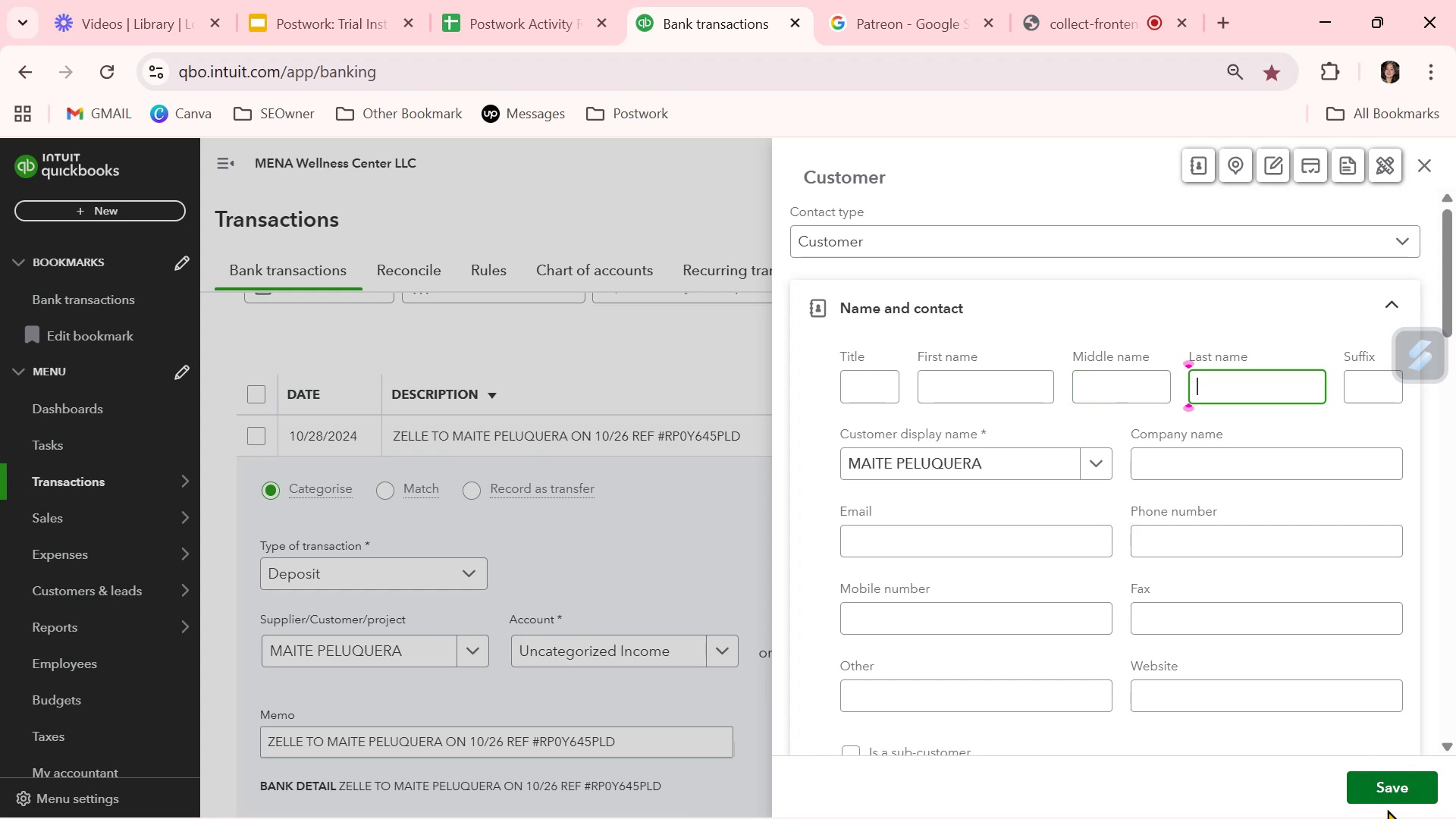 
left_click([1388, 788])
 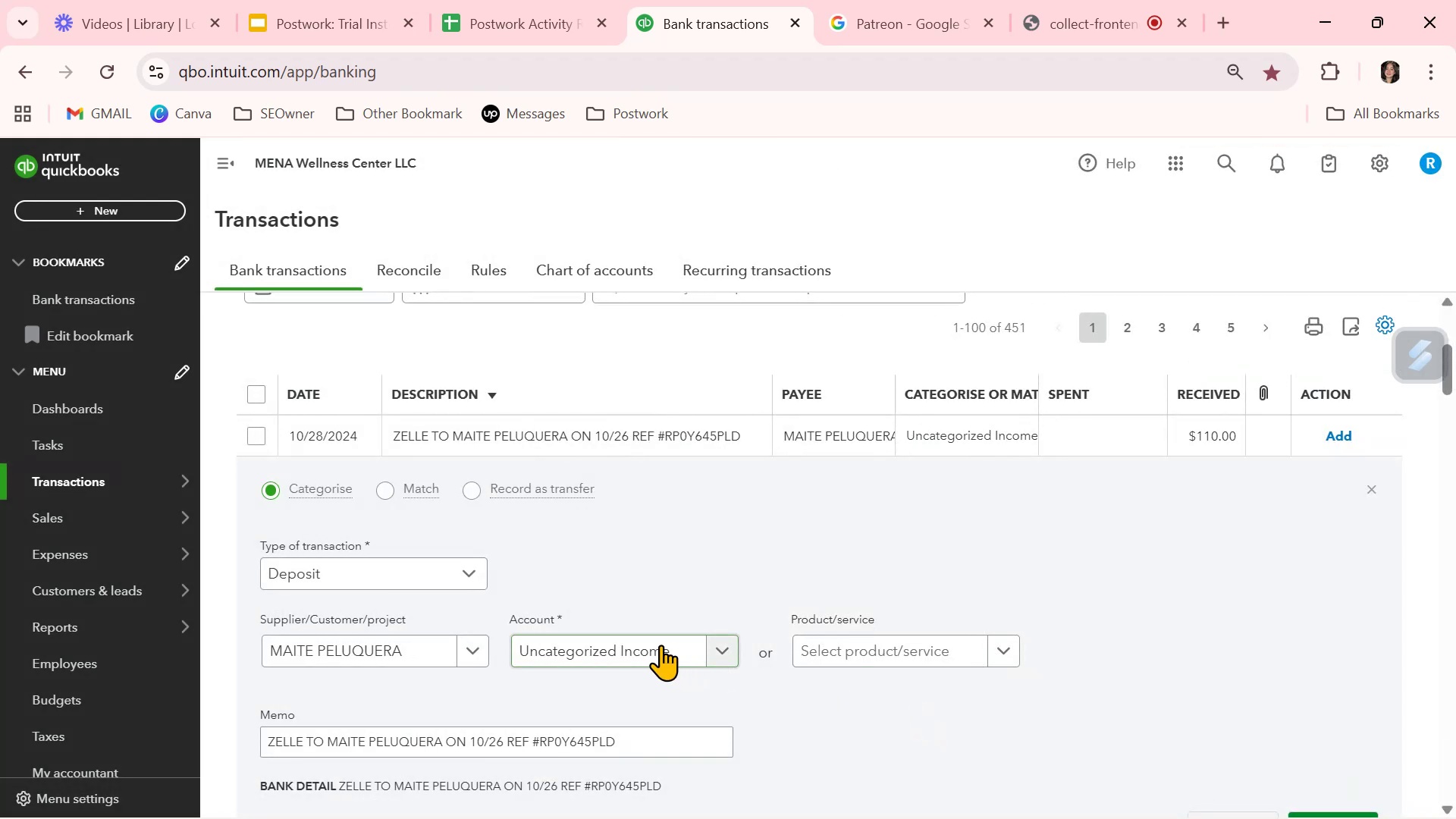 
left_click([719, 647])
 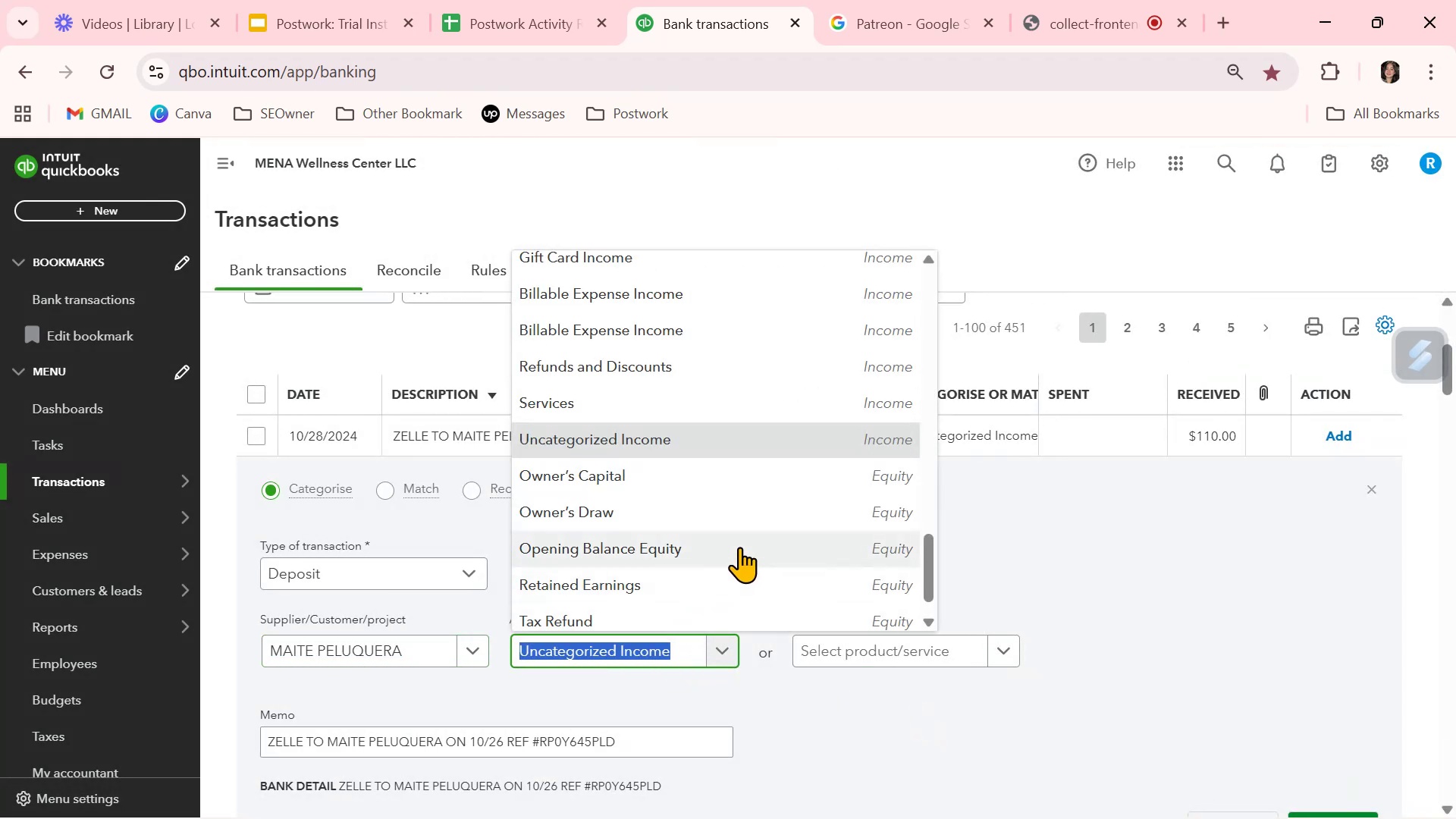 
scroll: coordinate [740, 547], scroll_direction: up, amount: 4.0
 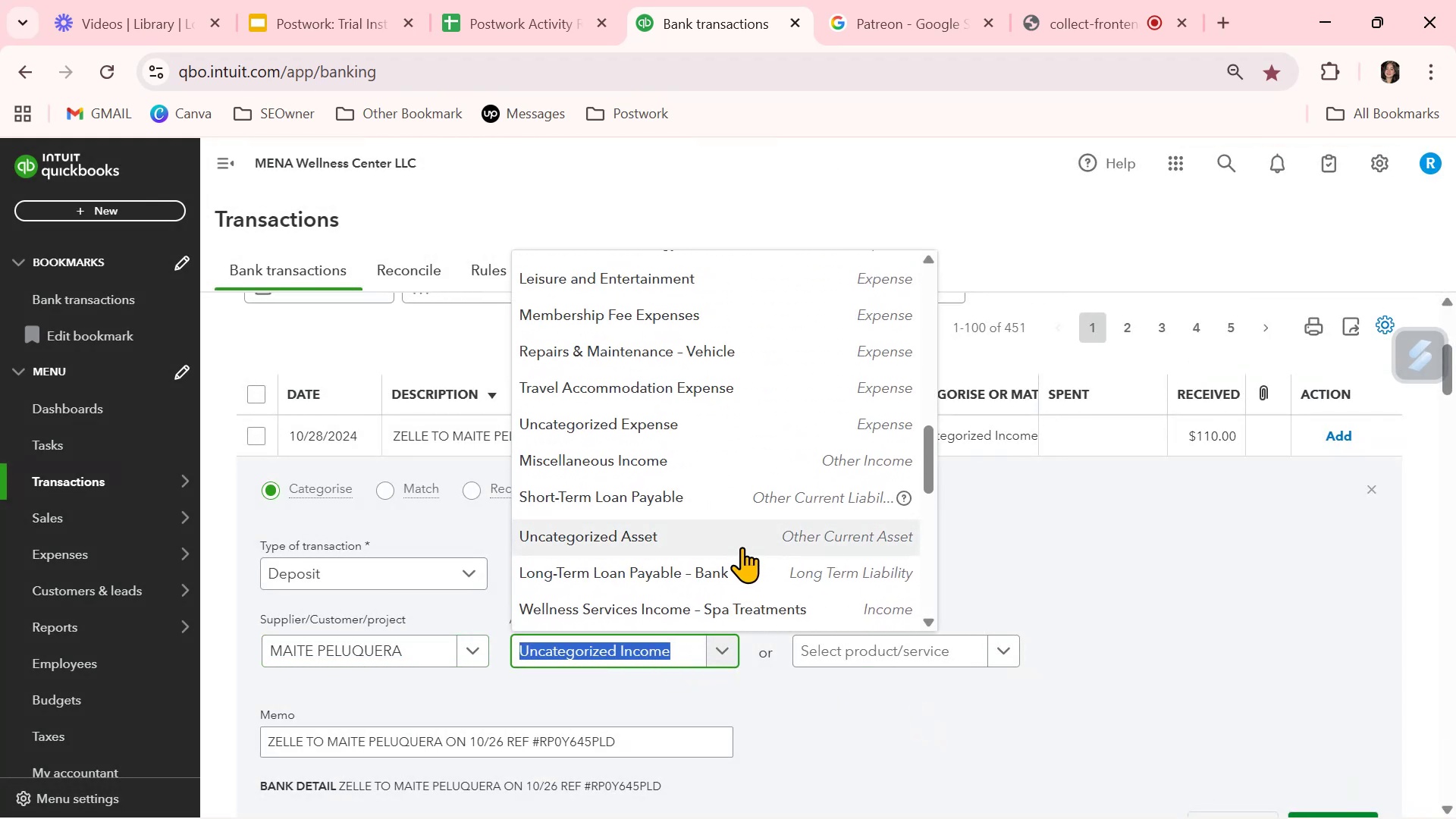 
scroll: coordinate [742, 547], scroll_direction: down, amount: 1.0
 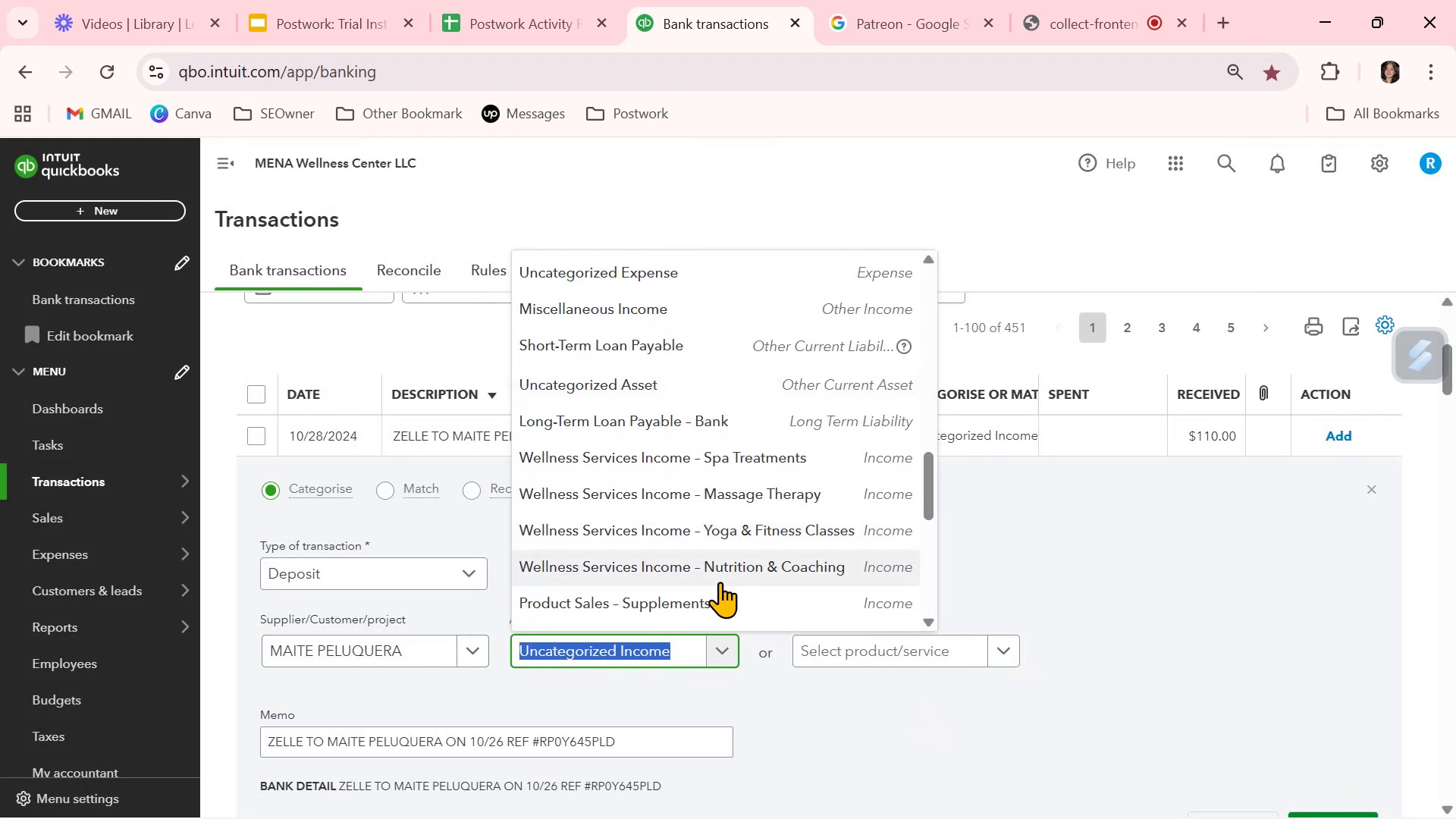 
left_click([715, 593])
 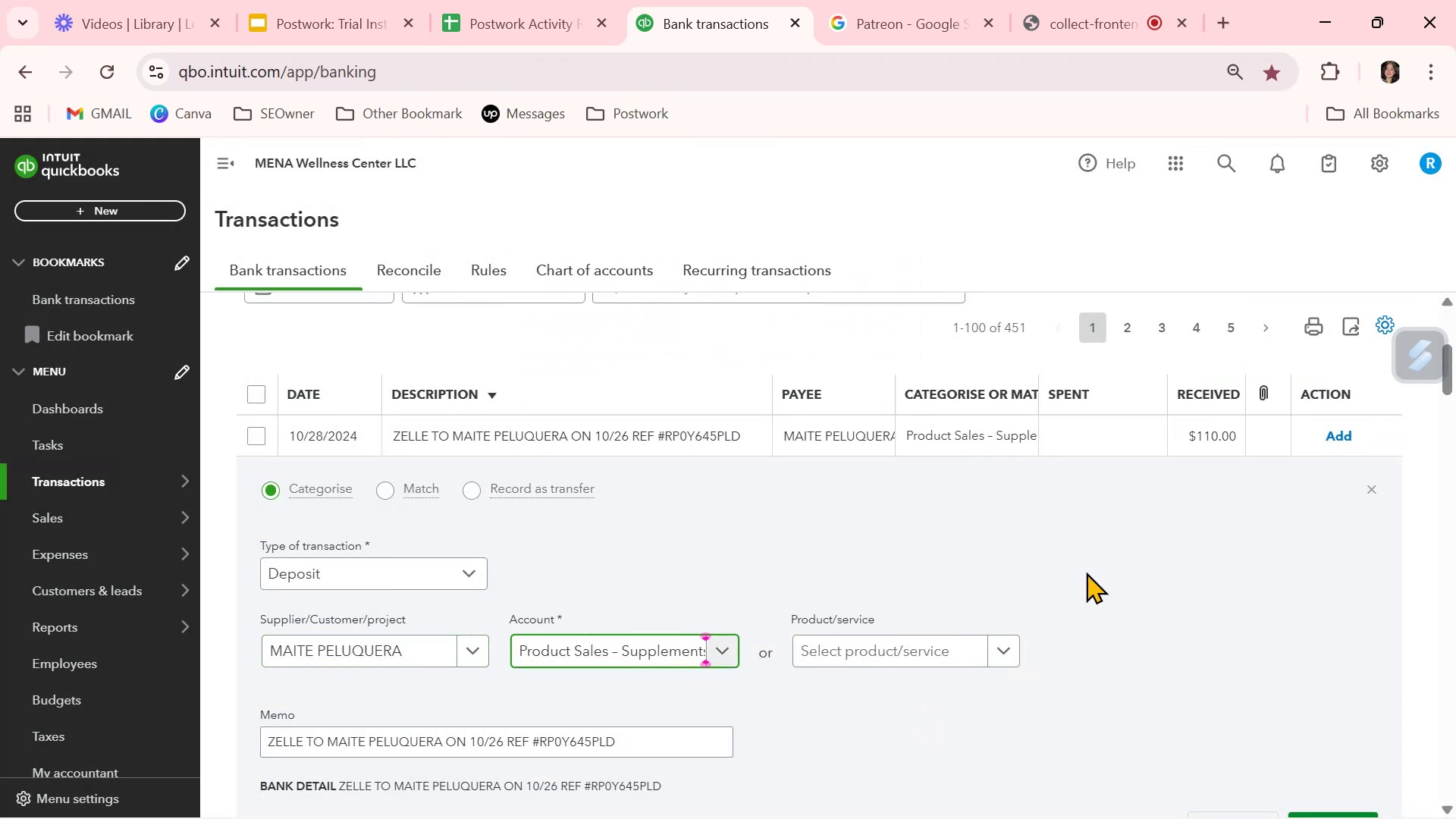 
scroll: coordinate [1109, 576], scroll_direction: down, amount: 2.0
 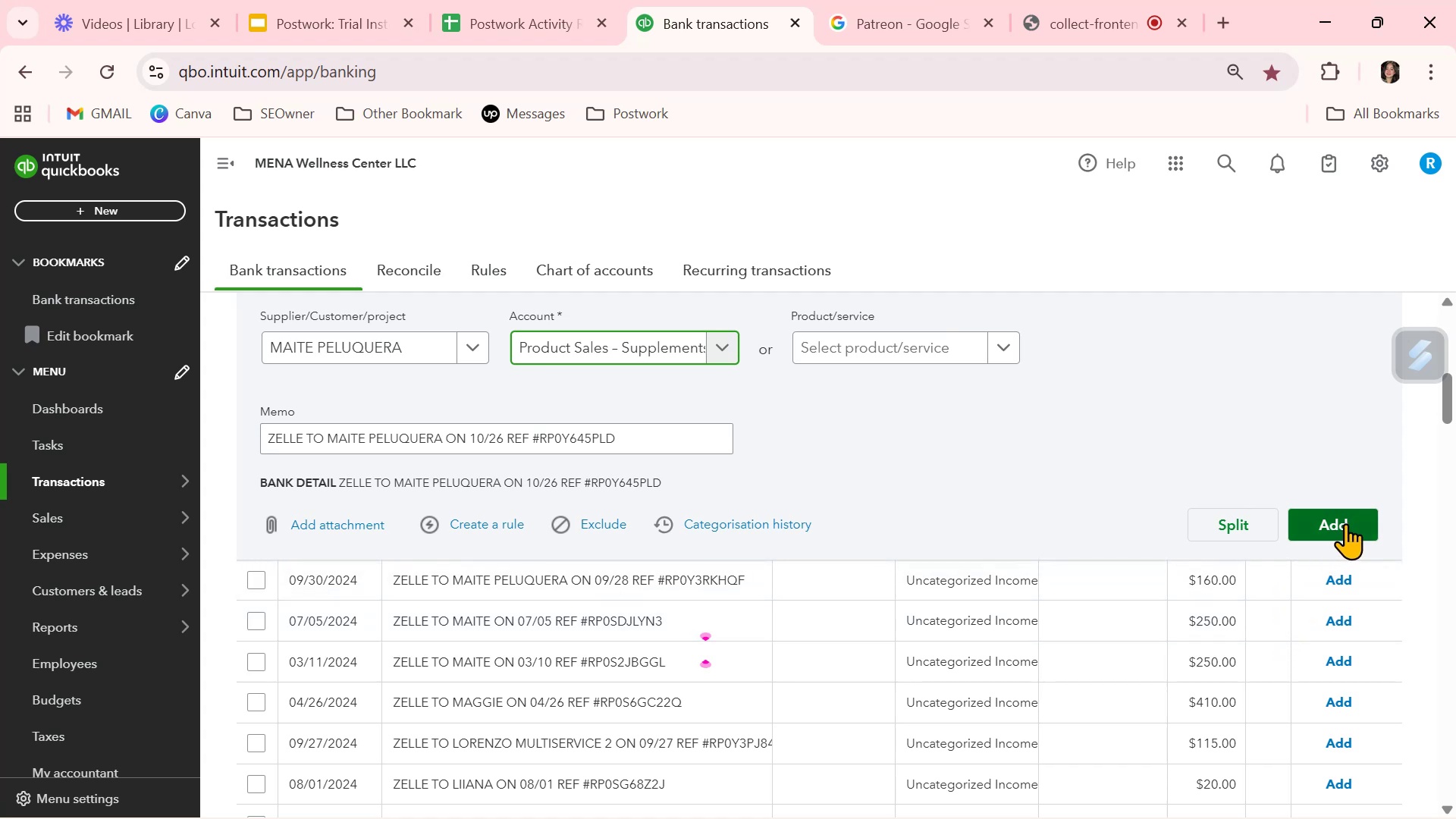 
scroll: coordinate [1194, 545], scroll_direction: up, amount: 1.0
 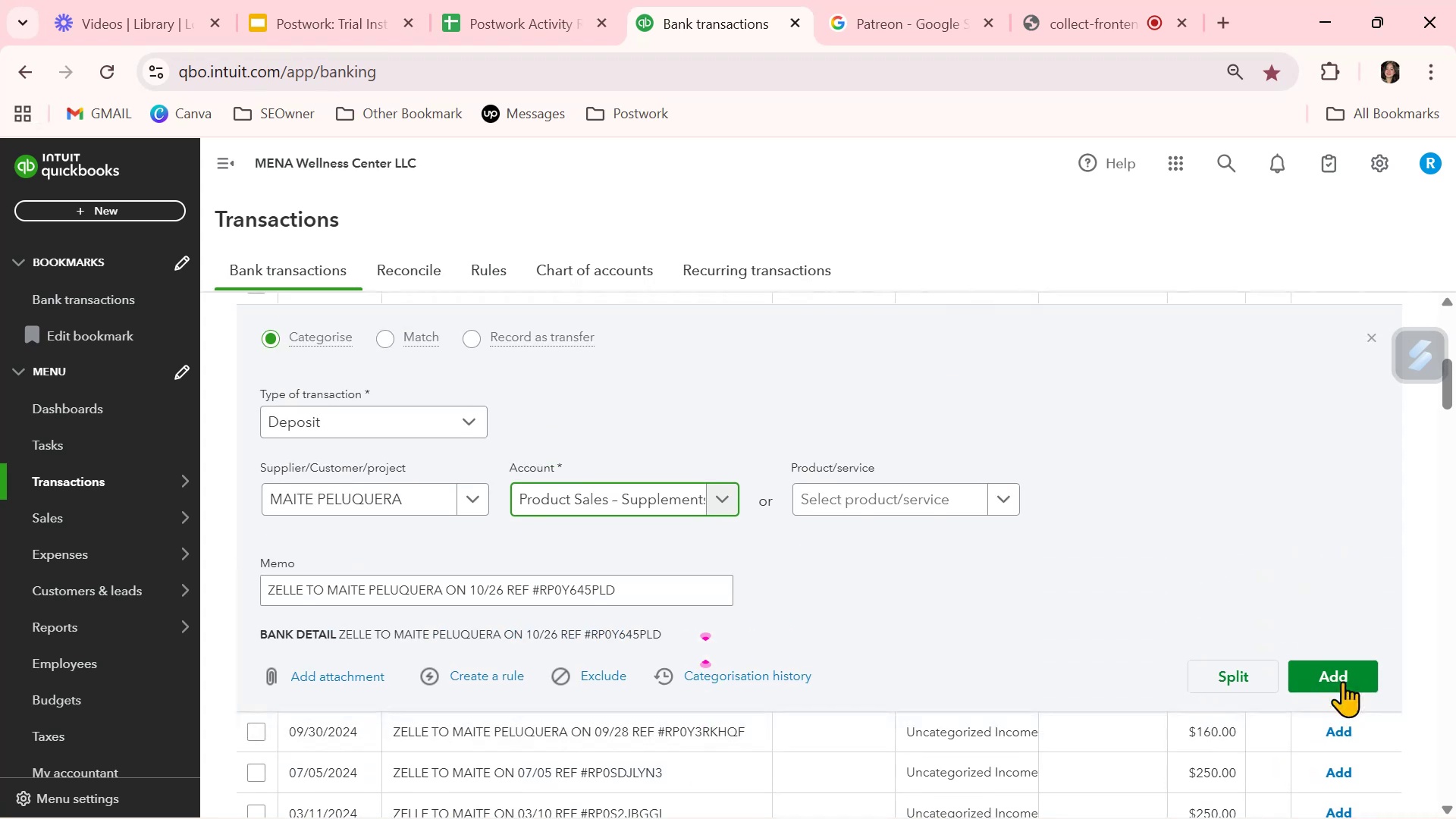 
left_click([1343, 678])
 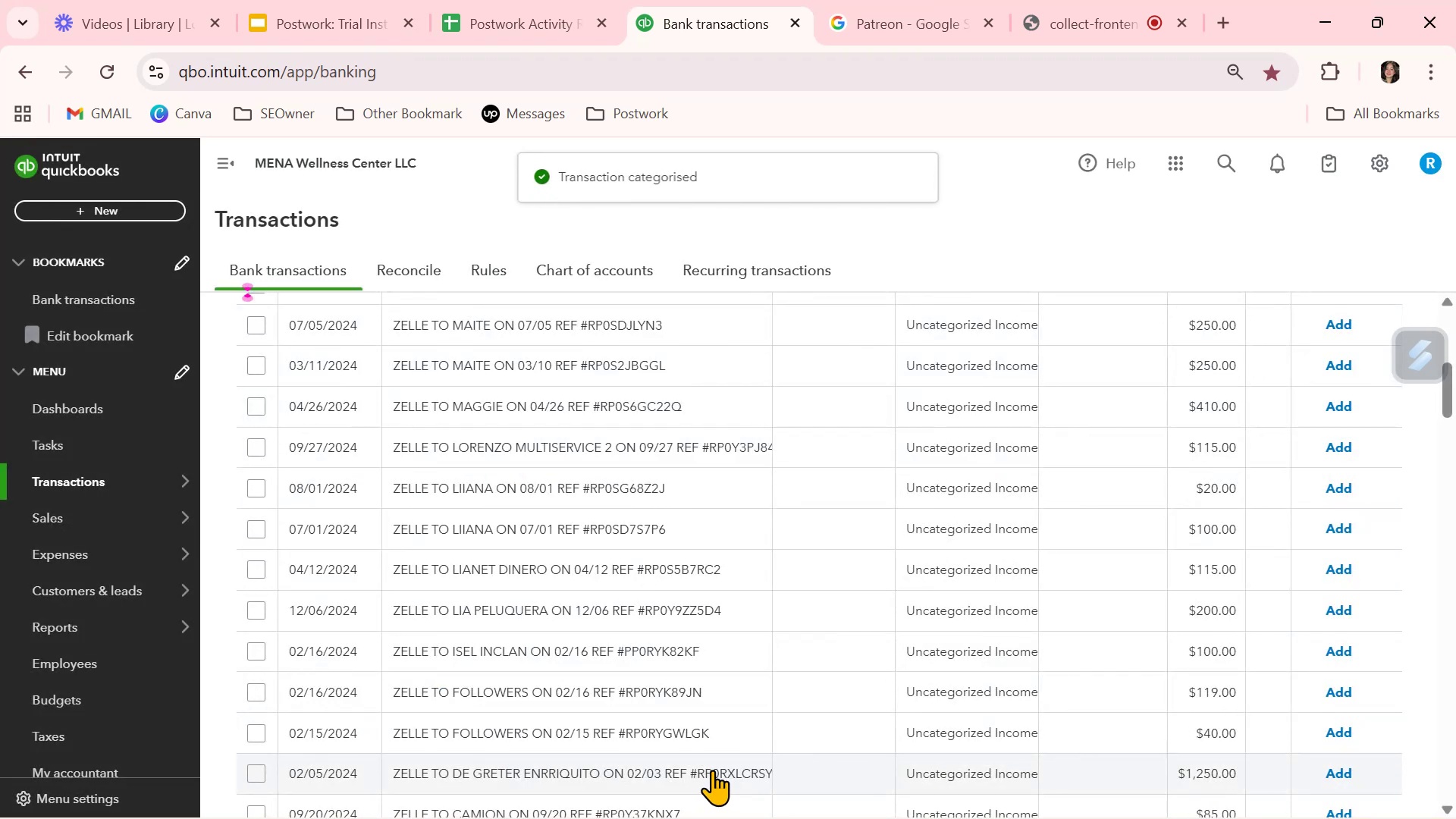 
scroll: coordinate [728, 726], scroll_direction: up, amount: 1.0
 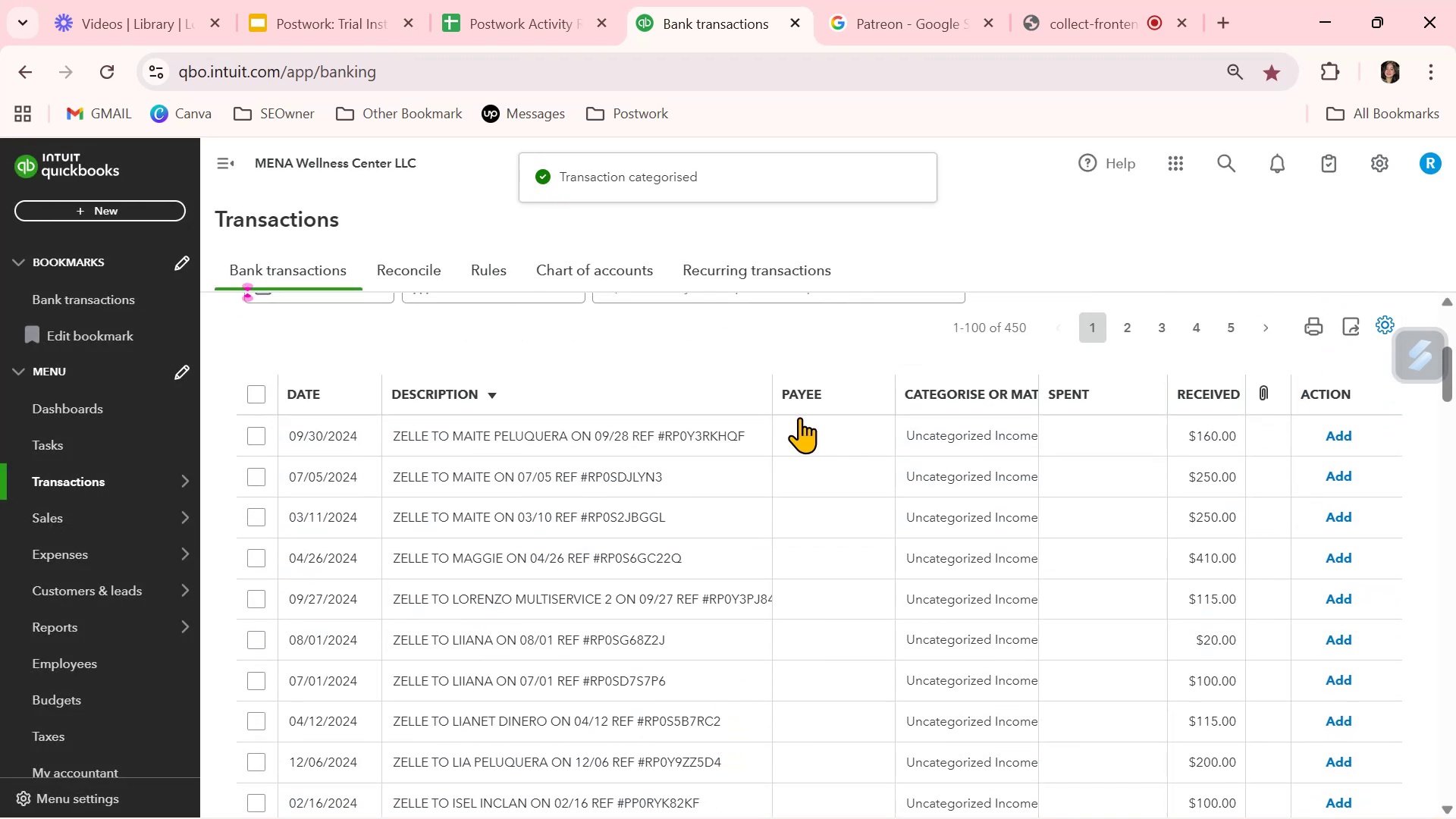 
left_click([814, 427])
 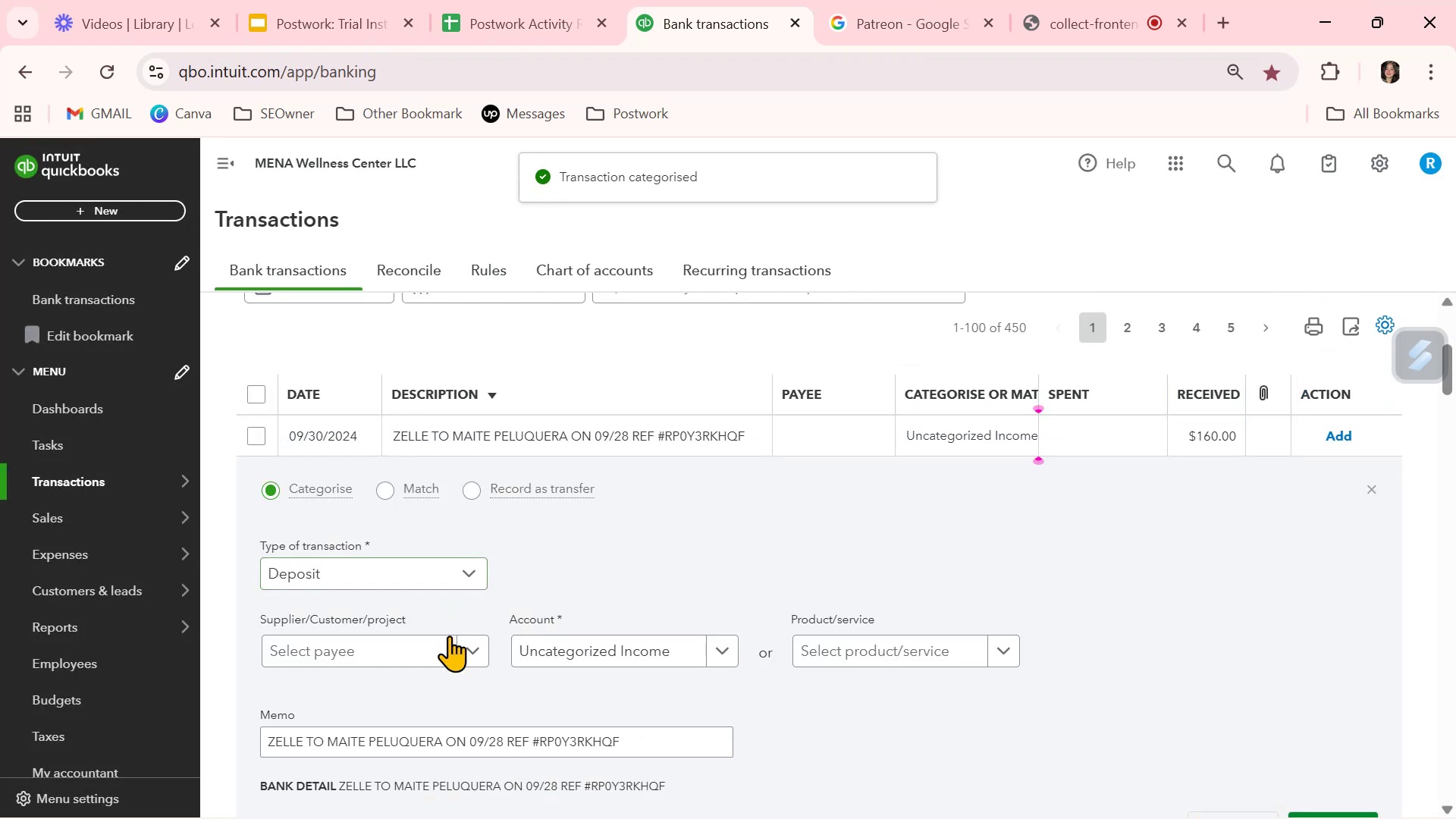 
left_click([475, 648])
 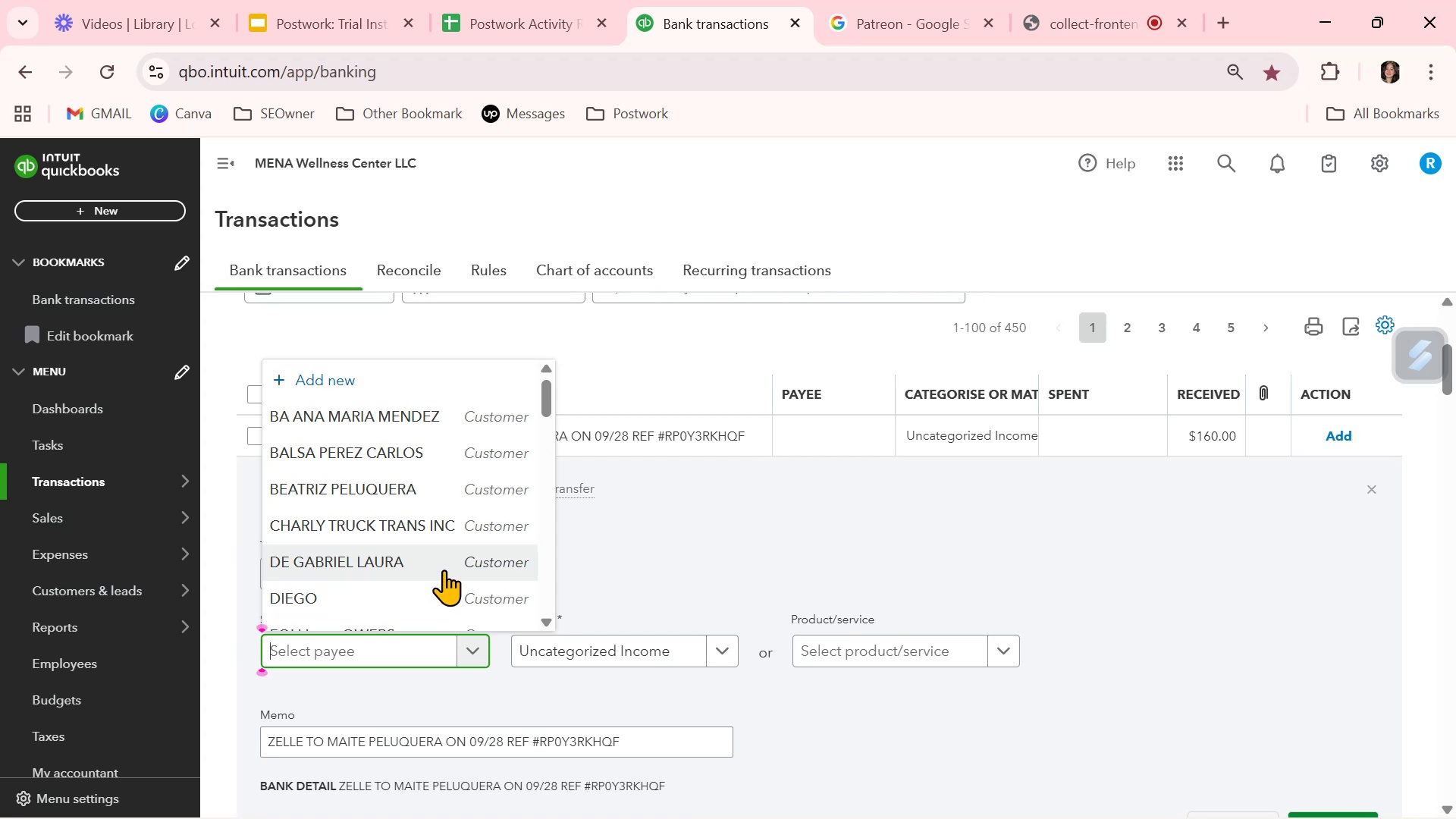 
key(Control+ControlLeft)
 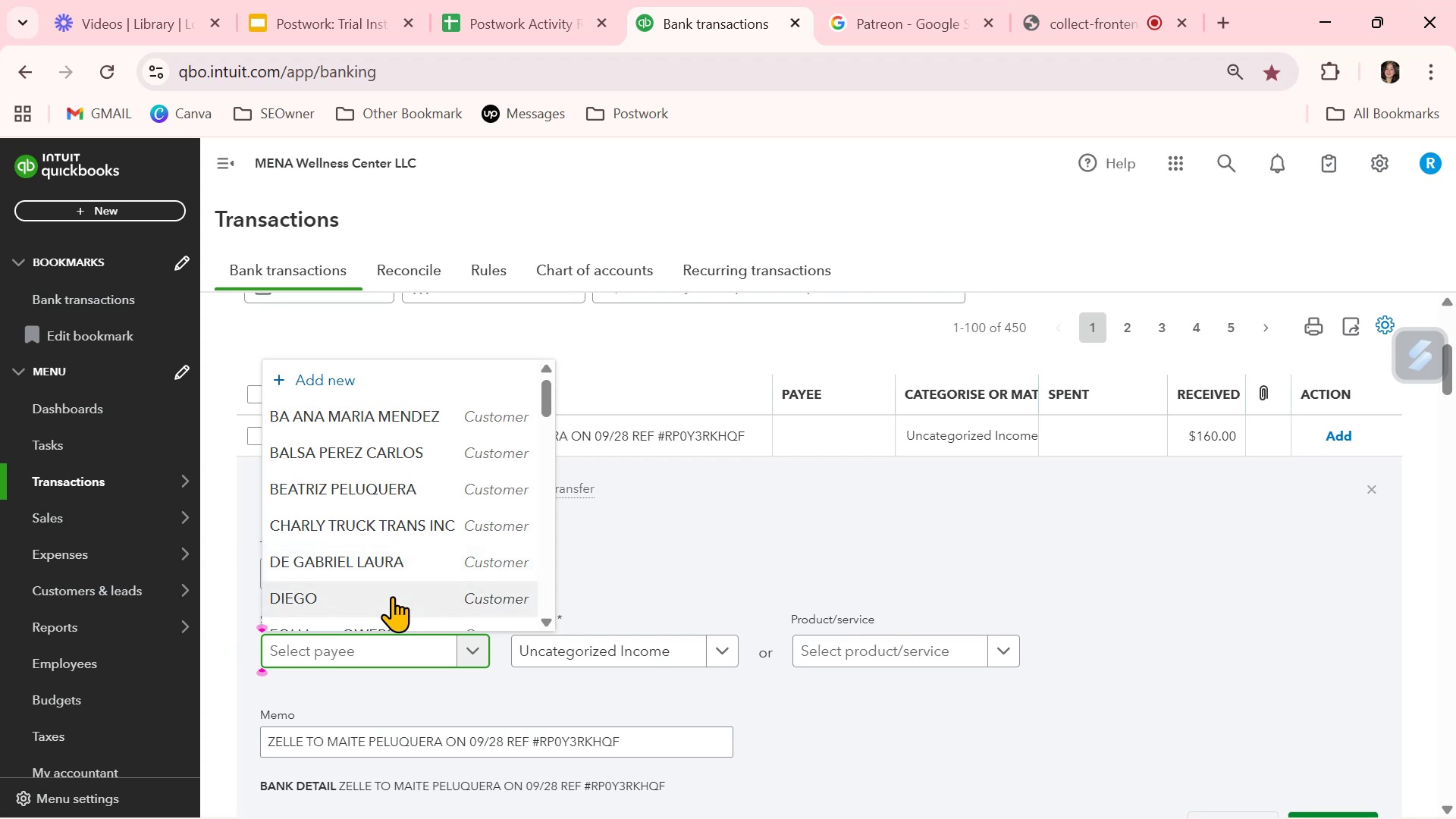 
key(Control+V)
 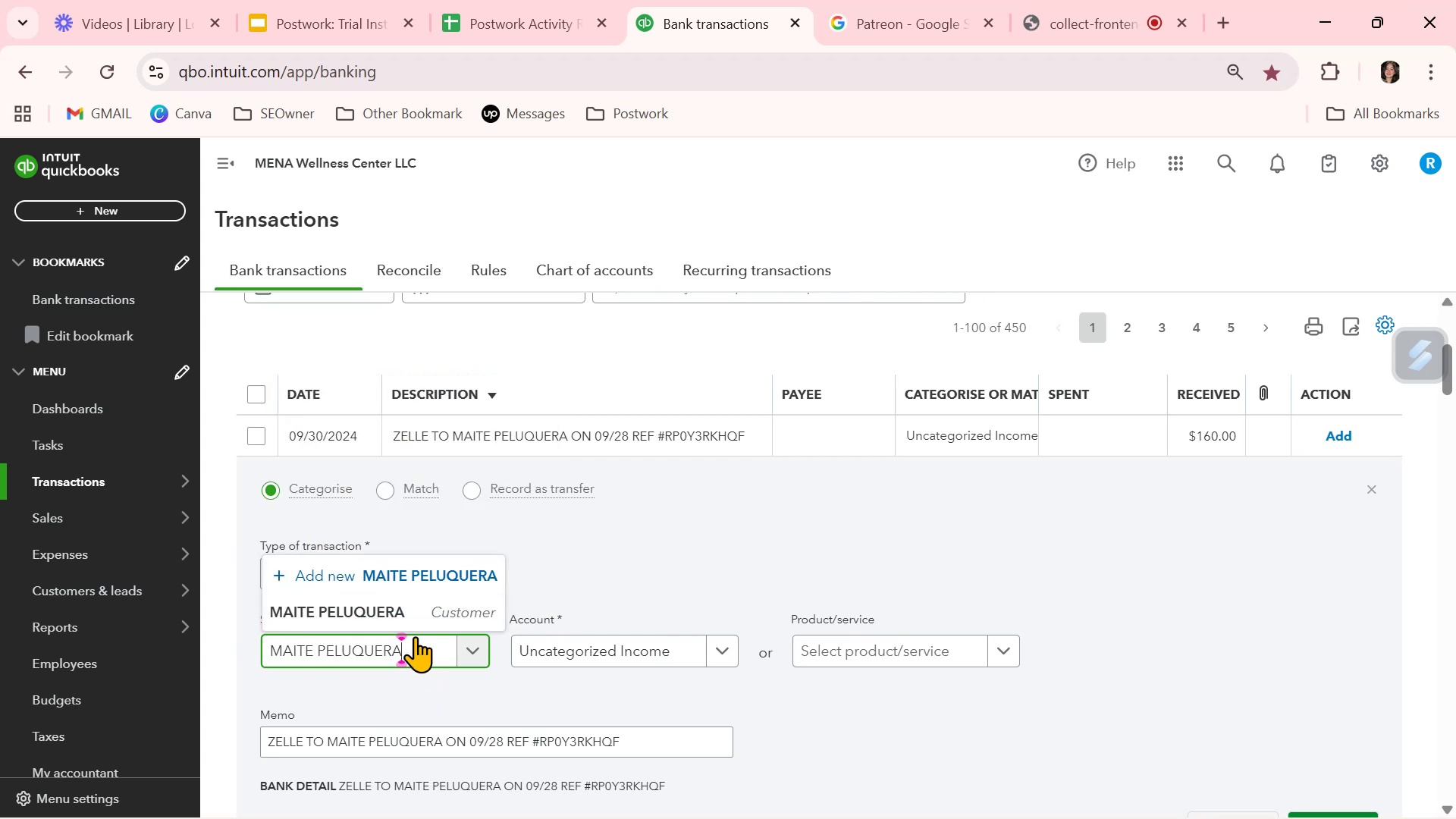 
left_click([401, 613])
 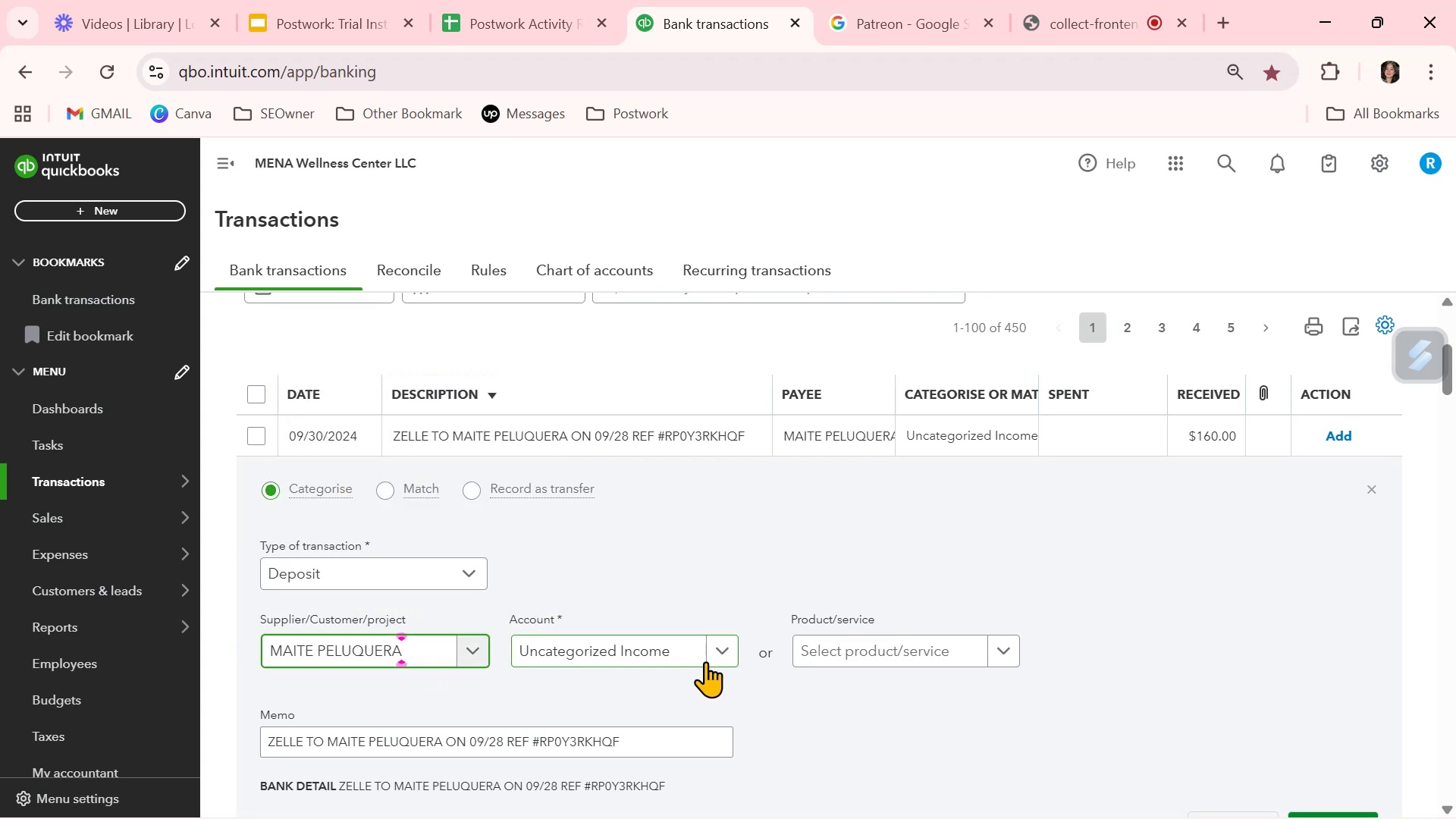 
wait(5.56)
 